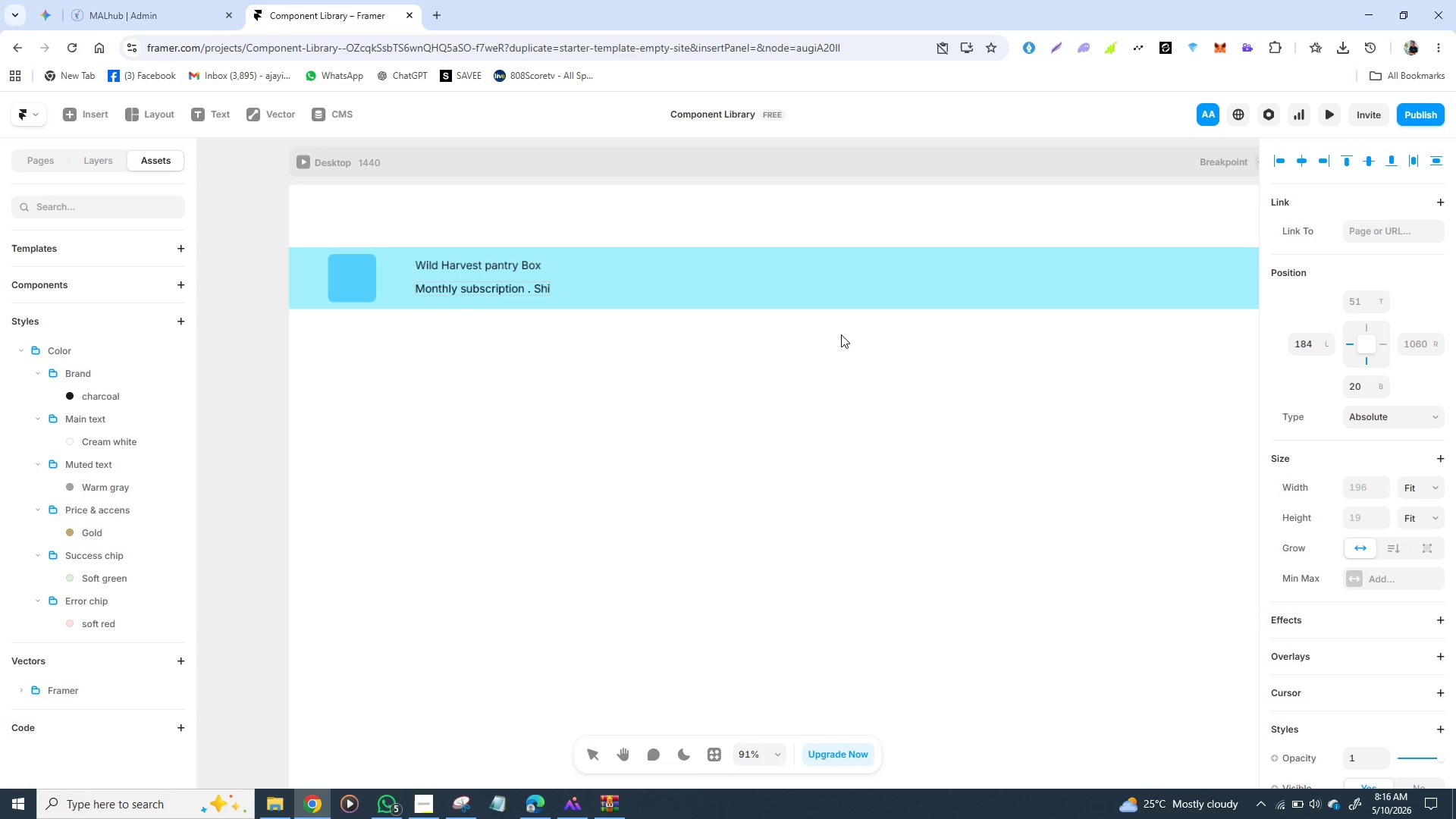 
type(ps )
 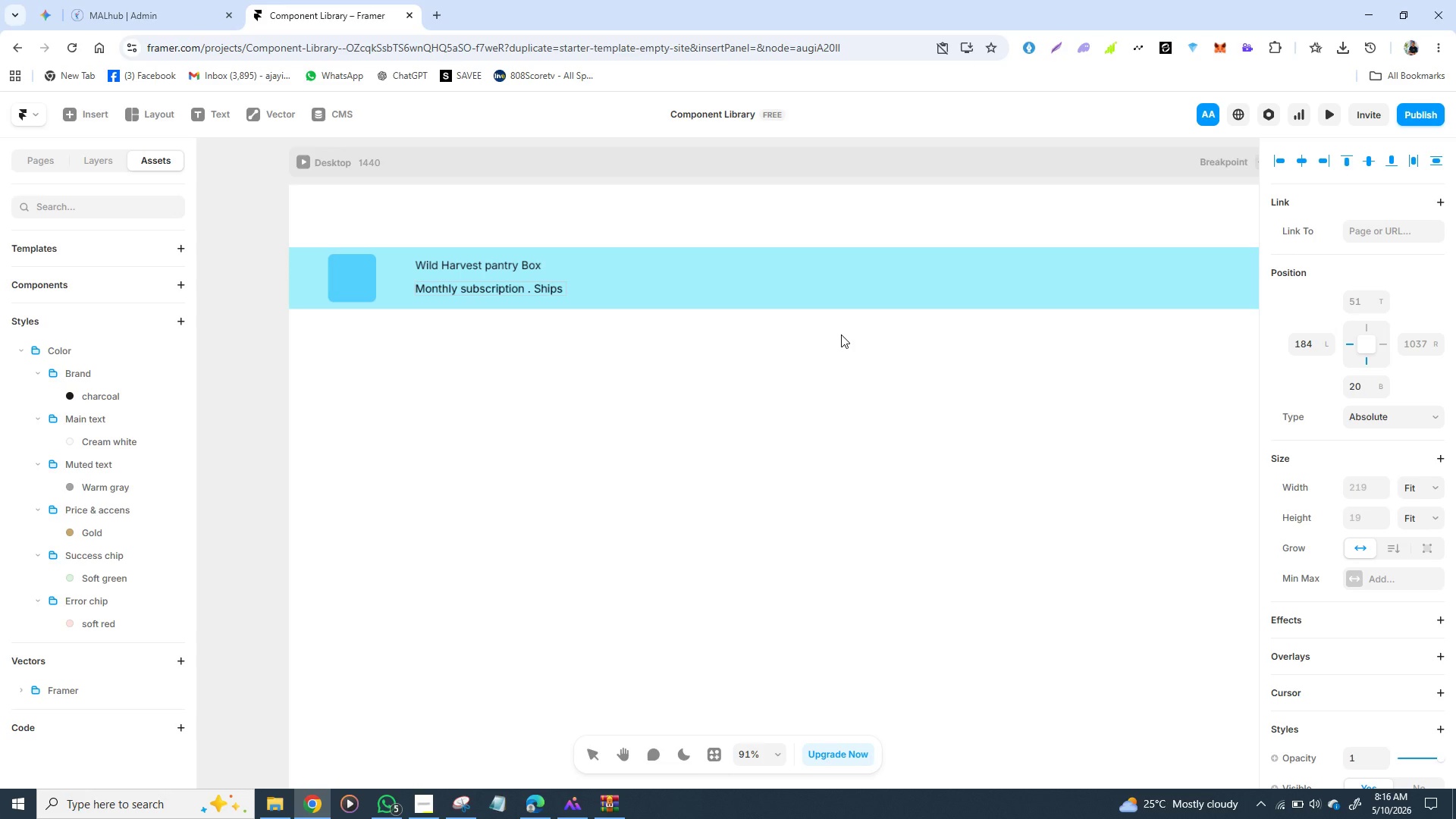 
type(in 3 - 5)
 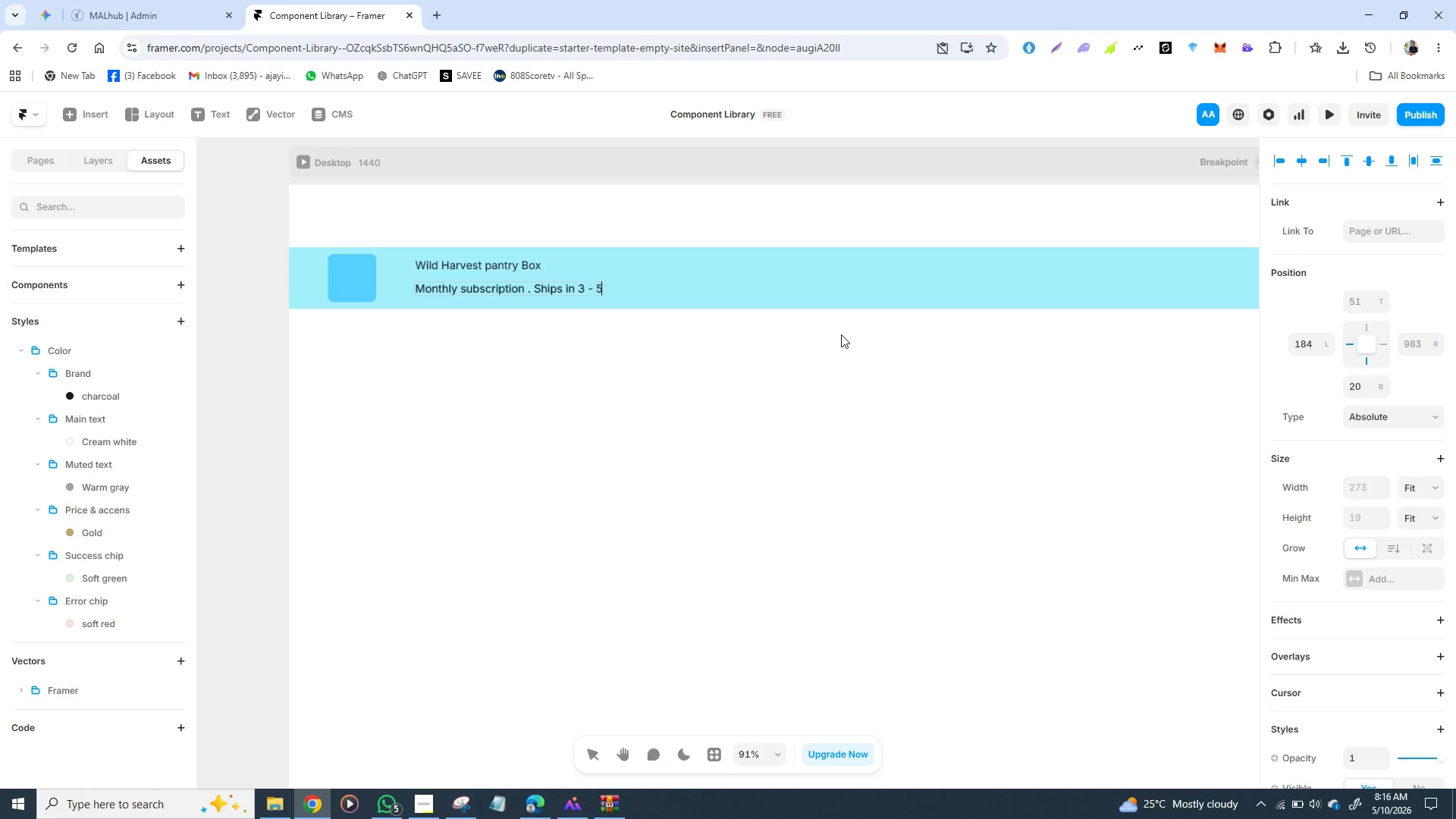 
wait(5.3)
 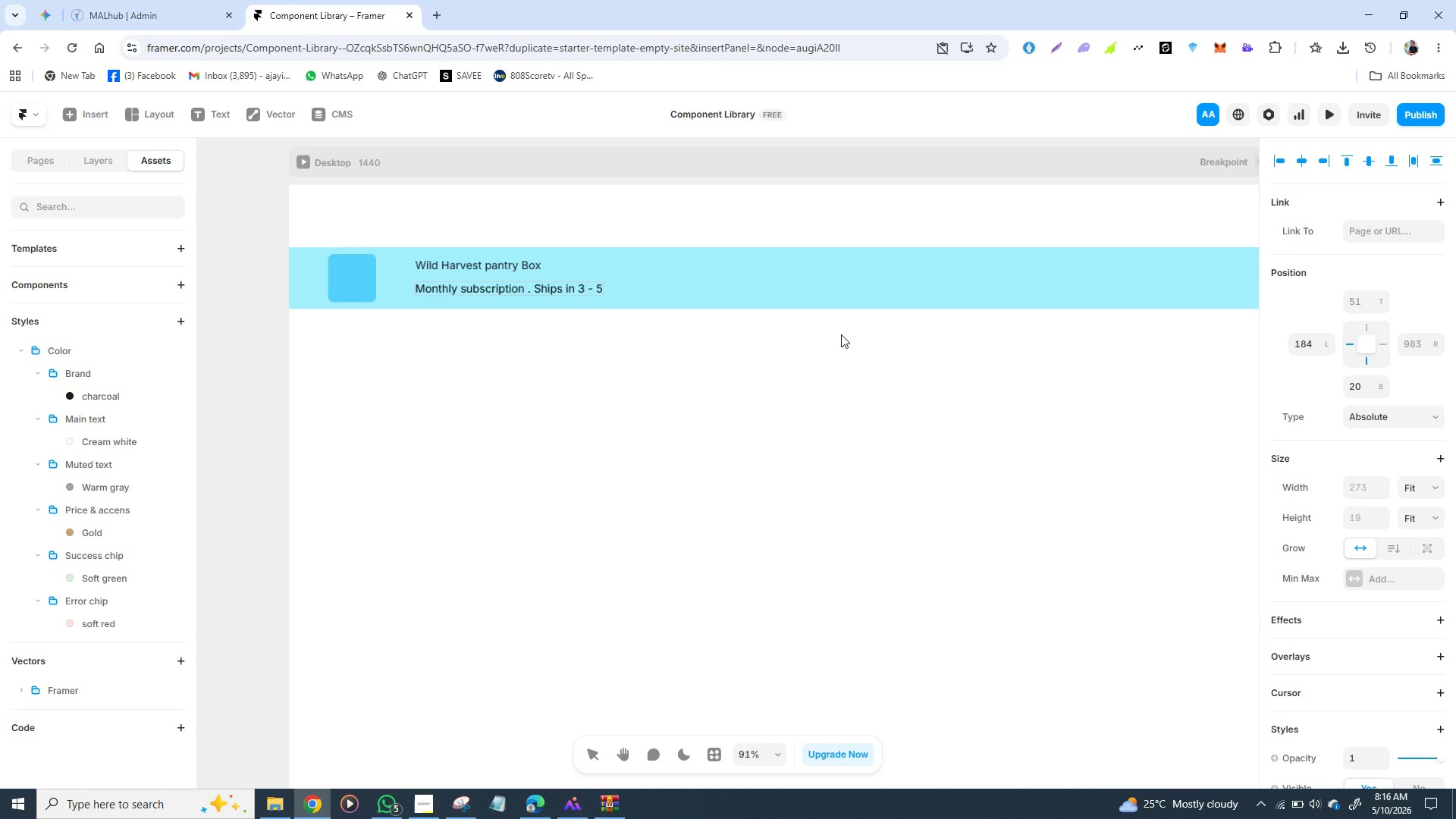 
type( das)
key(Backspace)
type(ys)
 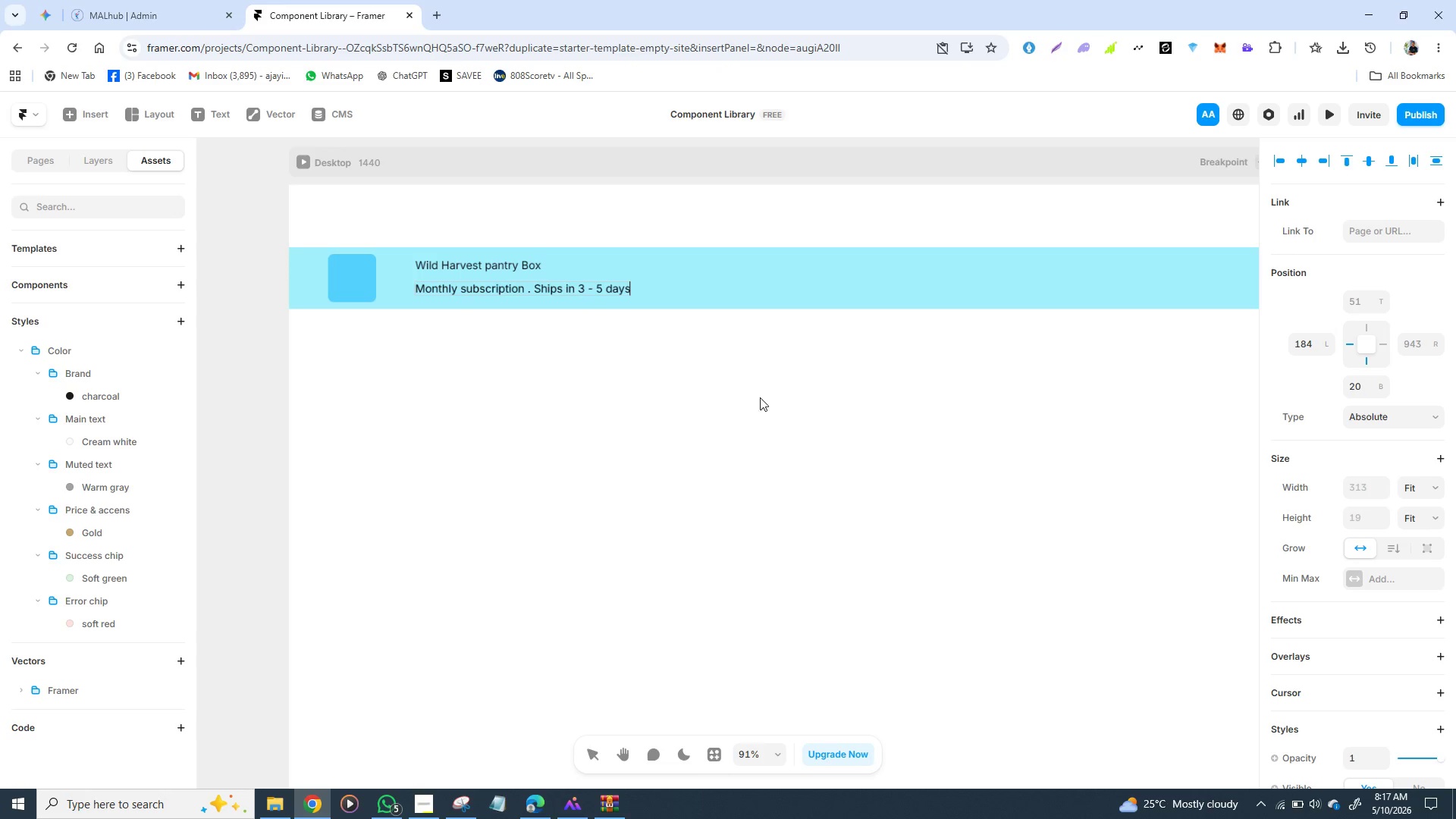 
left_click([748, 487])
 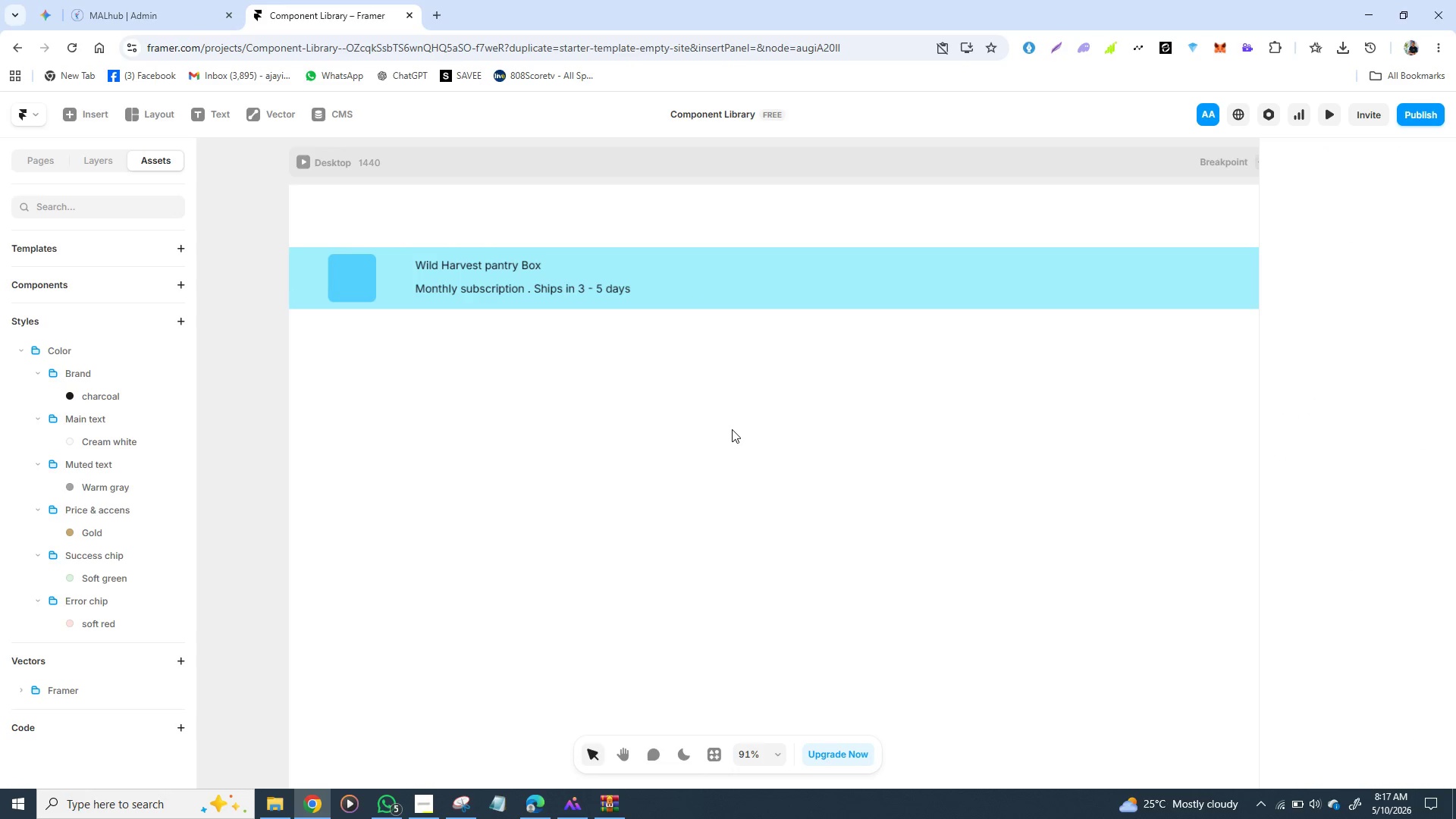 
left_click([732, 429])
 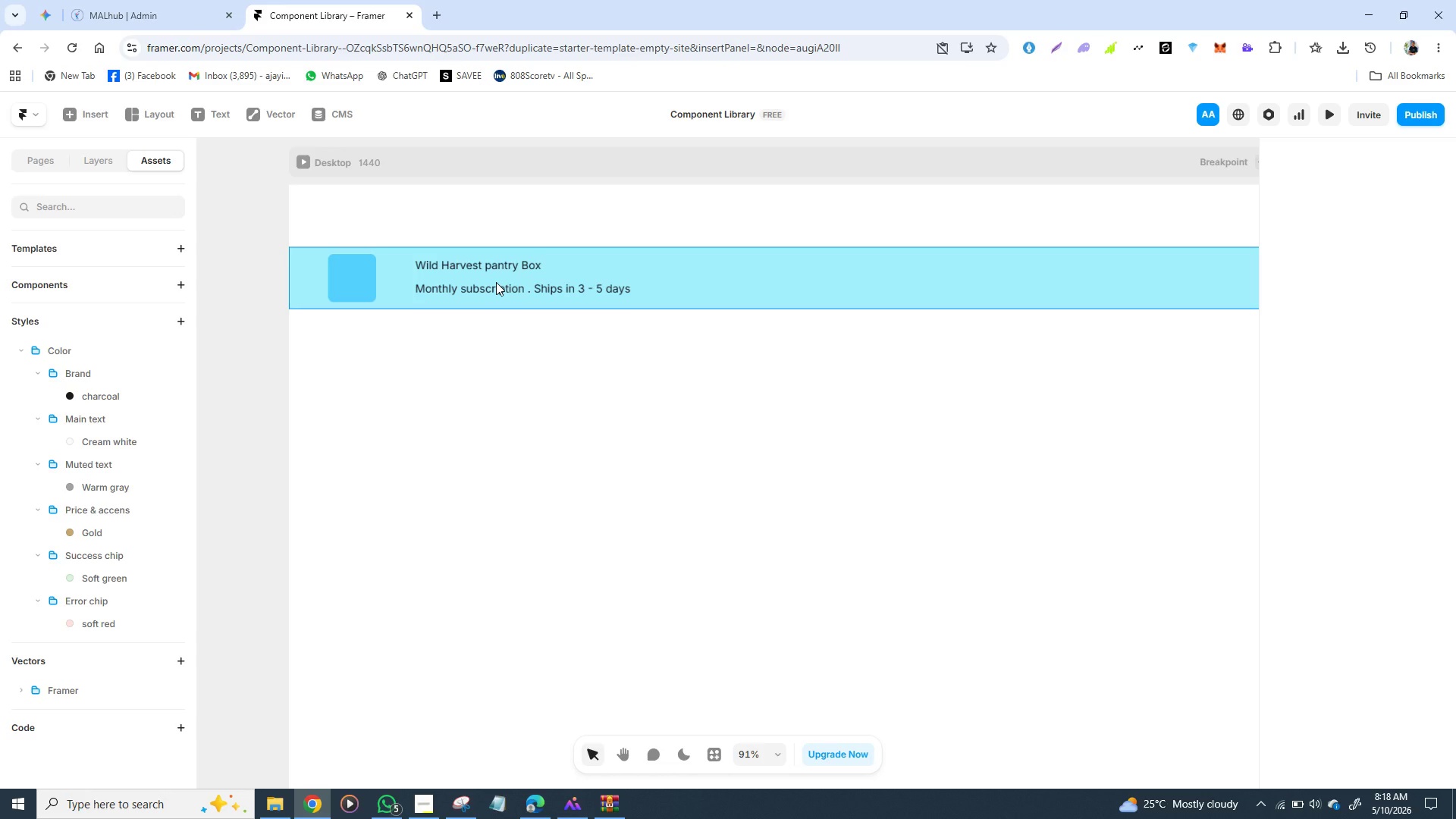 
wait(91.69)
 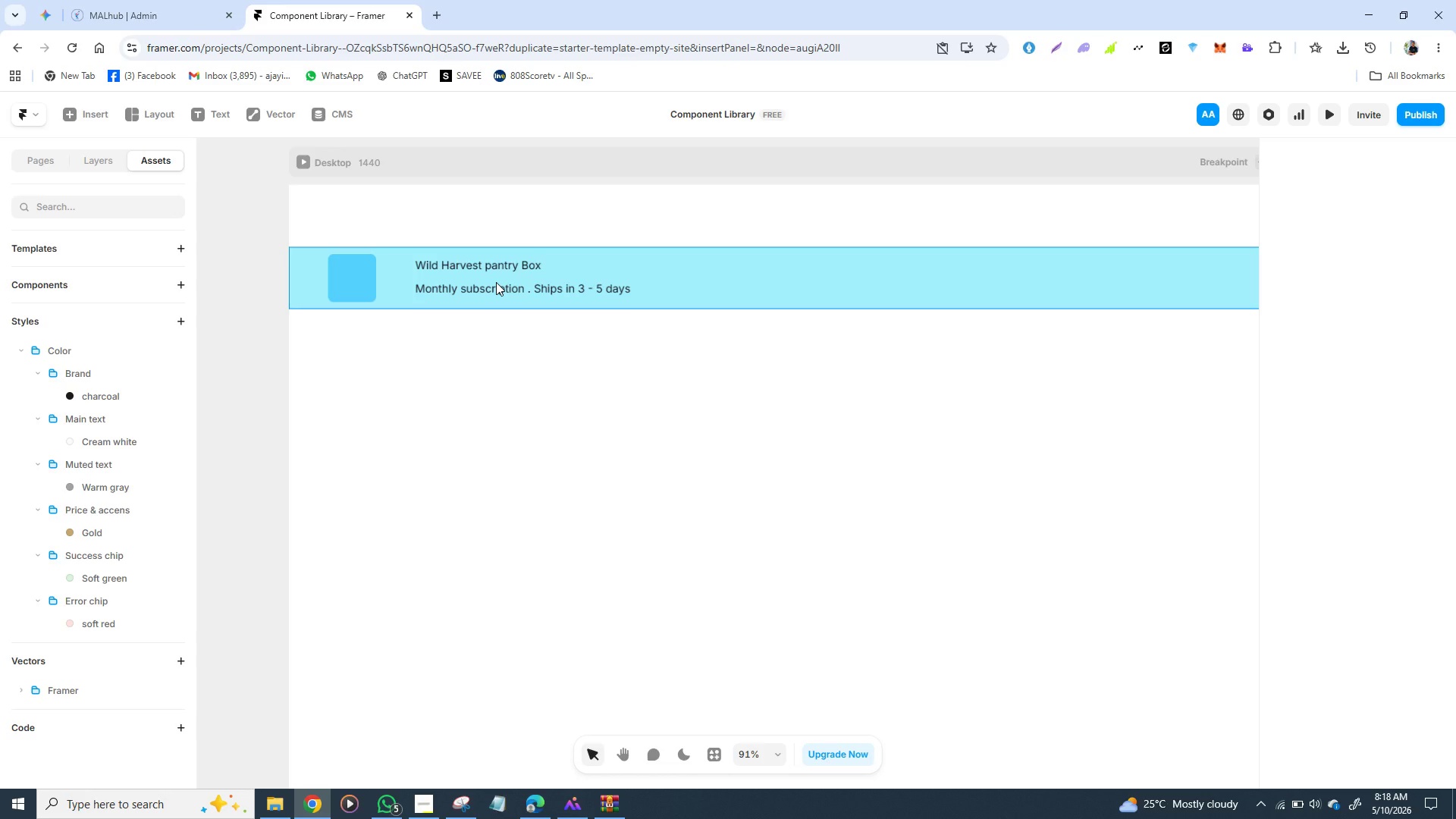 
left_click([502, 263])
 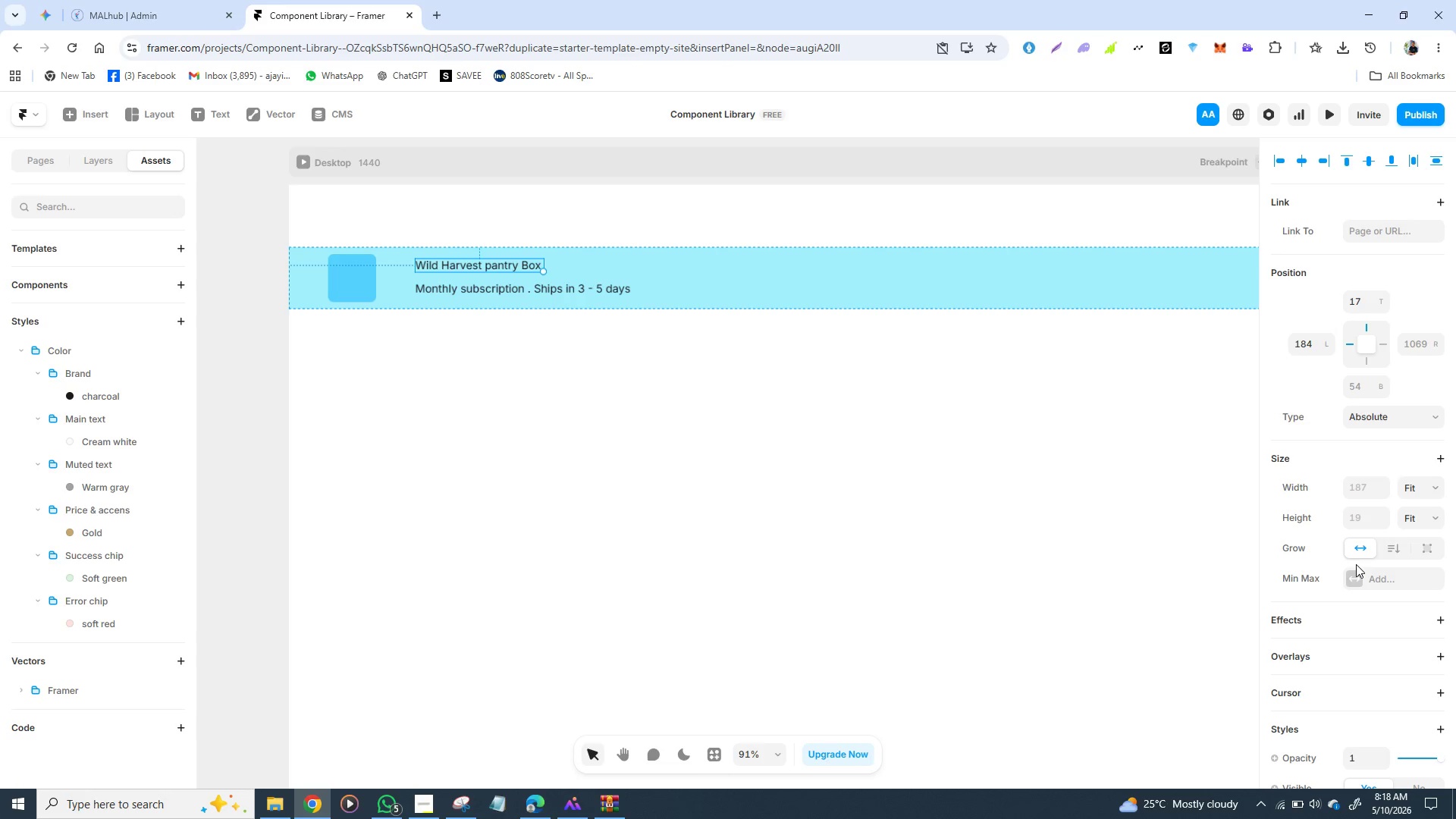 
scroll: coordinate [1365, 566], scroll_direction: down, amount: 2.0
 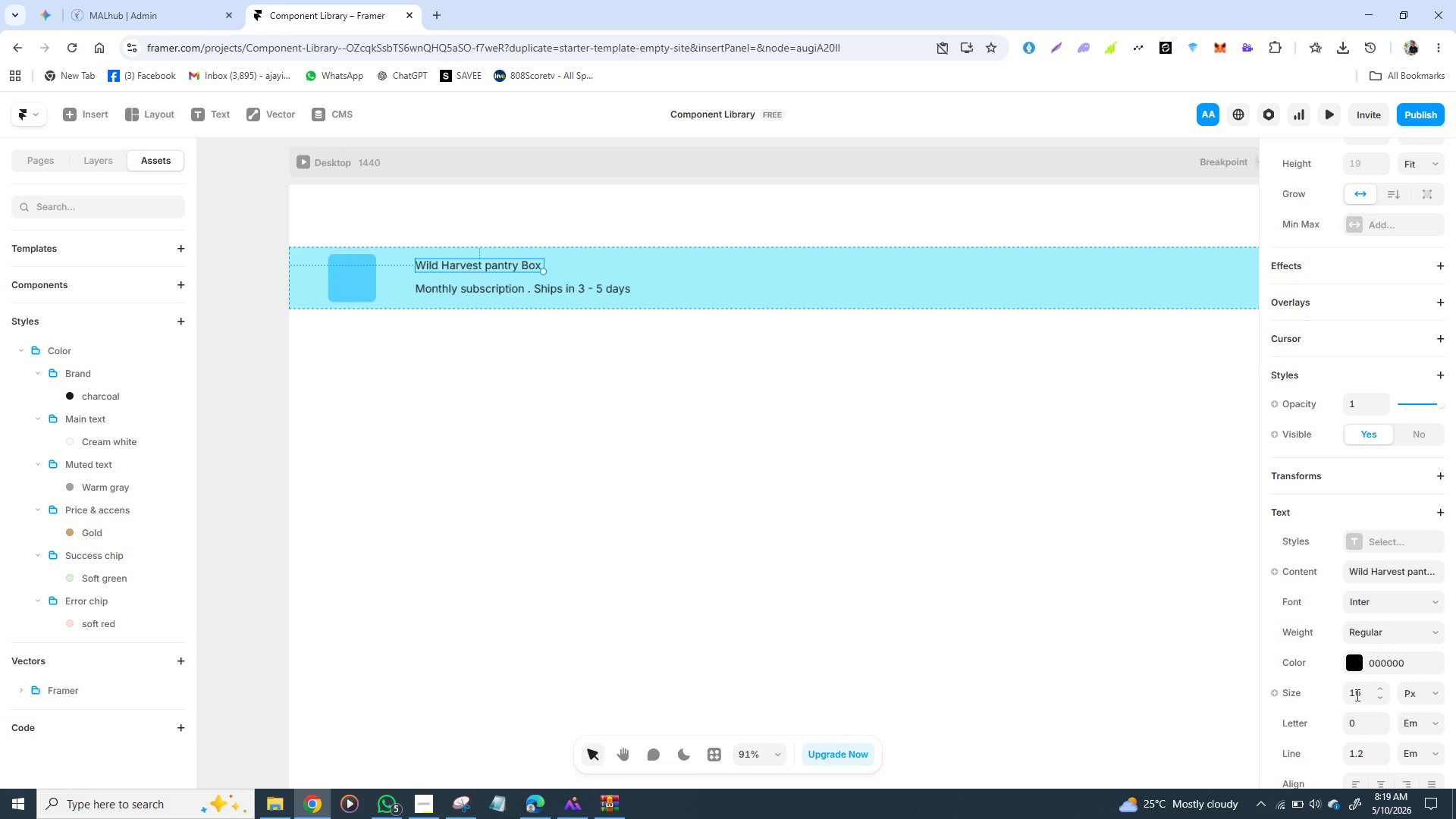 
wait(32.9)
 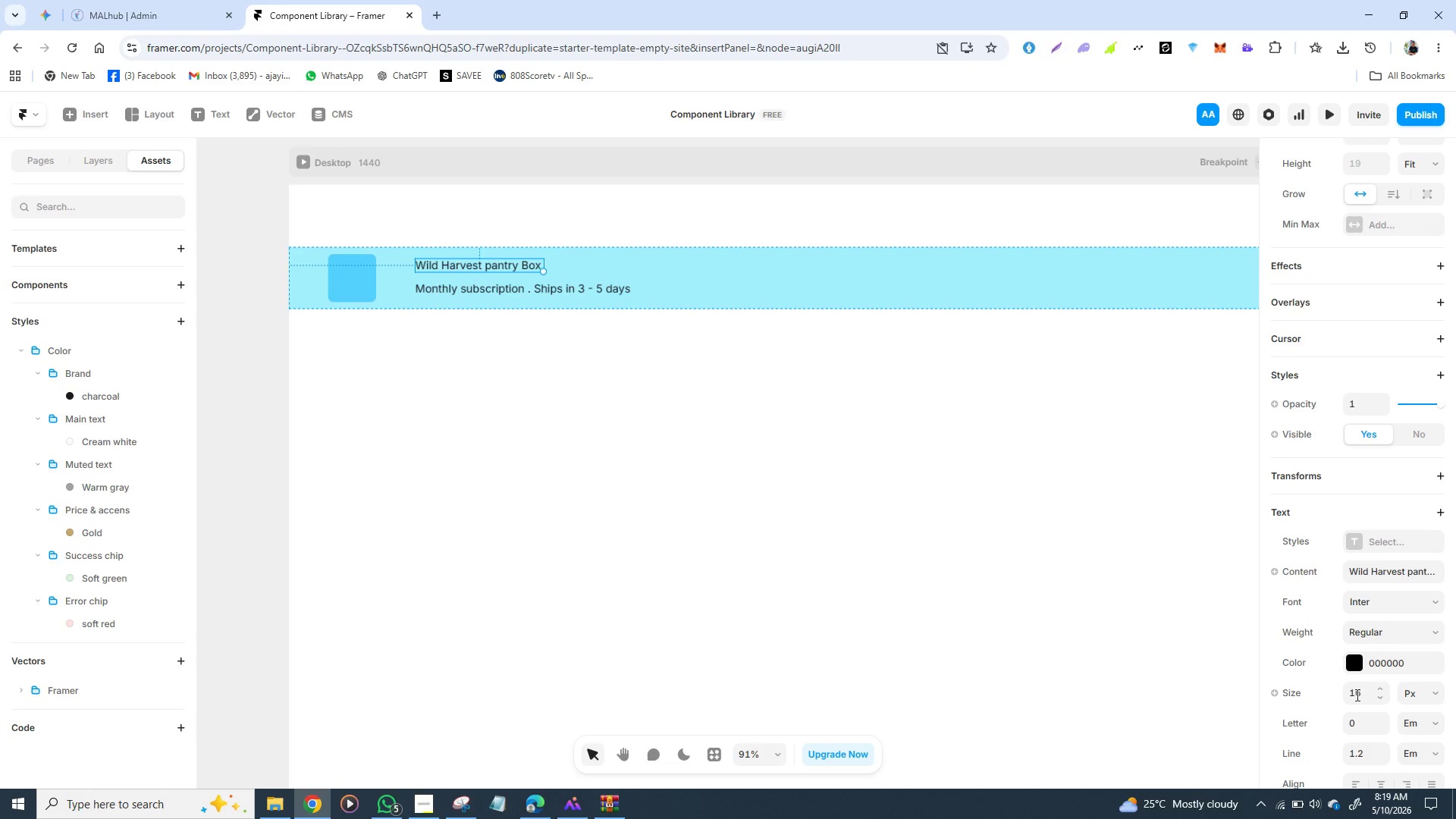 
left_click([1423, 633])
 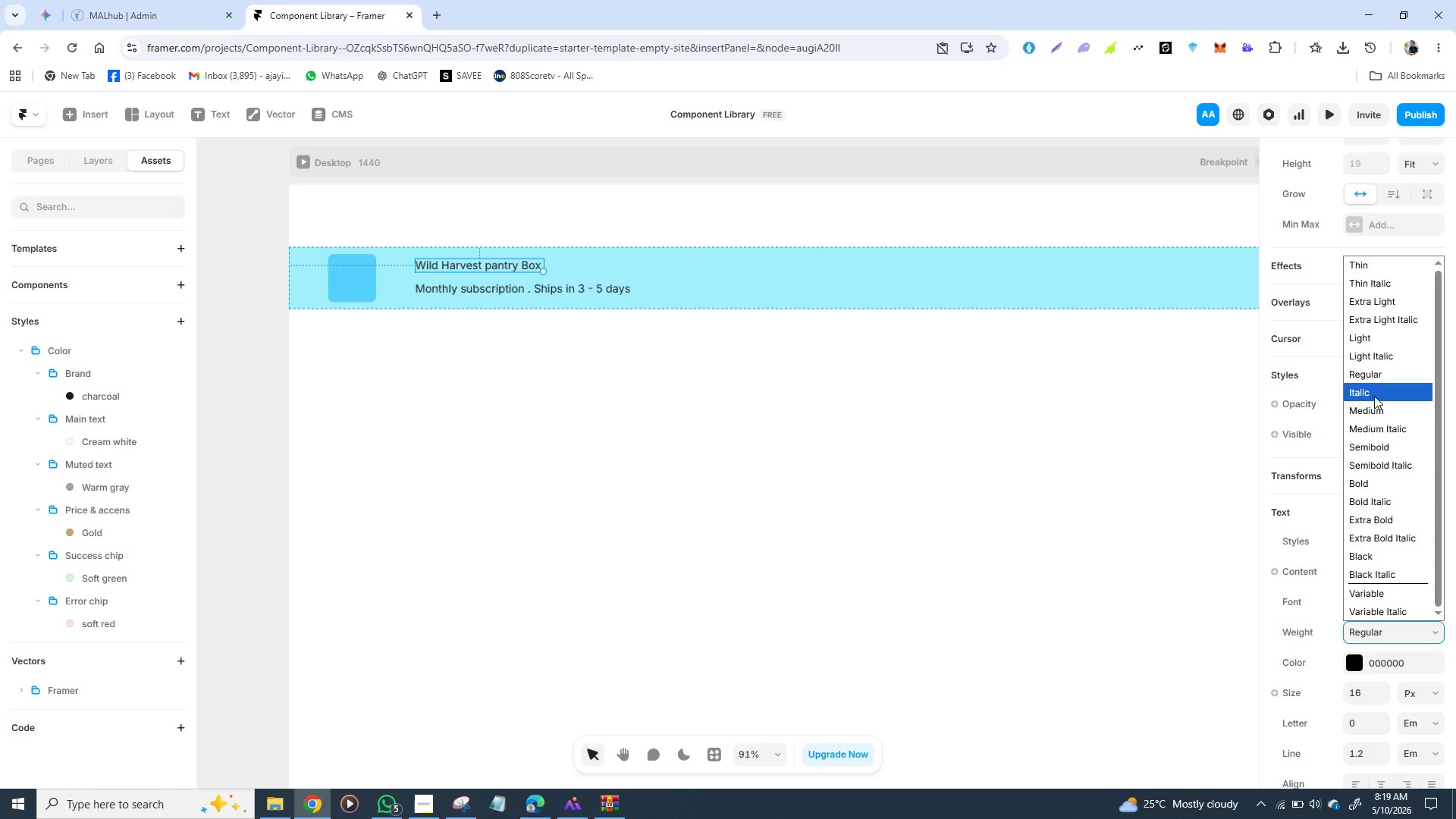 
left_click([1372, 410])
 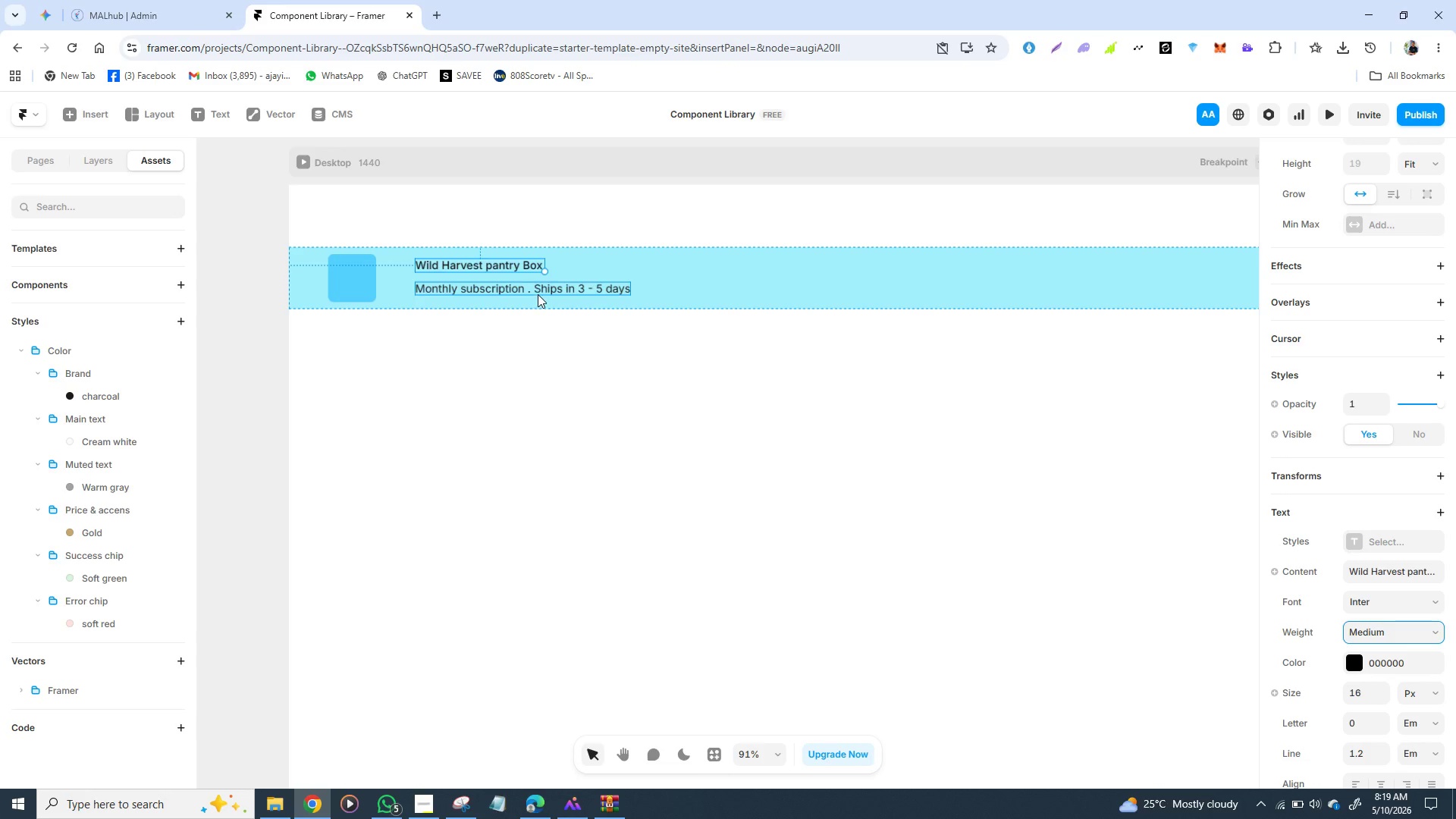 
left_click([538, 293])
 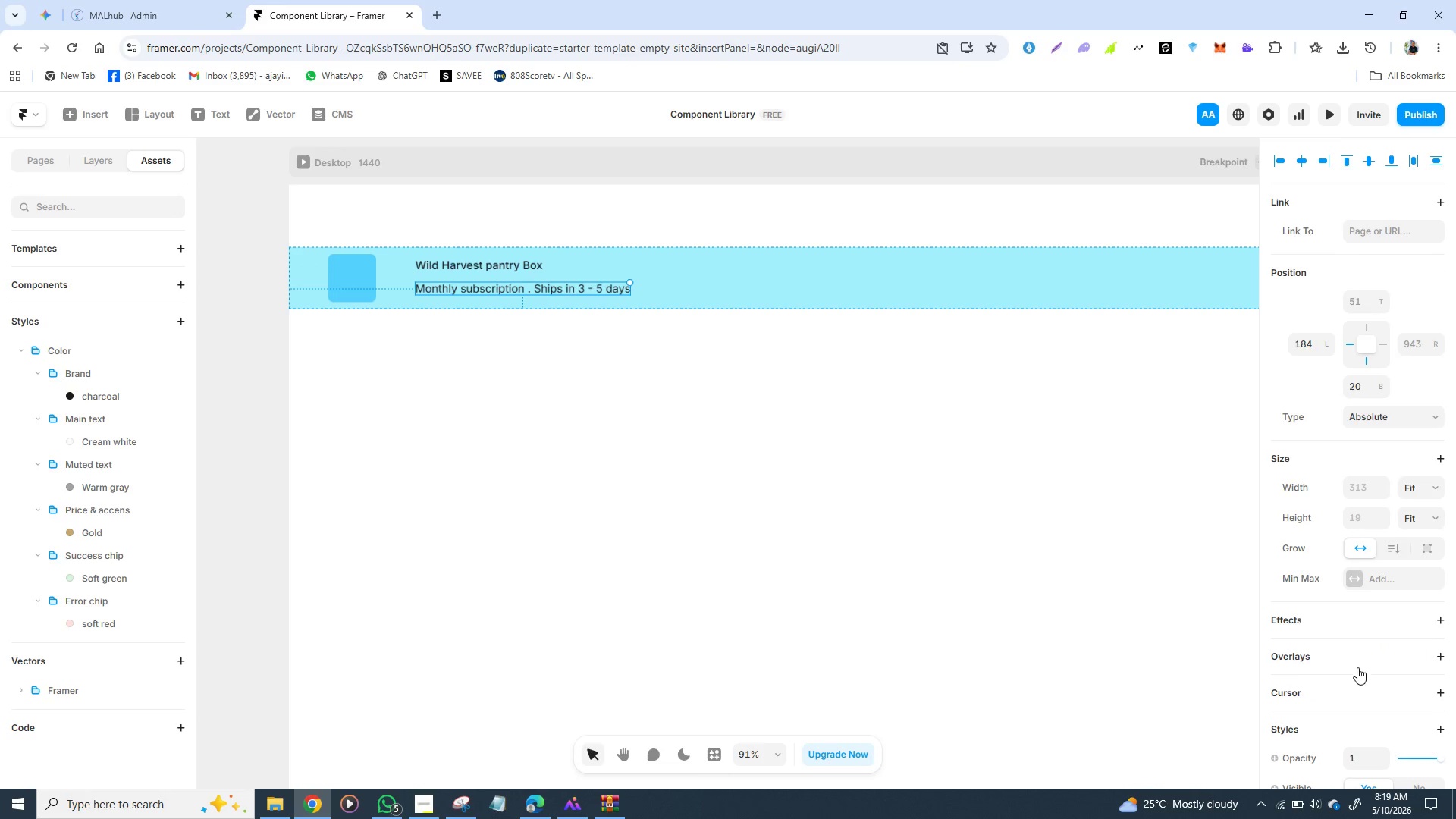 
scroll: coordinate [1351, 658], scroll_direction: down, amount: 2.0
 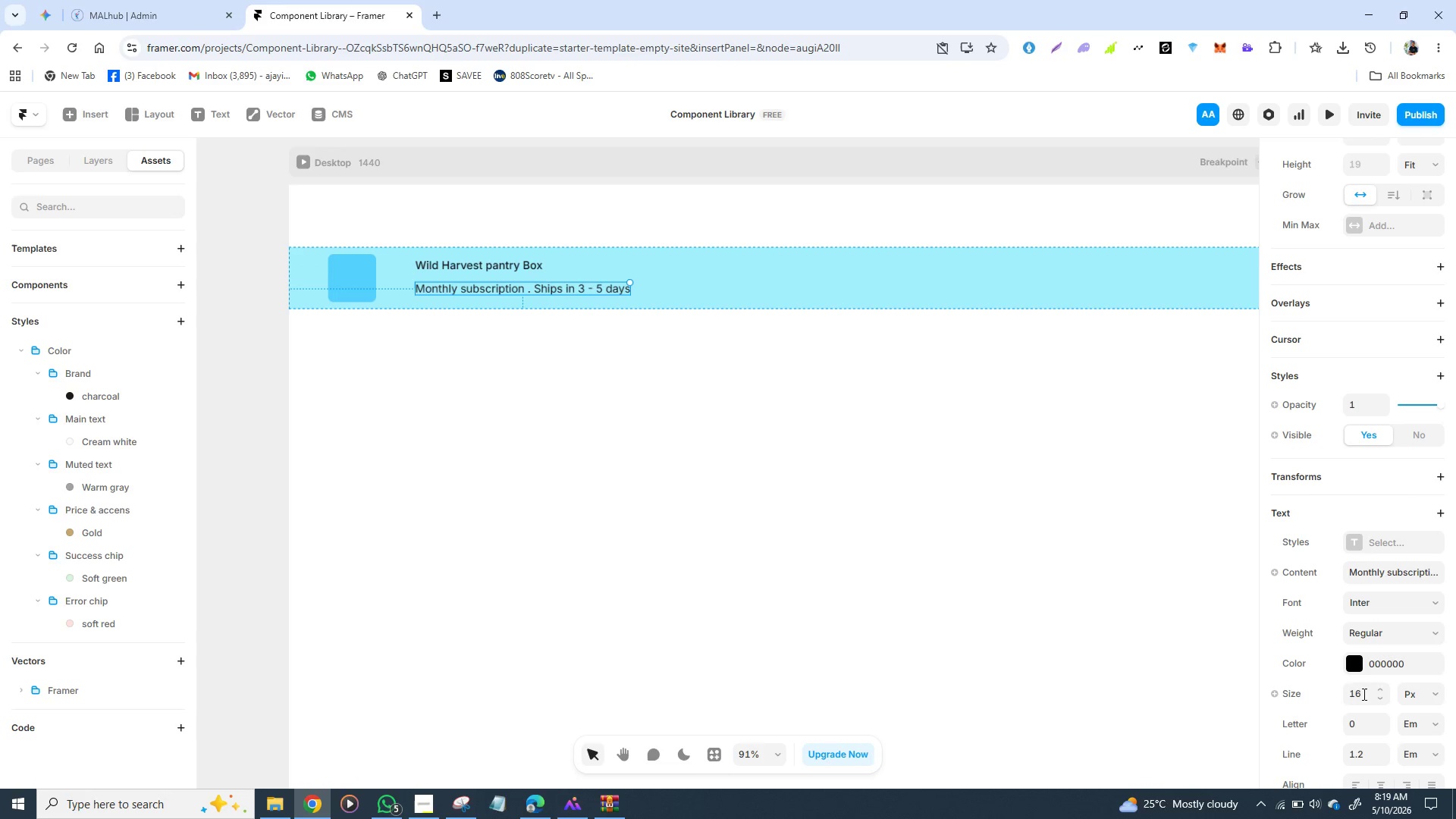 
left_click([1363, 694])
 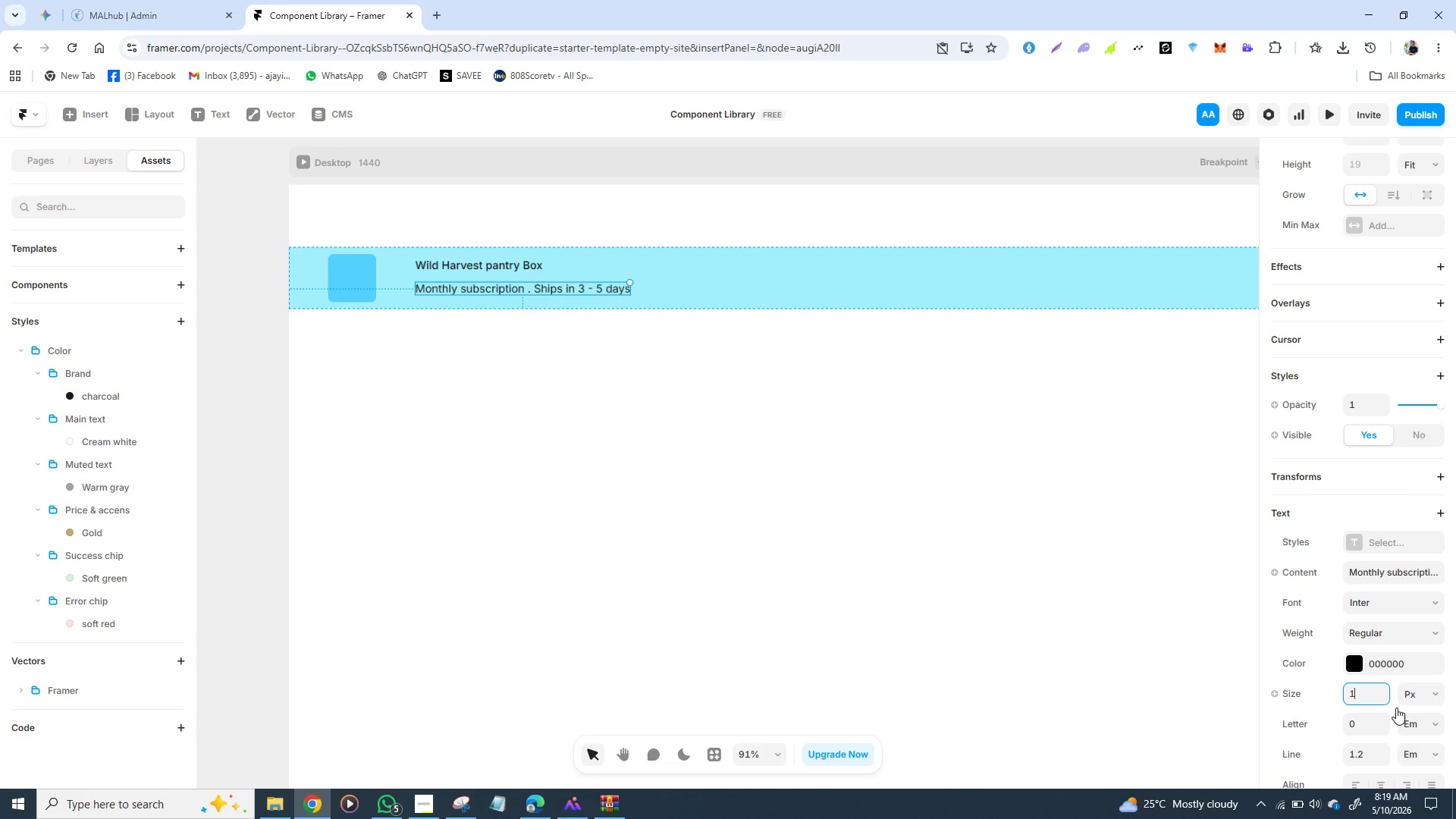 
type(14)
 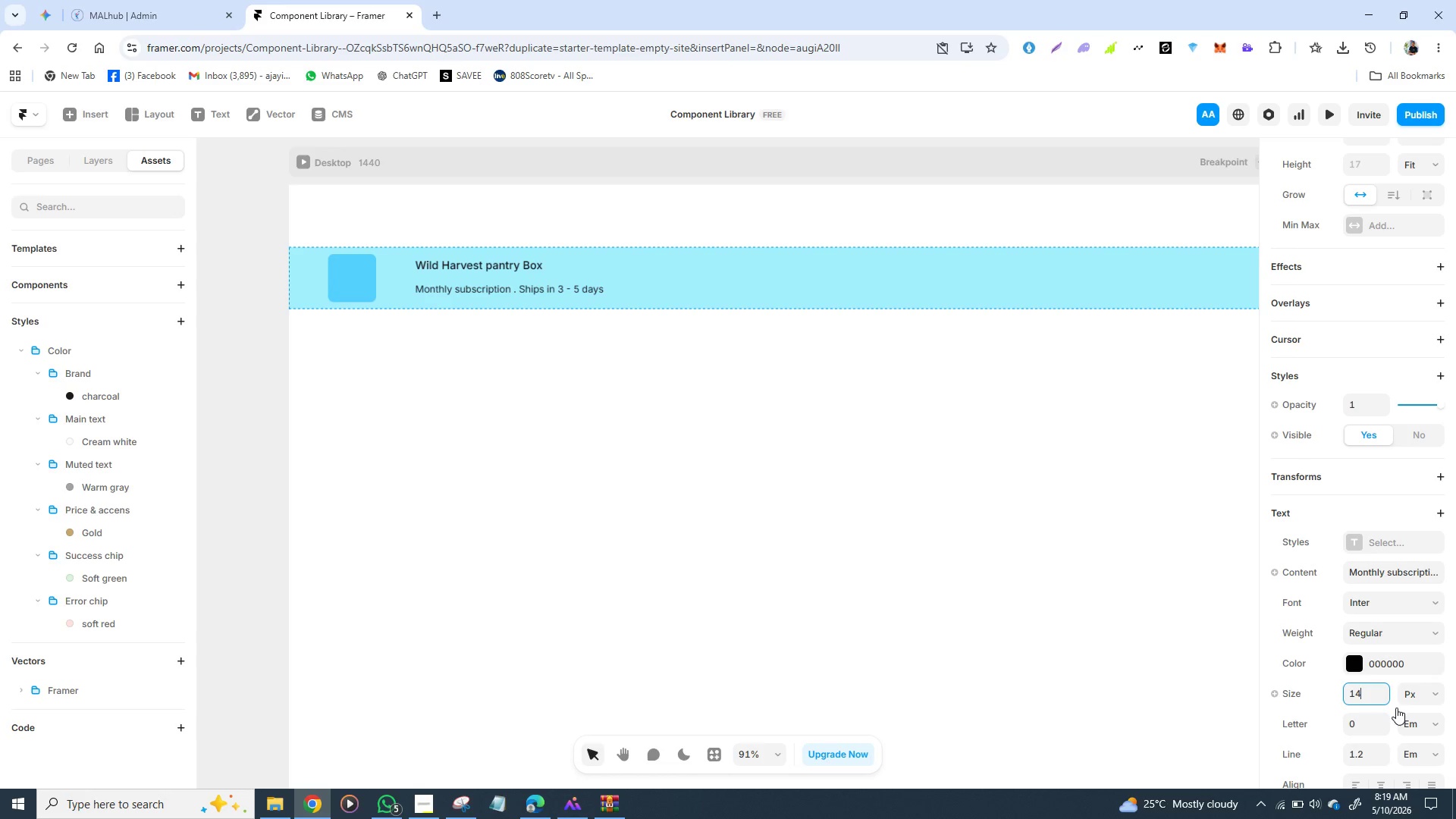 
key(Enter)
 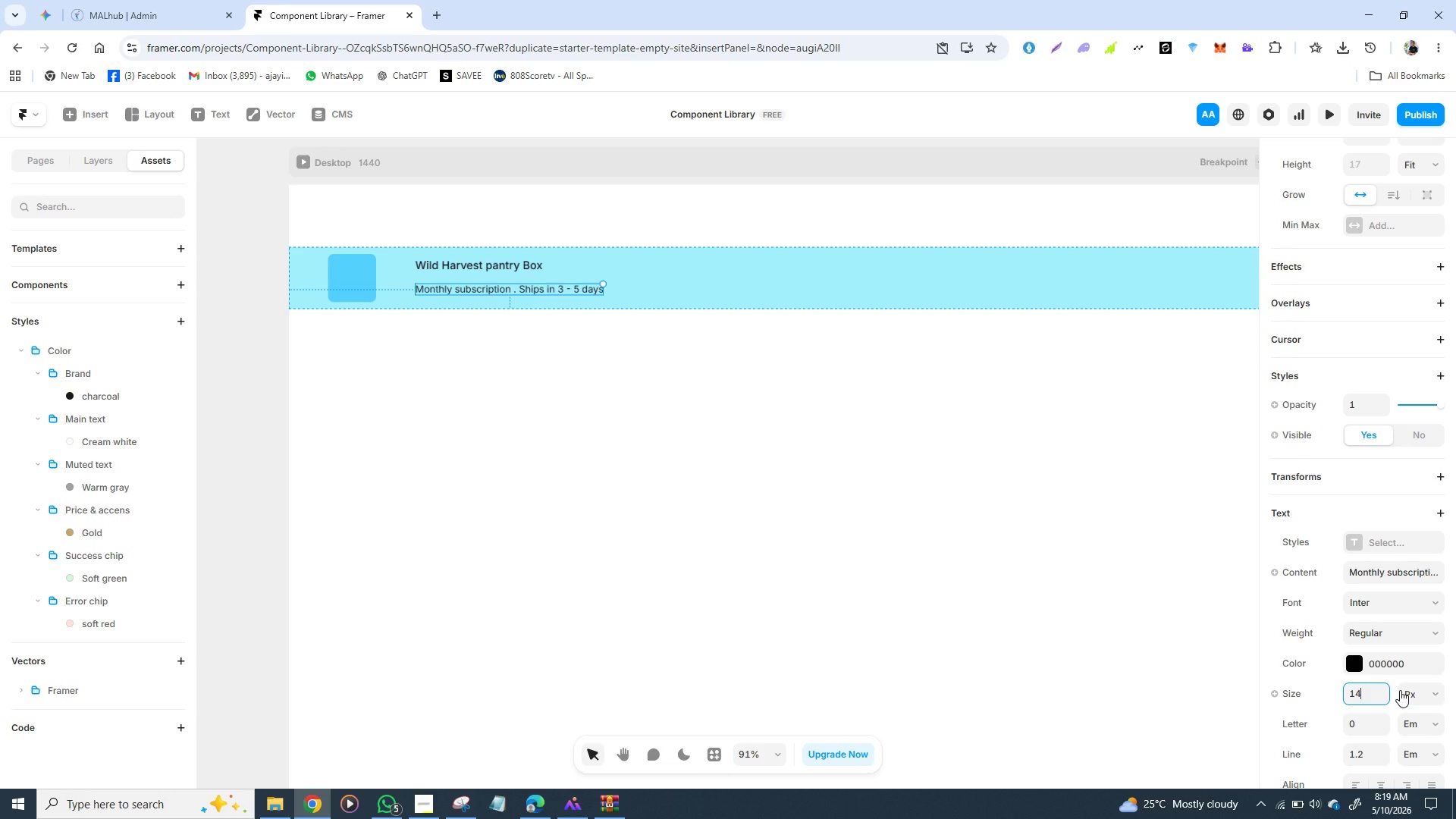 
wait(14.59)
 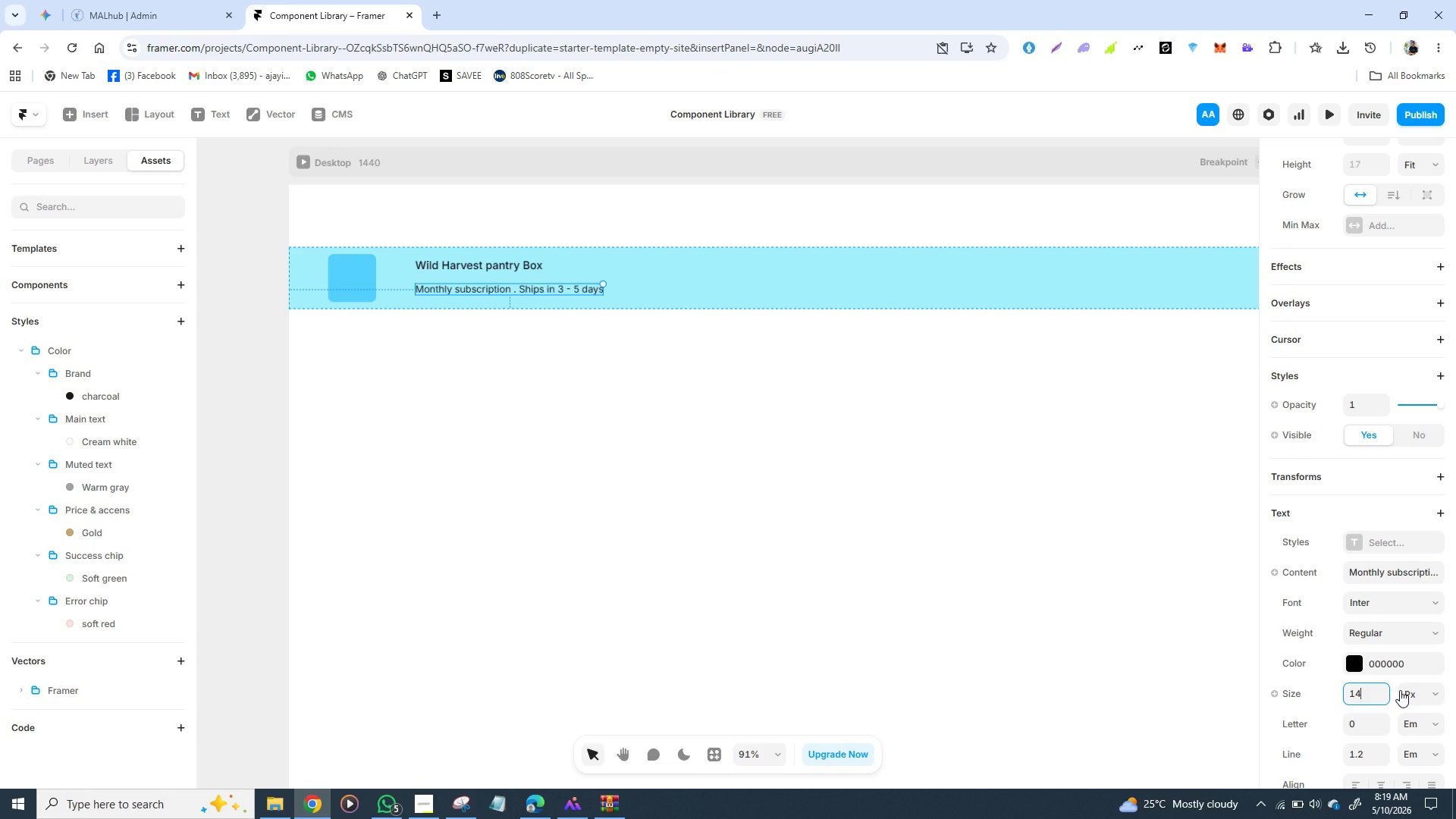 
type(16)
 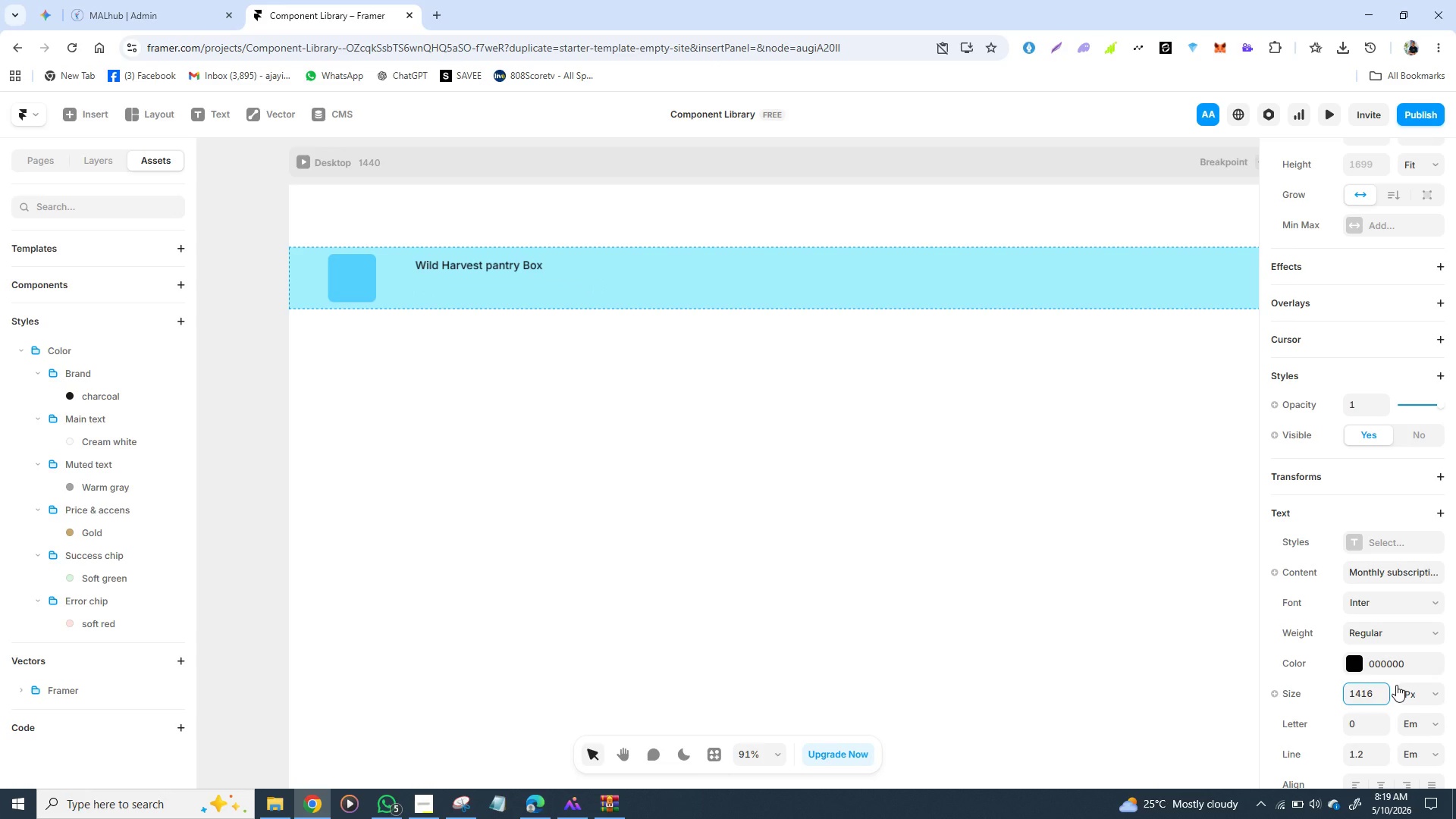 
key(Enter)
 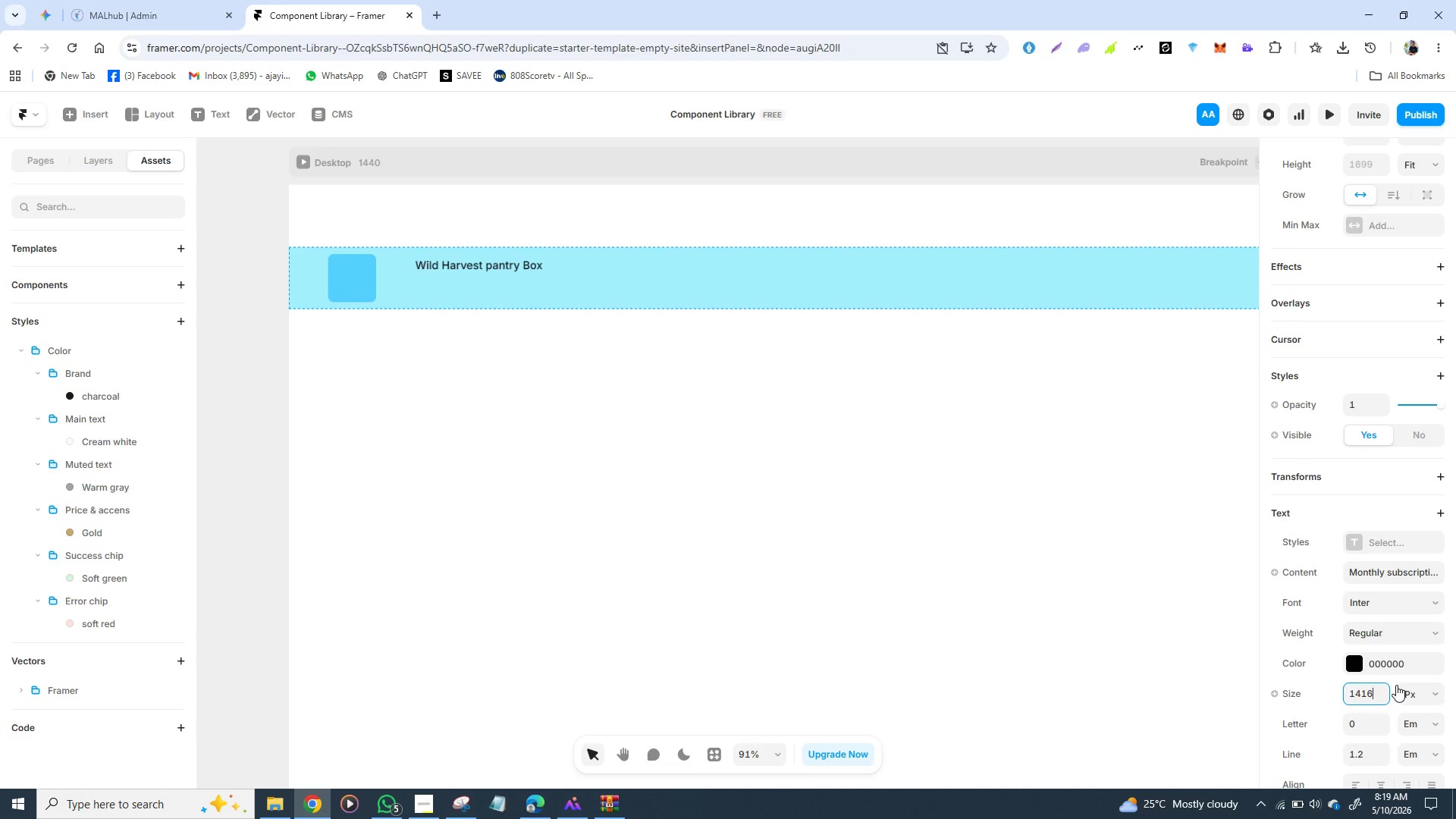 
hold_key(key=ControlLeft, duration=1.08)
 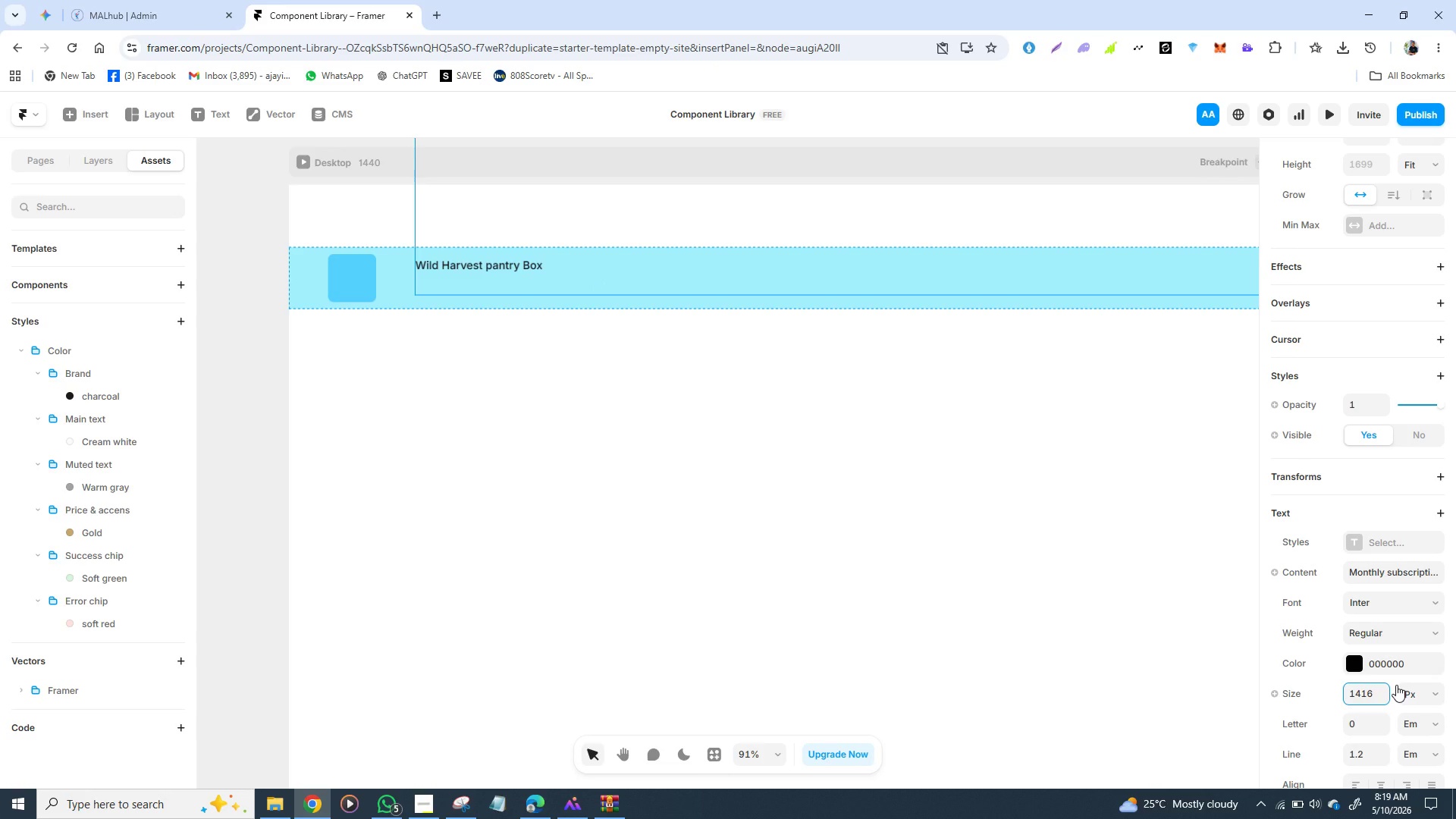 
hold_key(key=ControlLeft, duration=1.51)
 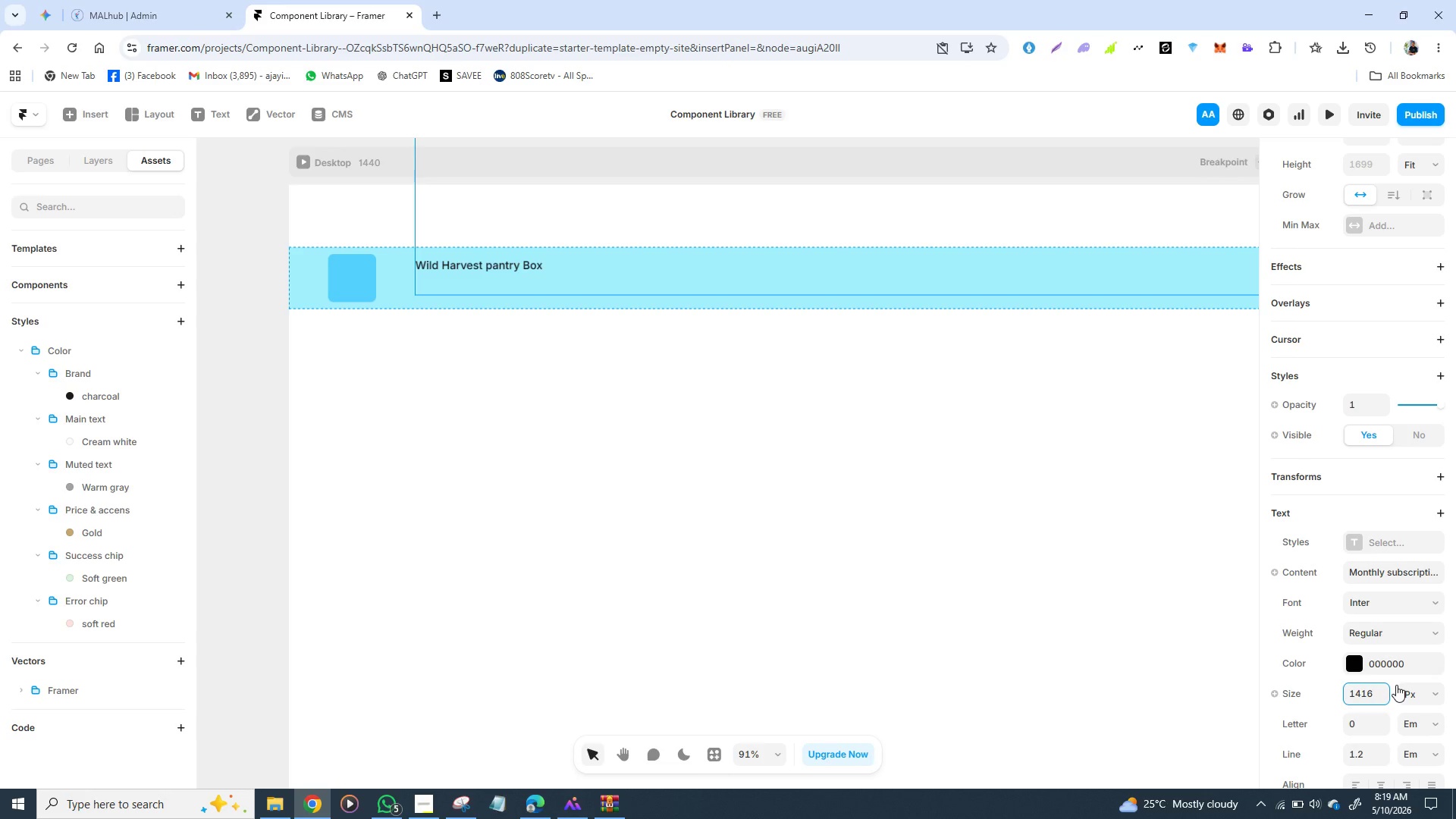 
hold_key(key=ControlLeft, duration=1.52)
 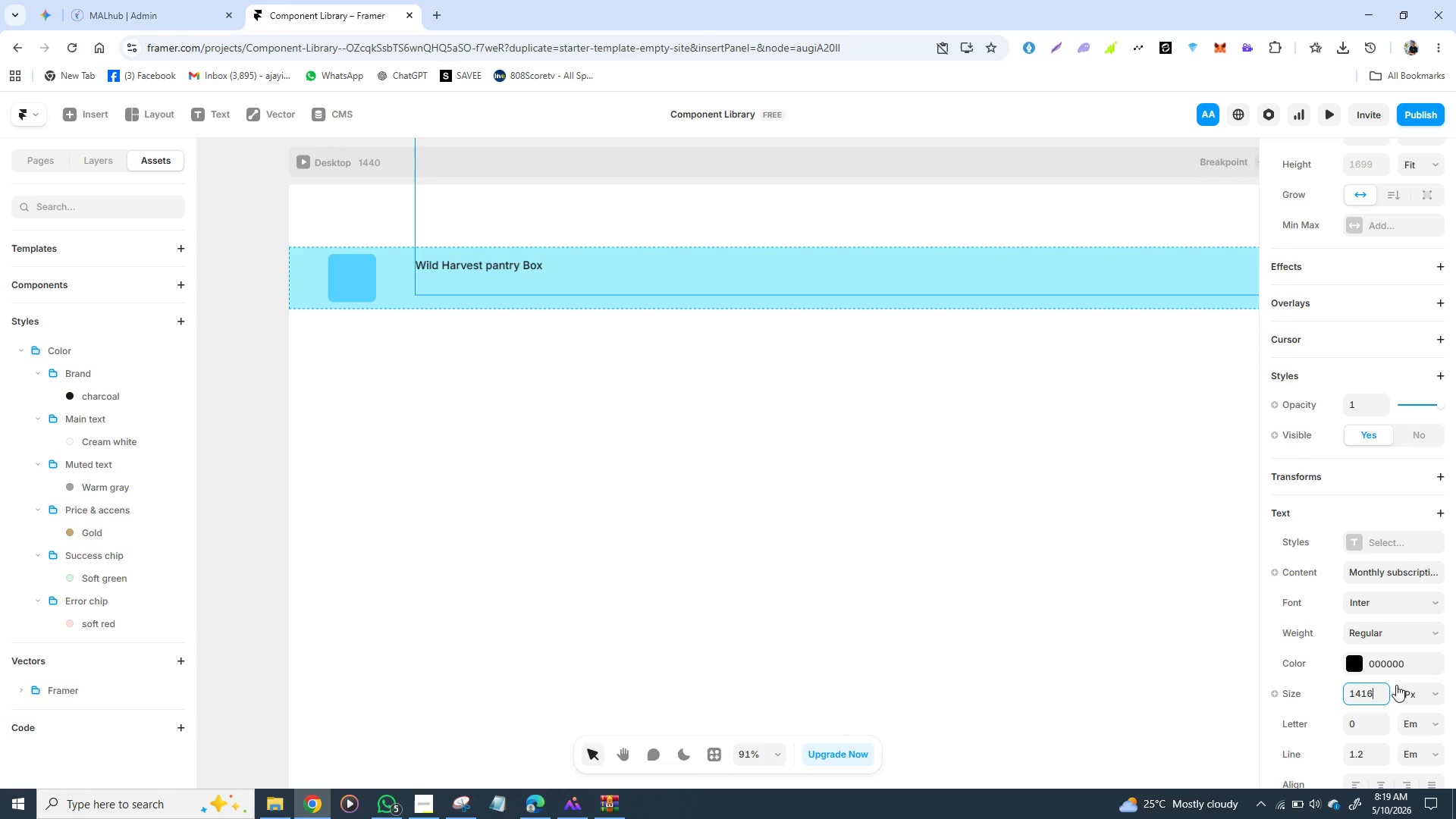 
hold_key(key=ControlLeft, duration=0.8)
 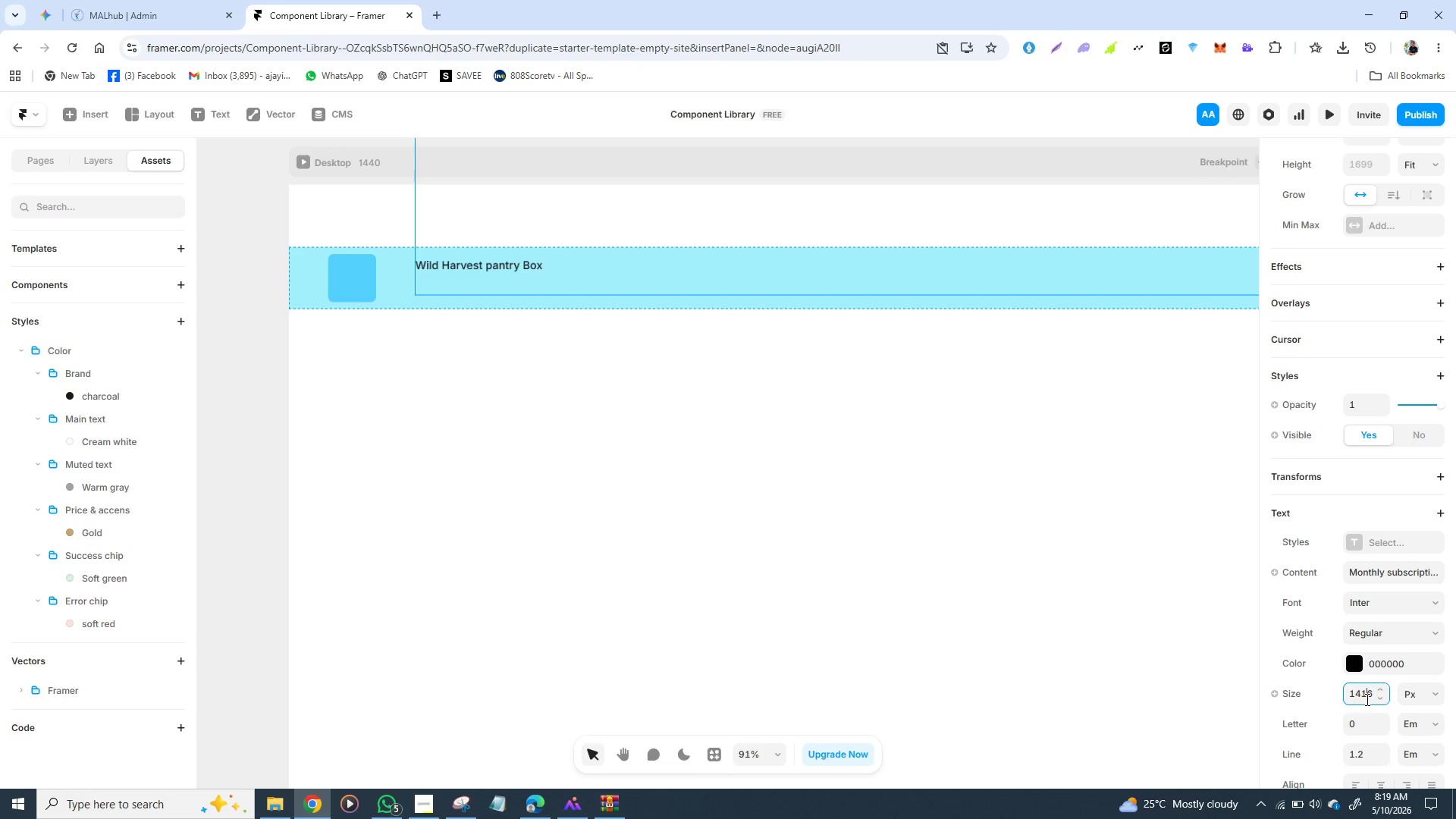 
double_click([1366, 699])
 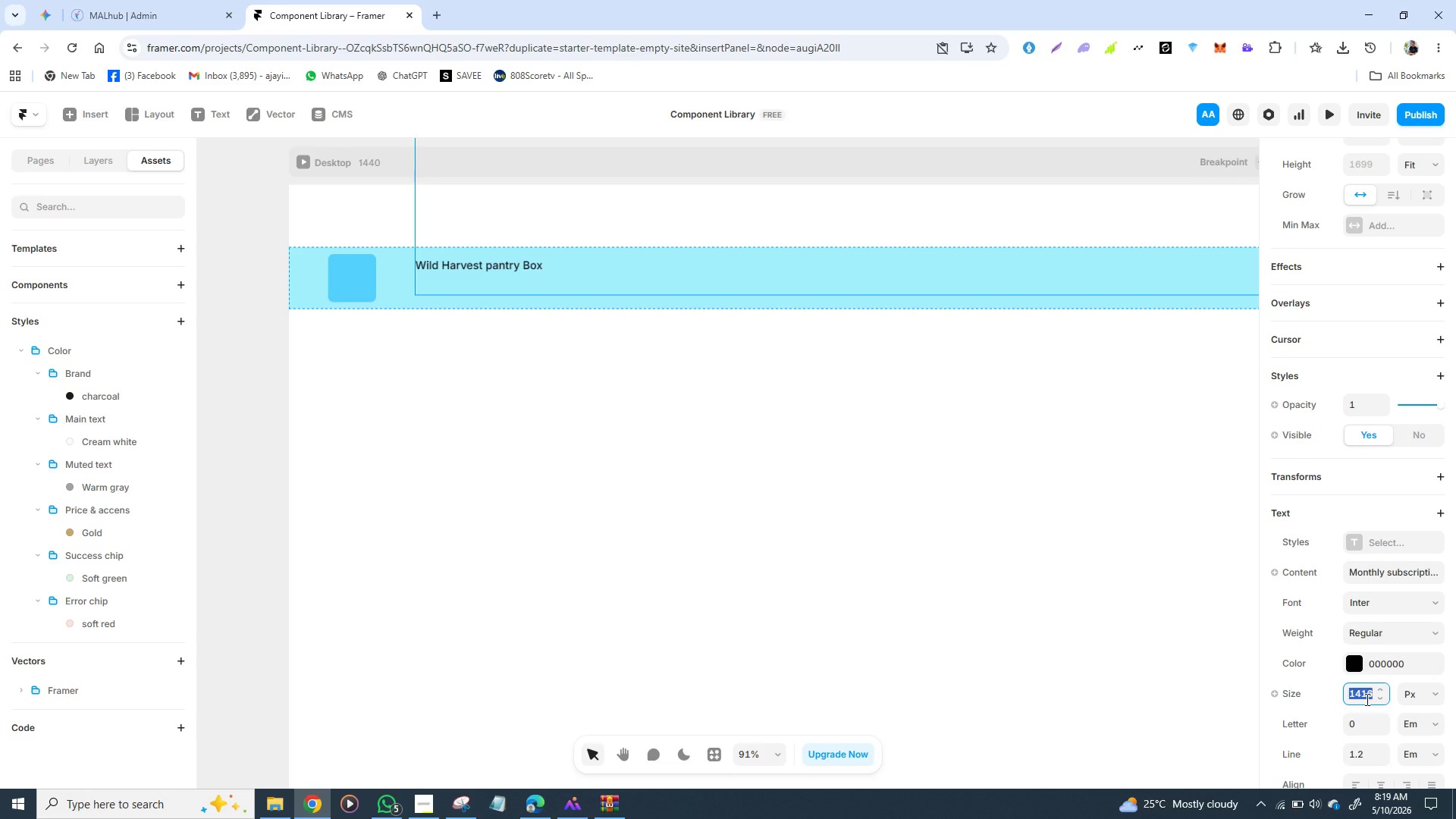 
triple_click([1366, 699])
 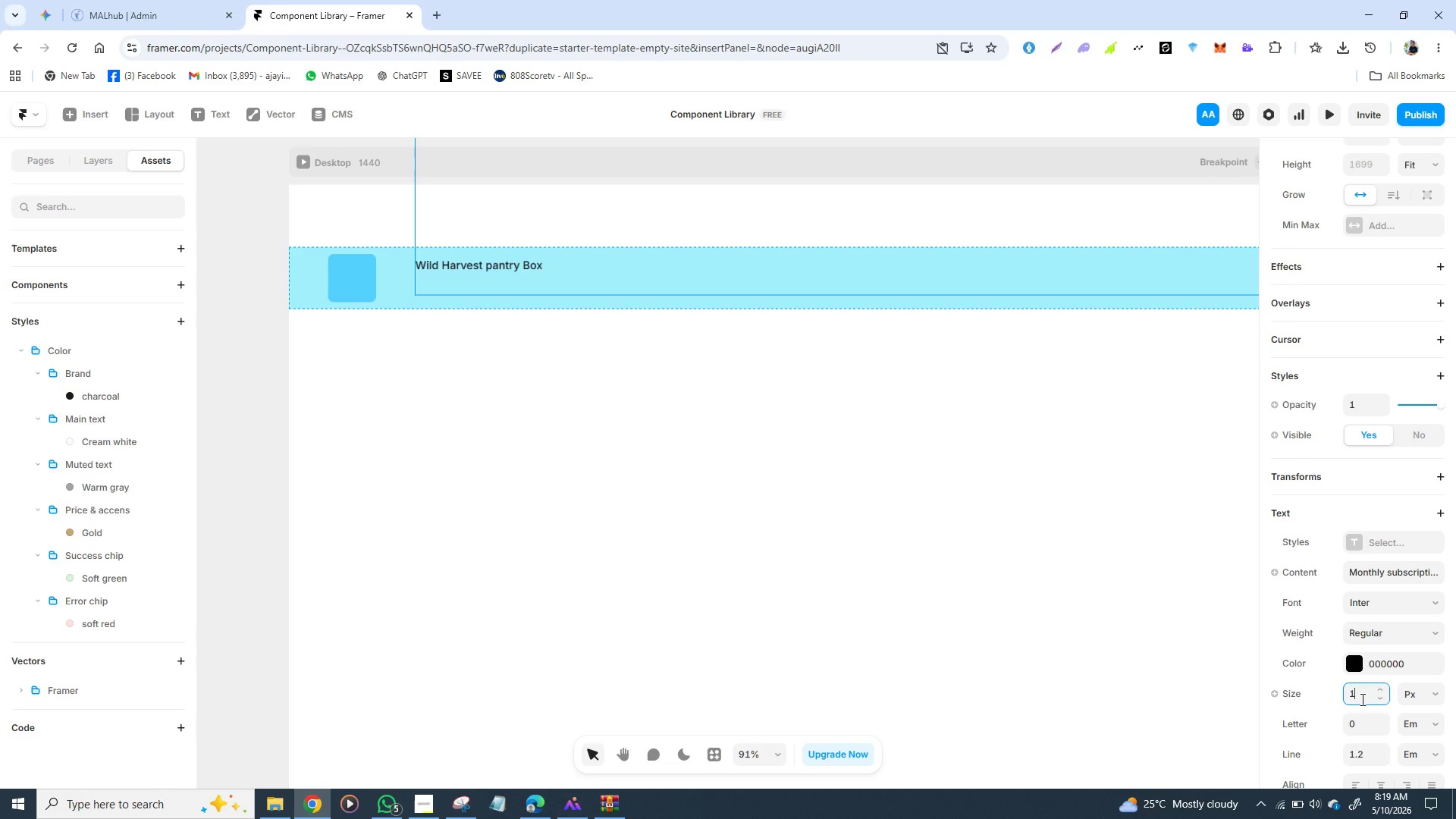 
type(16)
 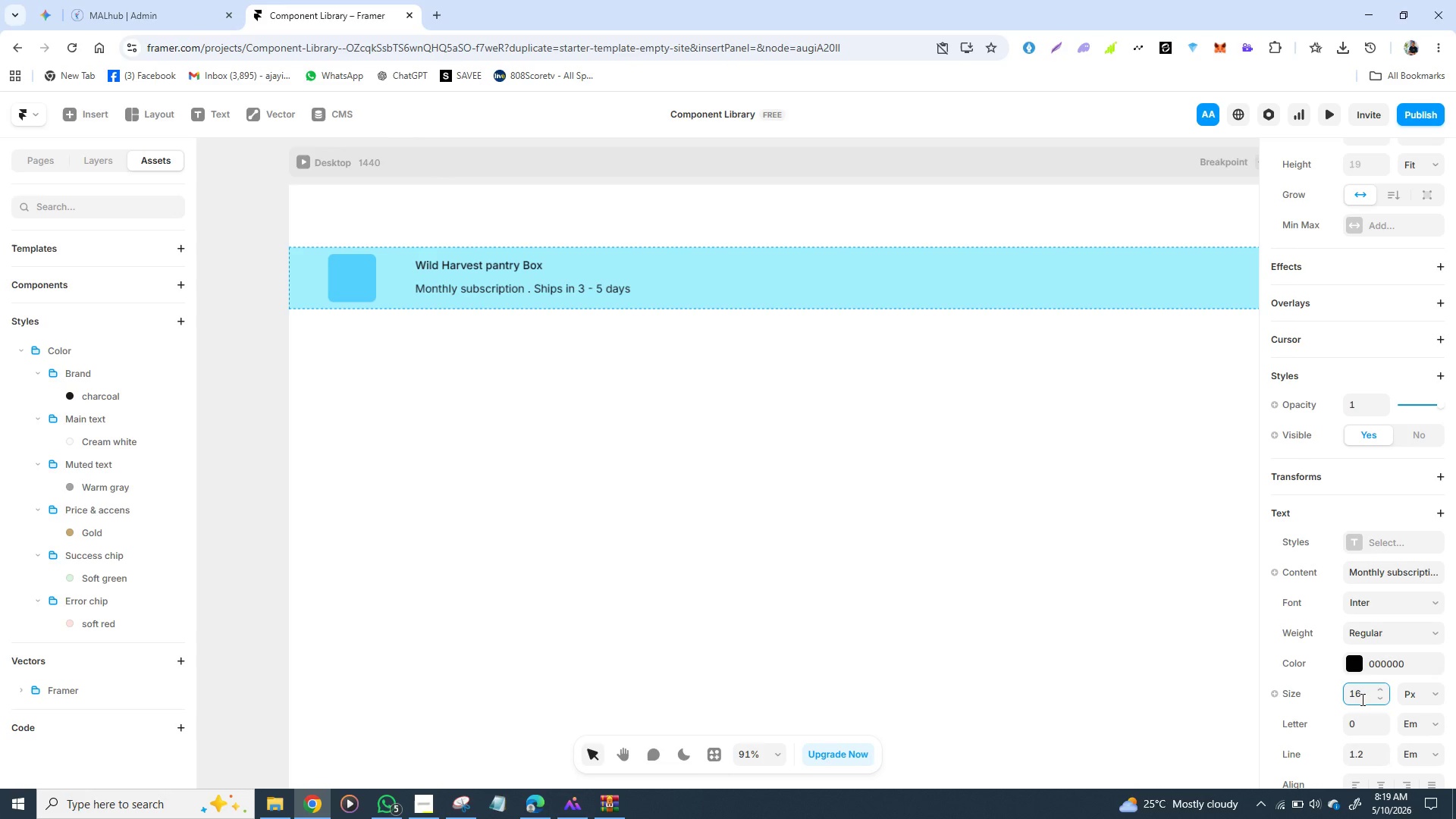 
key(Enter)
 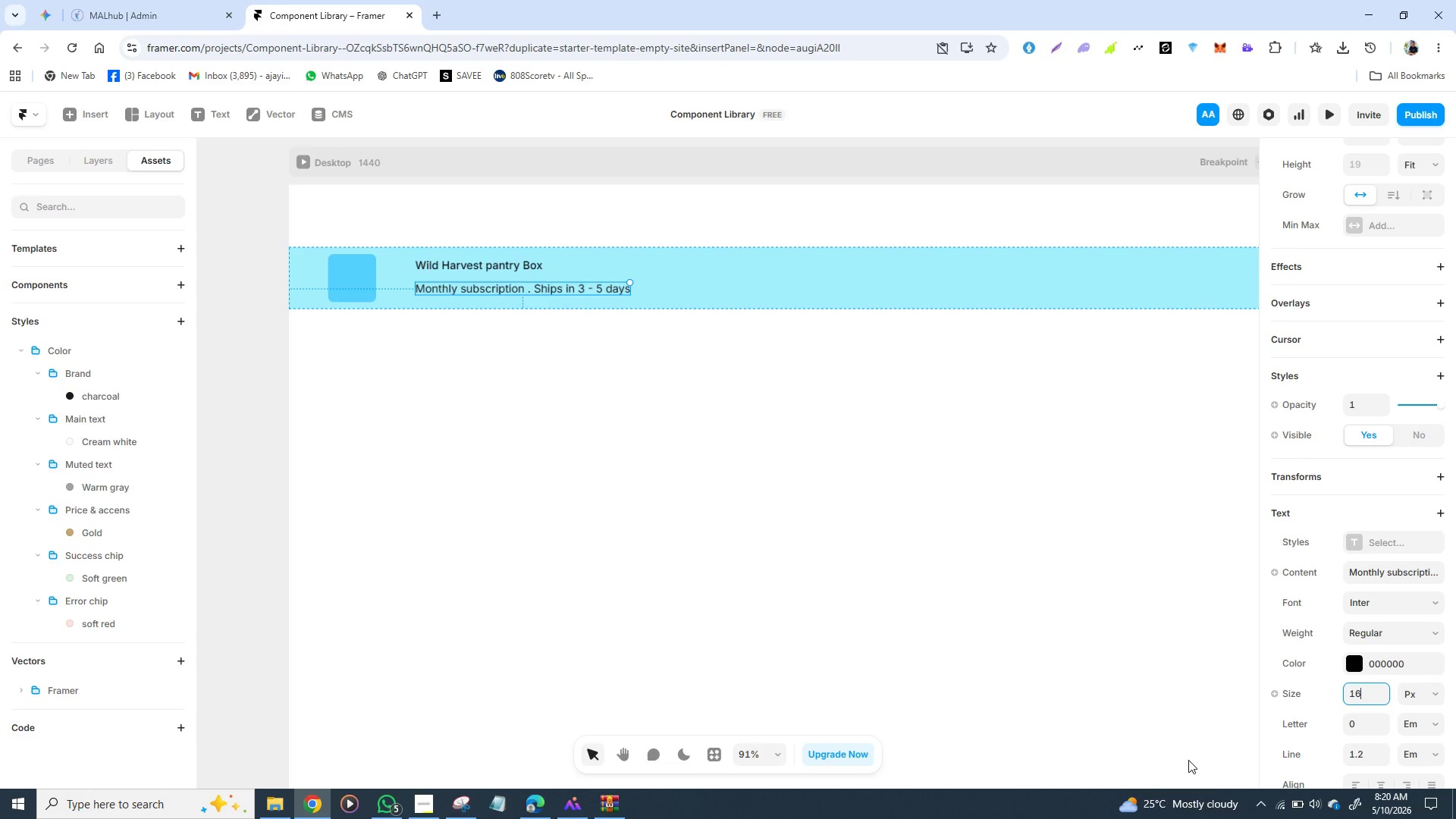 
wait(12.36)
 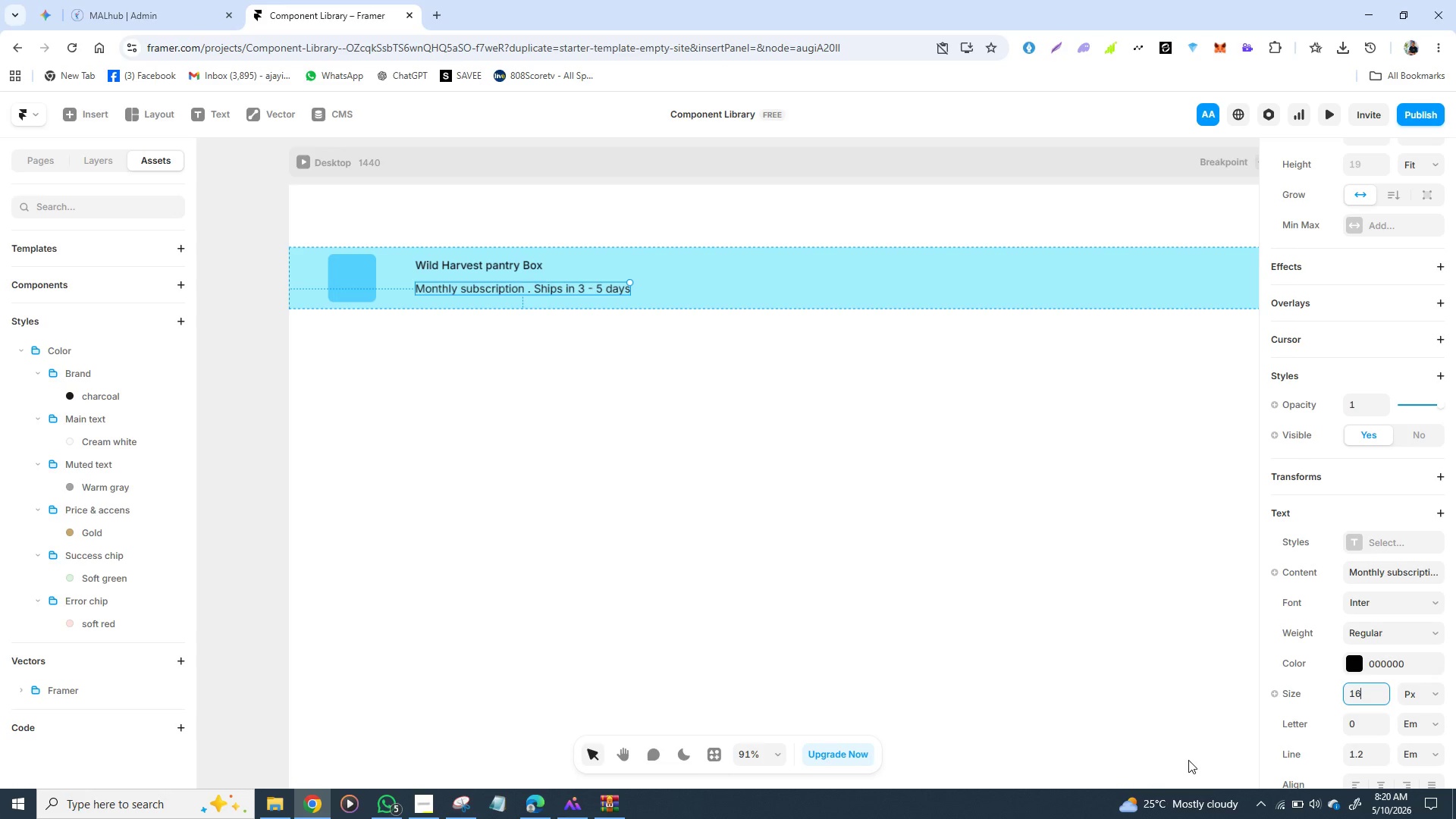 
left_click_drag(start_coordinate=[1085, 228], to_coordinate=[1085, 233])
 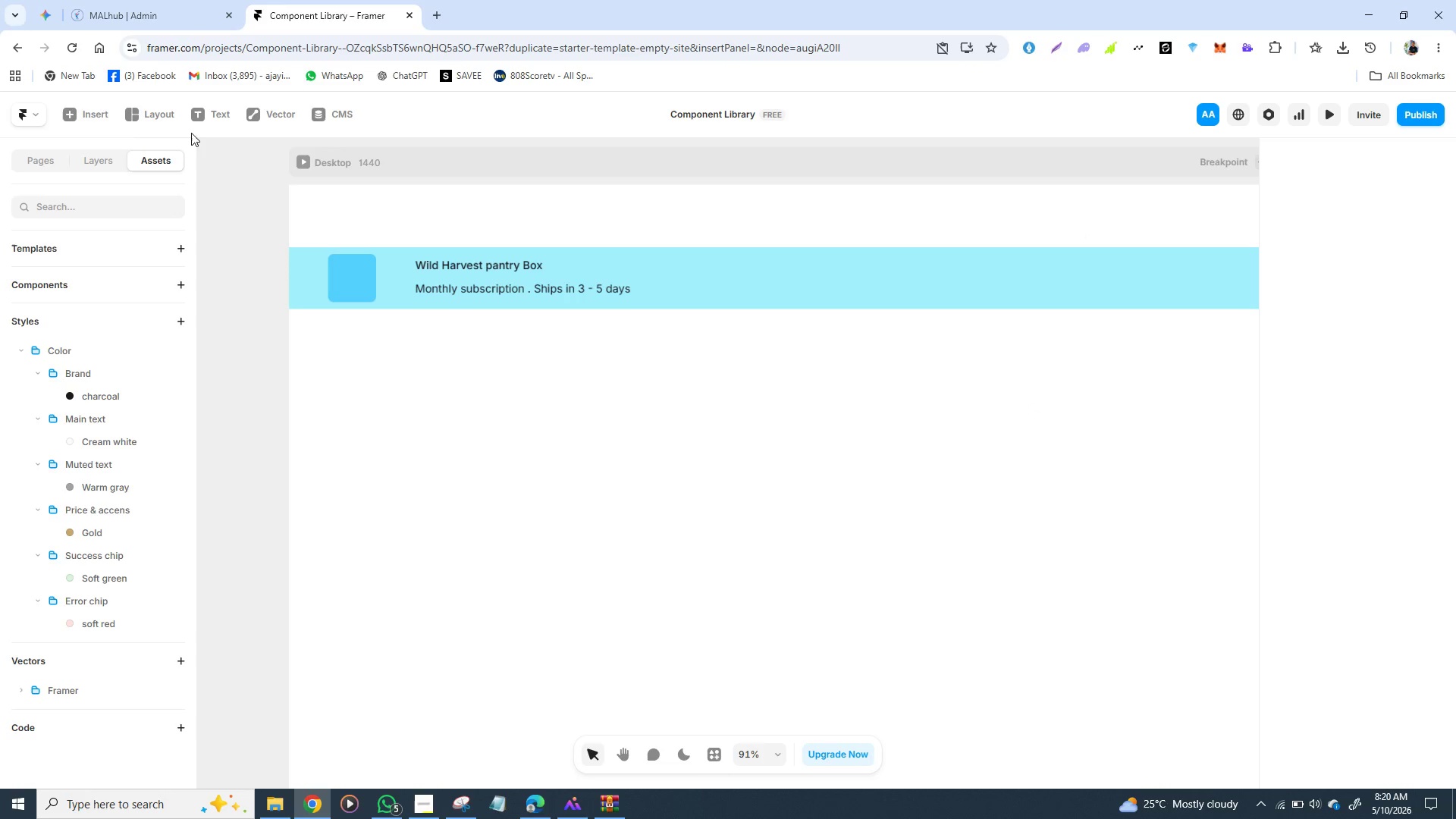 
wait(7.36)
 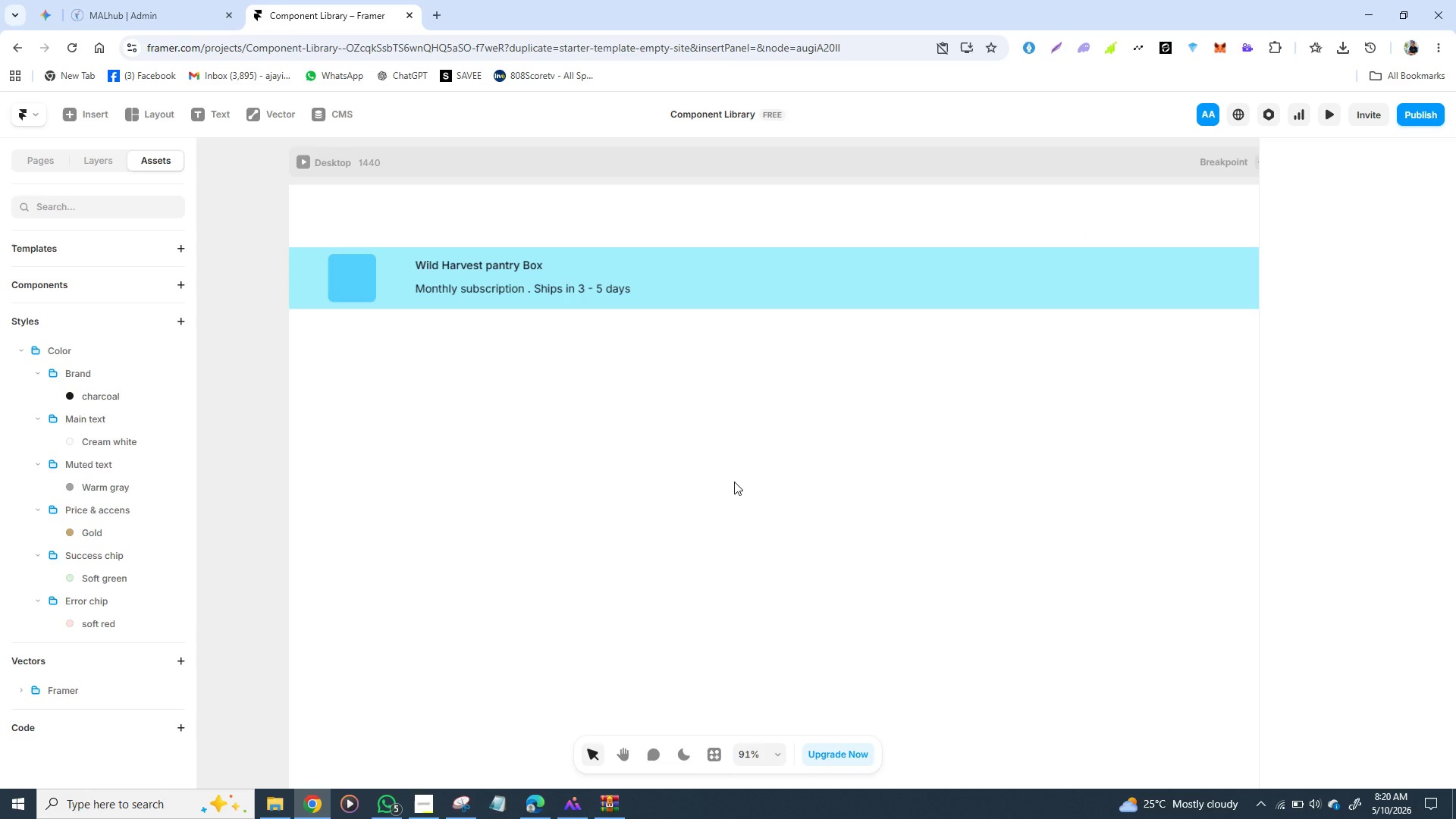 
left_click([268, 114])
 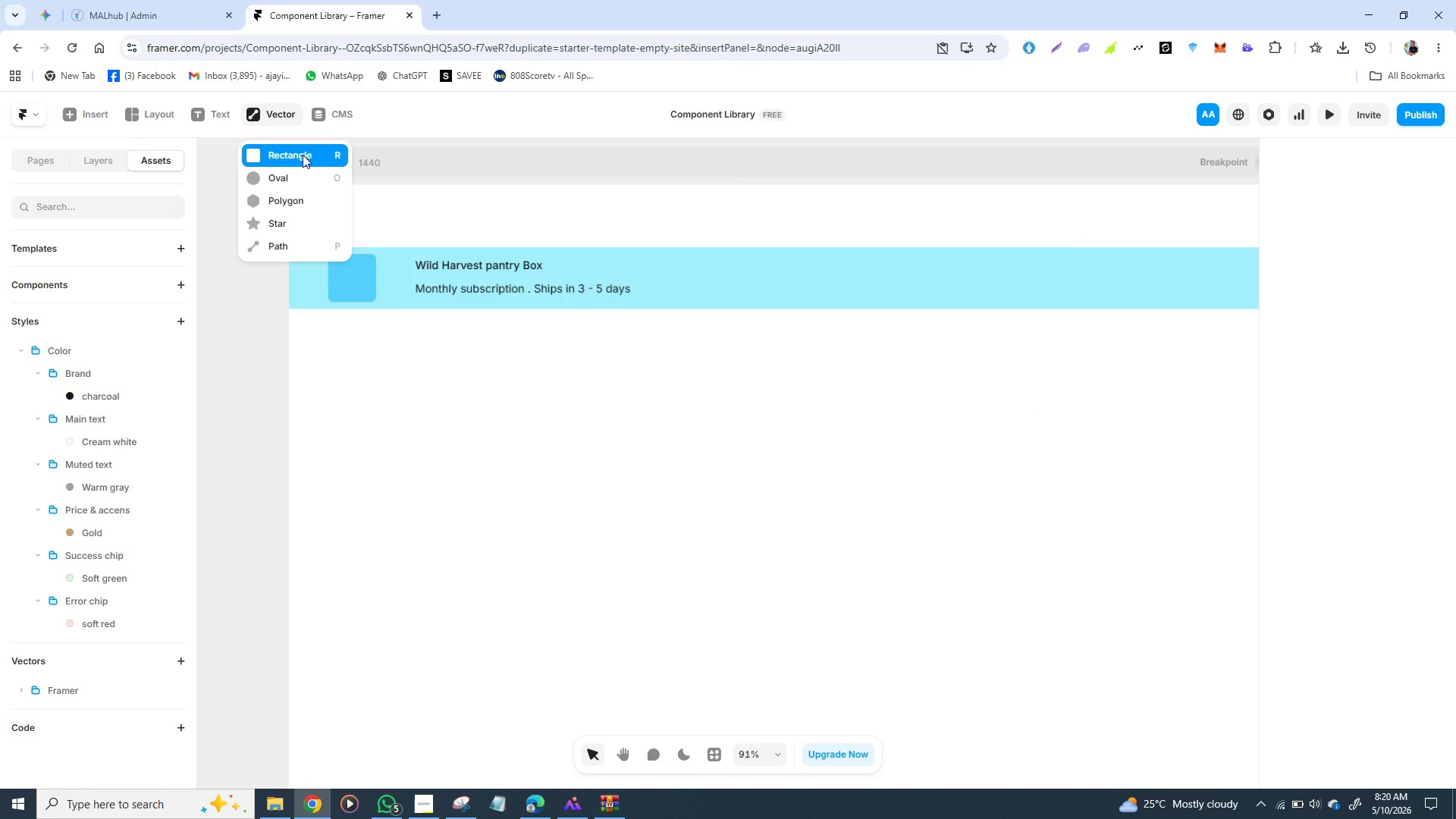 
left_click([303, 155])
 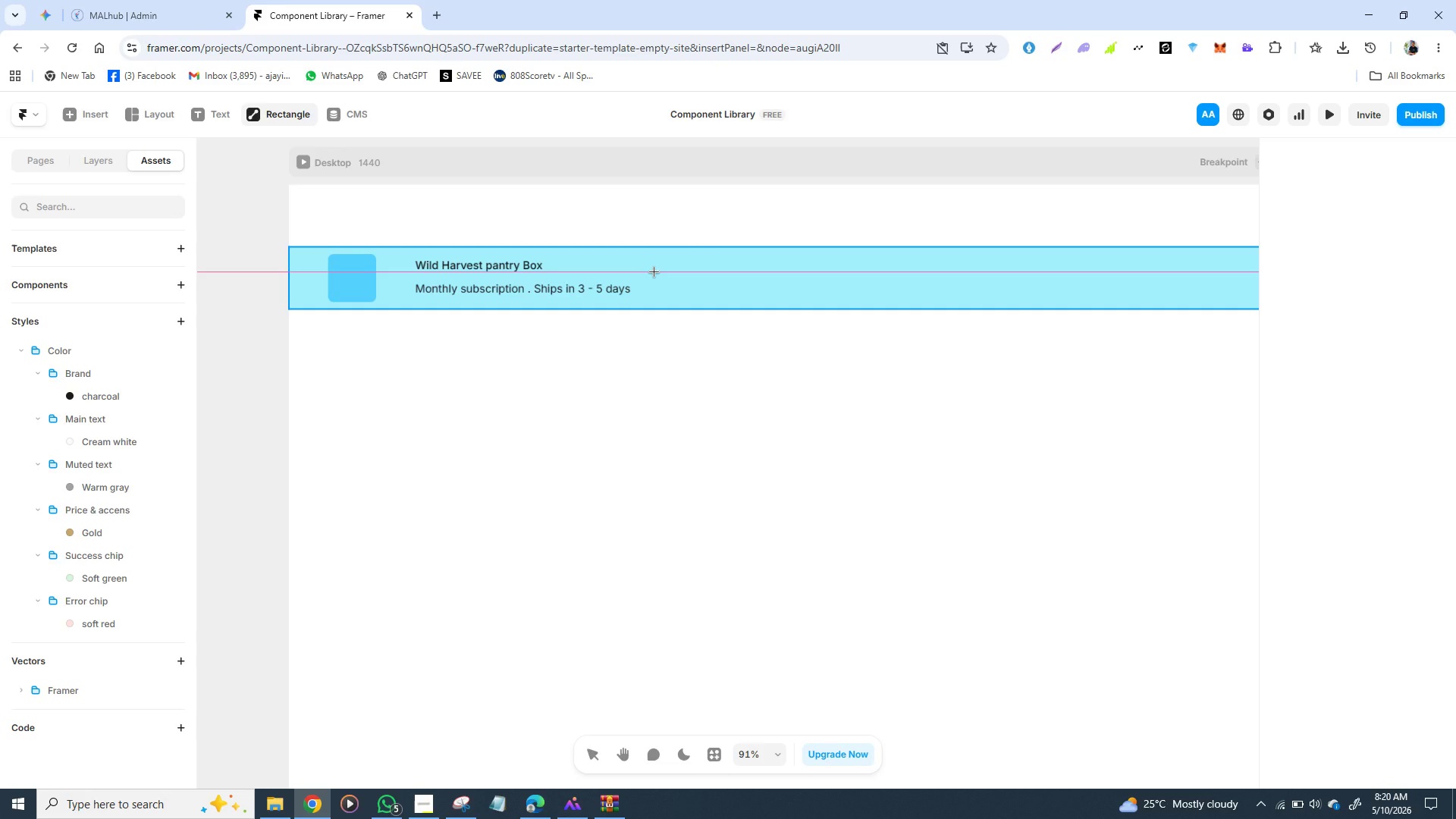 
wait(9.76)
 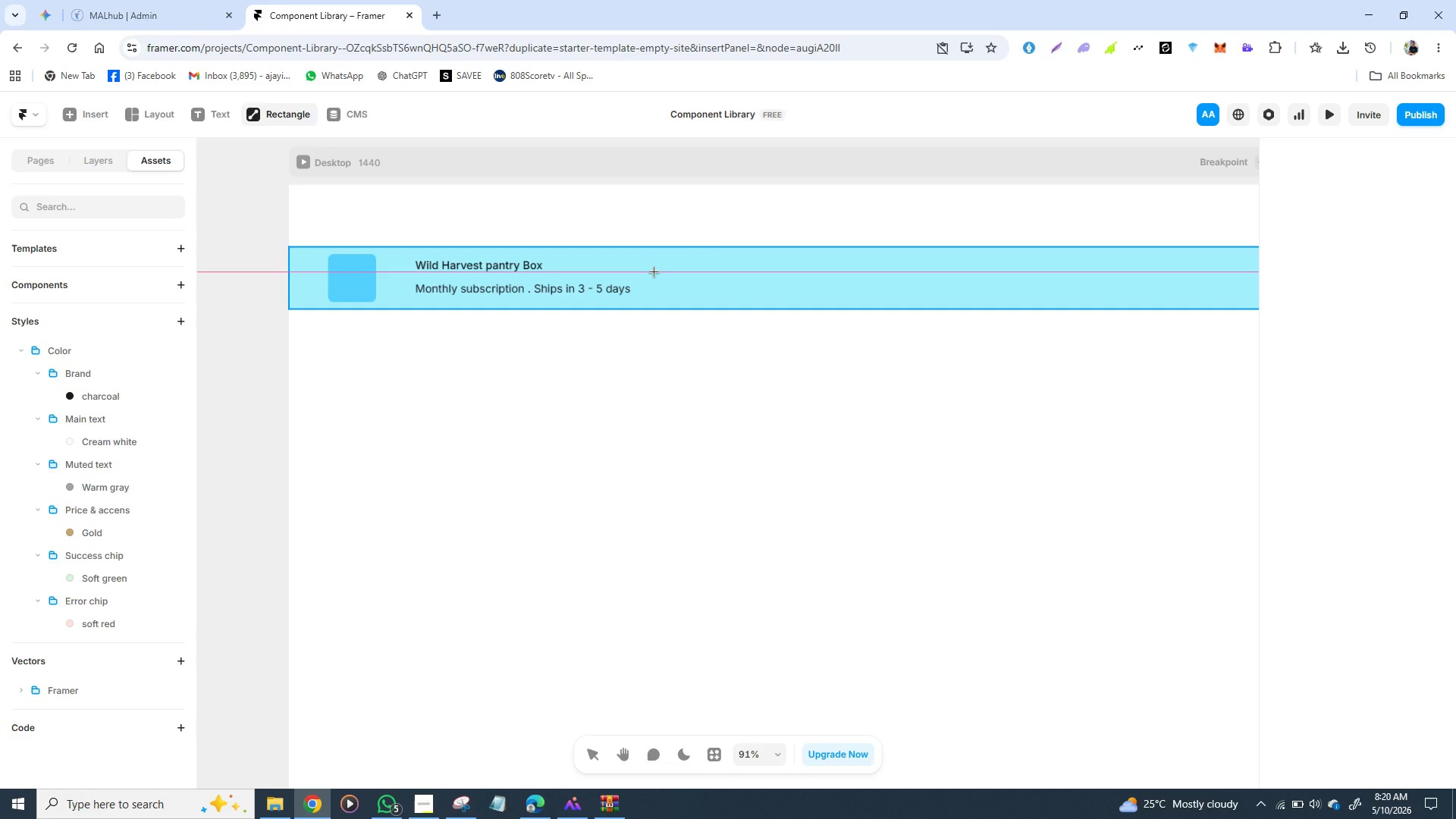 
left_click_drag(start_coordinate=[649, 366], to_coordinate=[682, 397])
 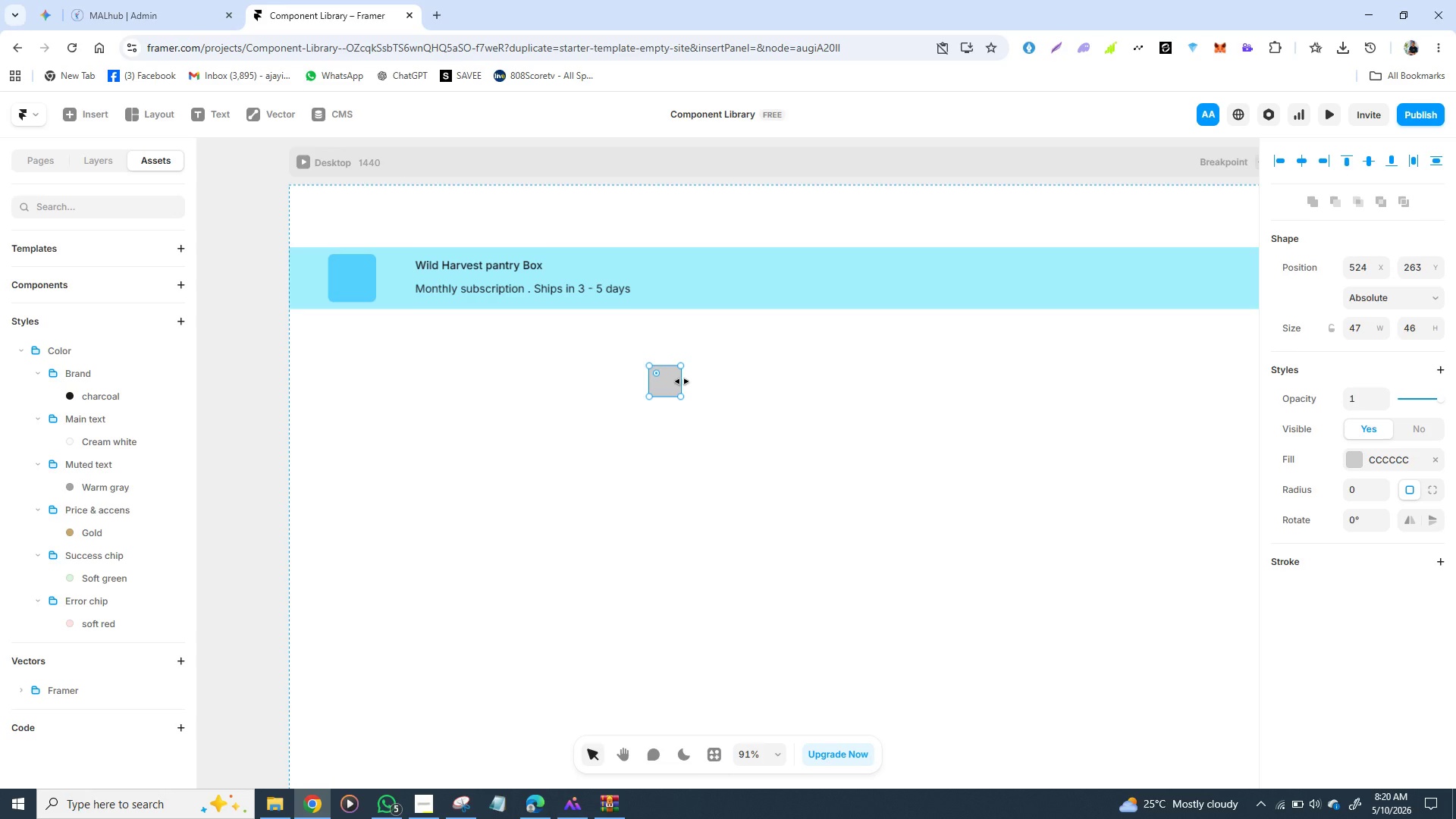 
wait(28.44)
 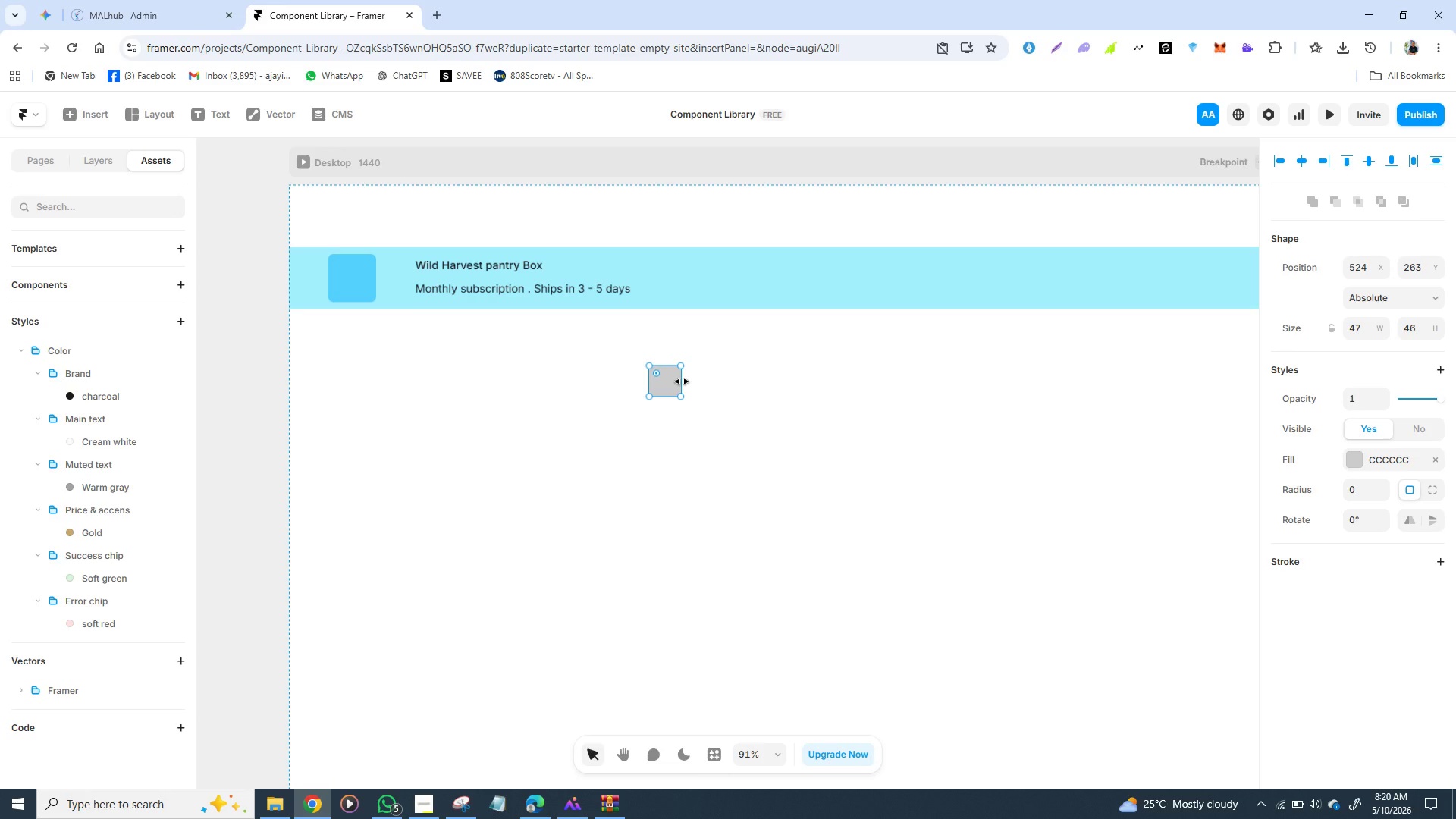 
left_click([699, 411])
 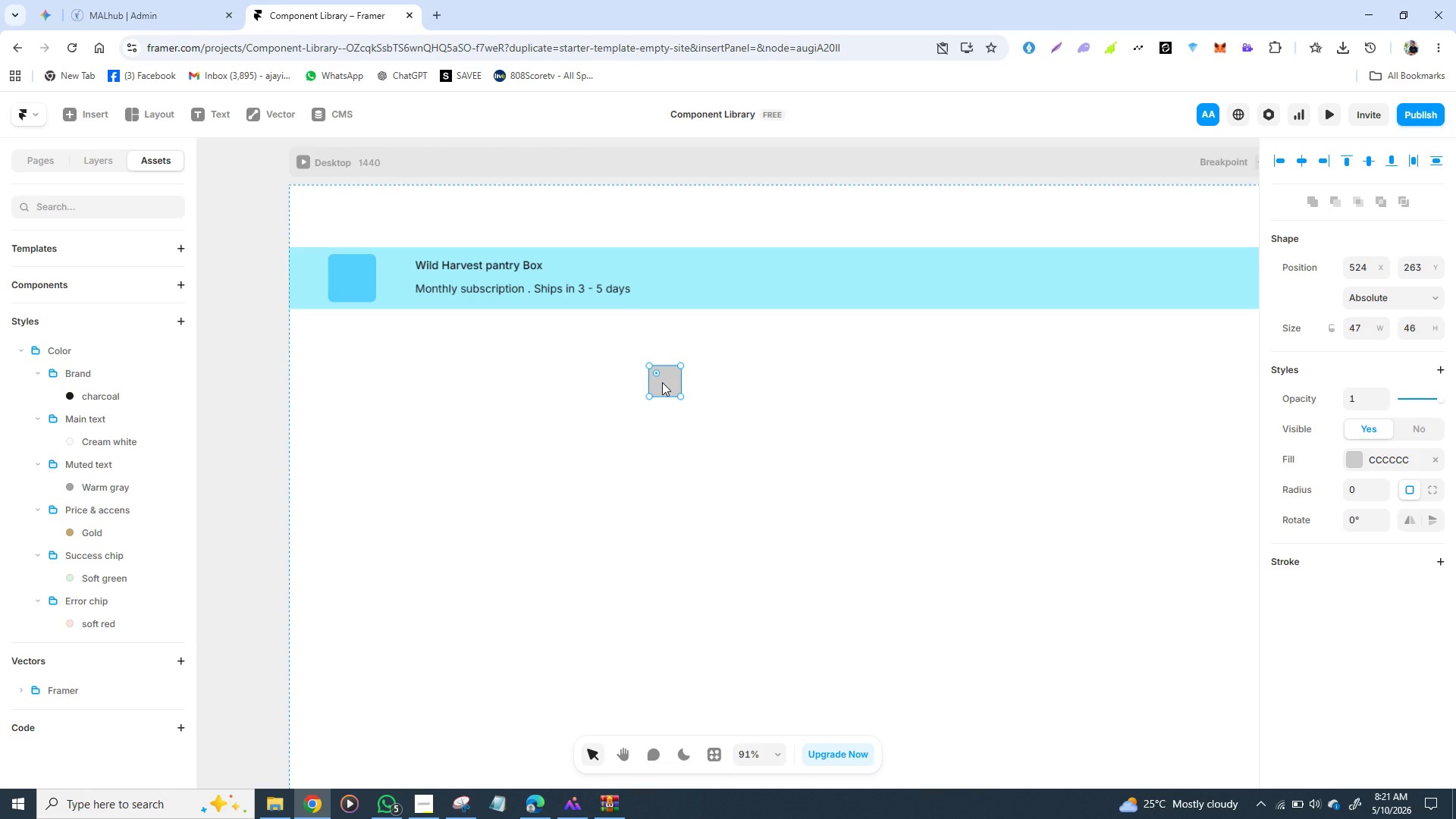 
left_click([662, 382])
 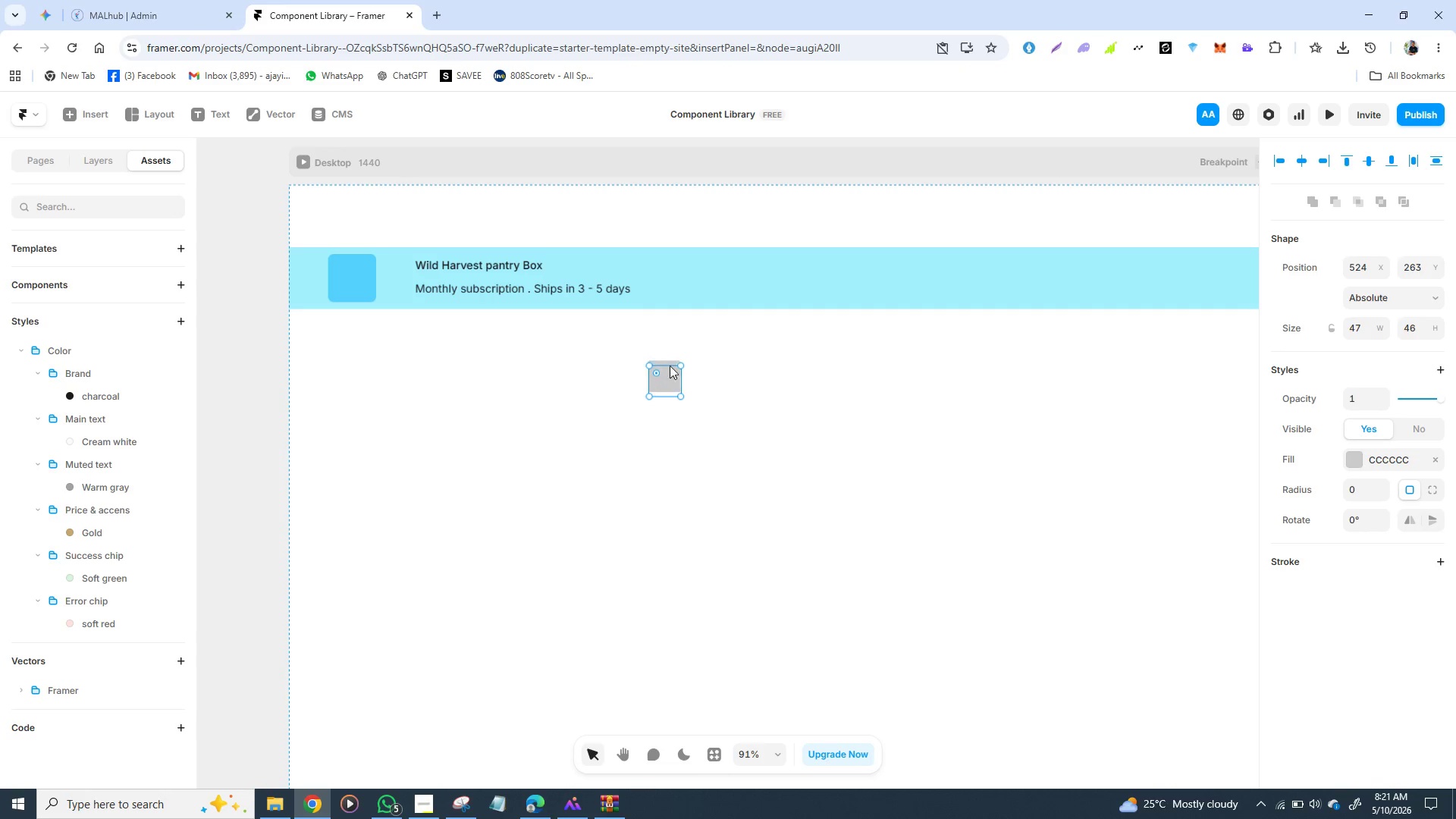 
left_click_drag(start_coordinate=[662, 382], to_coordinate=[687, 431])
 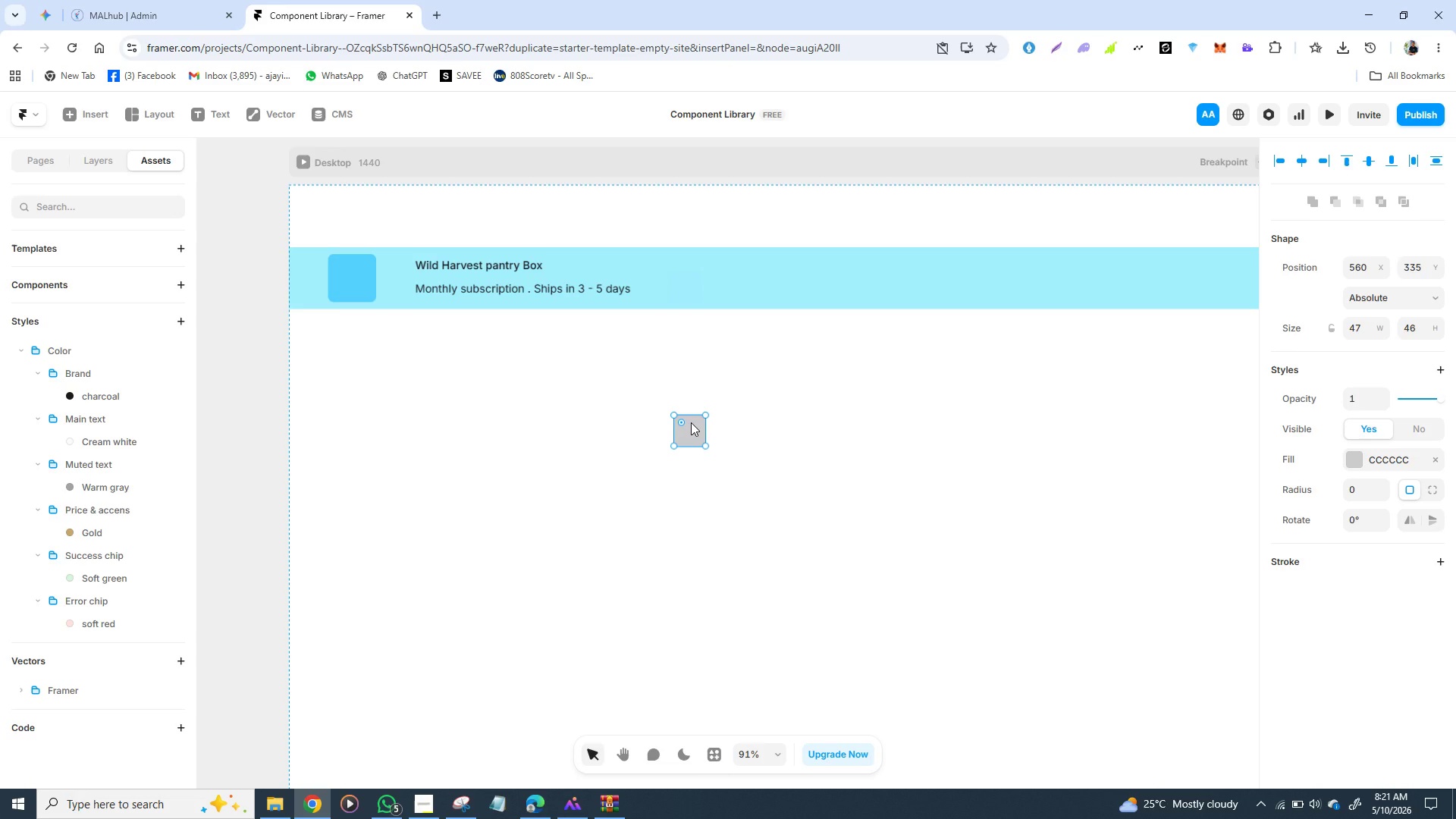 
key(Control+D)
 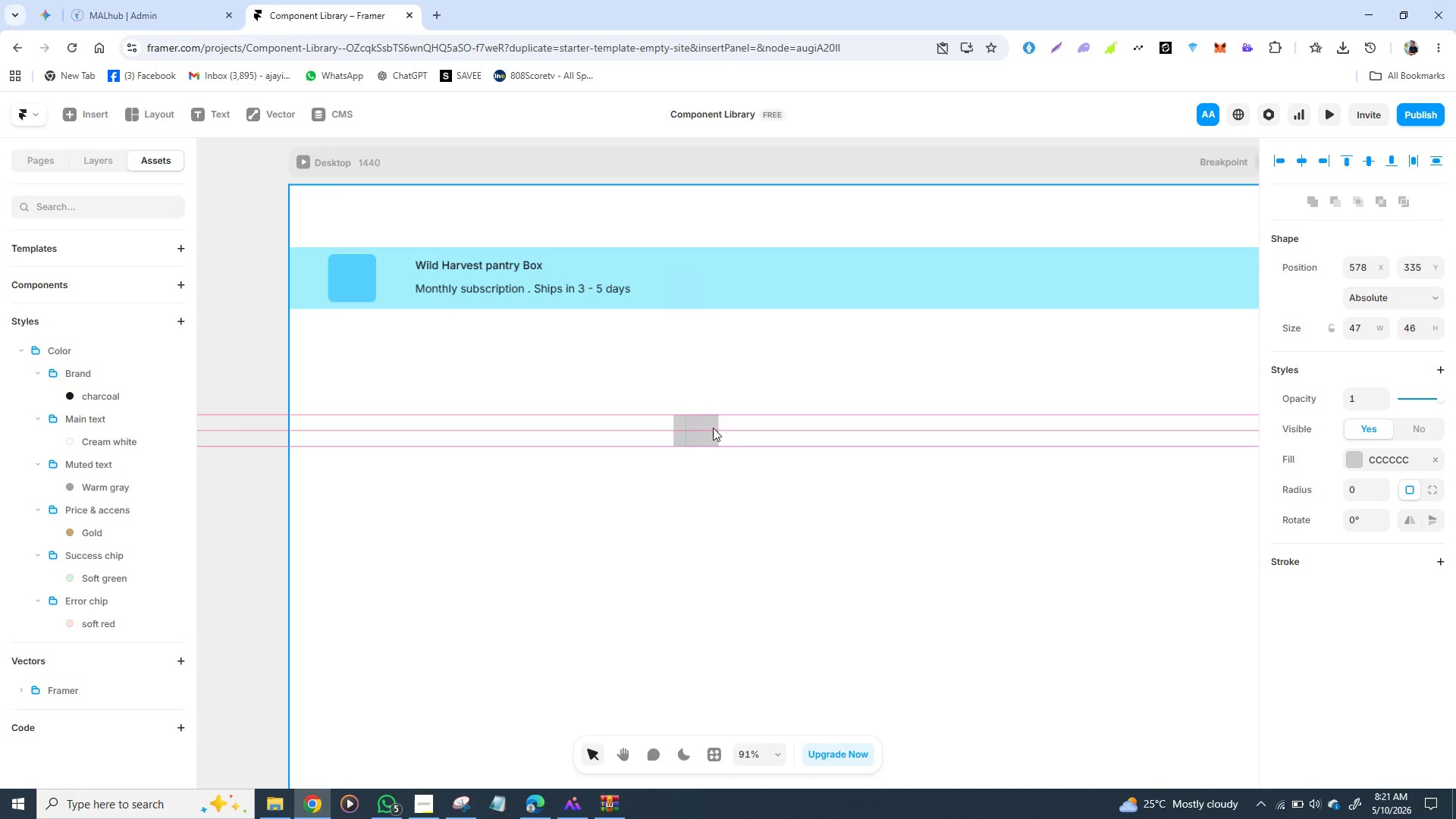 
left_click_drag(start_coordinate=[690, 424], to_coordinate=[728, 422])
 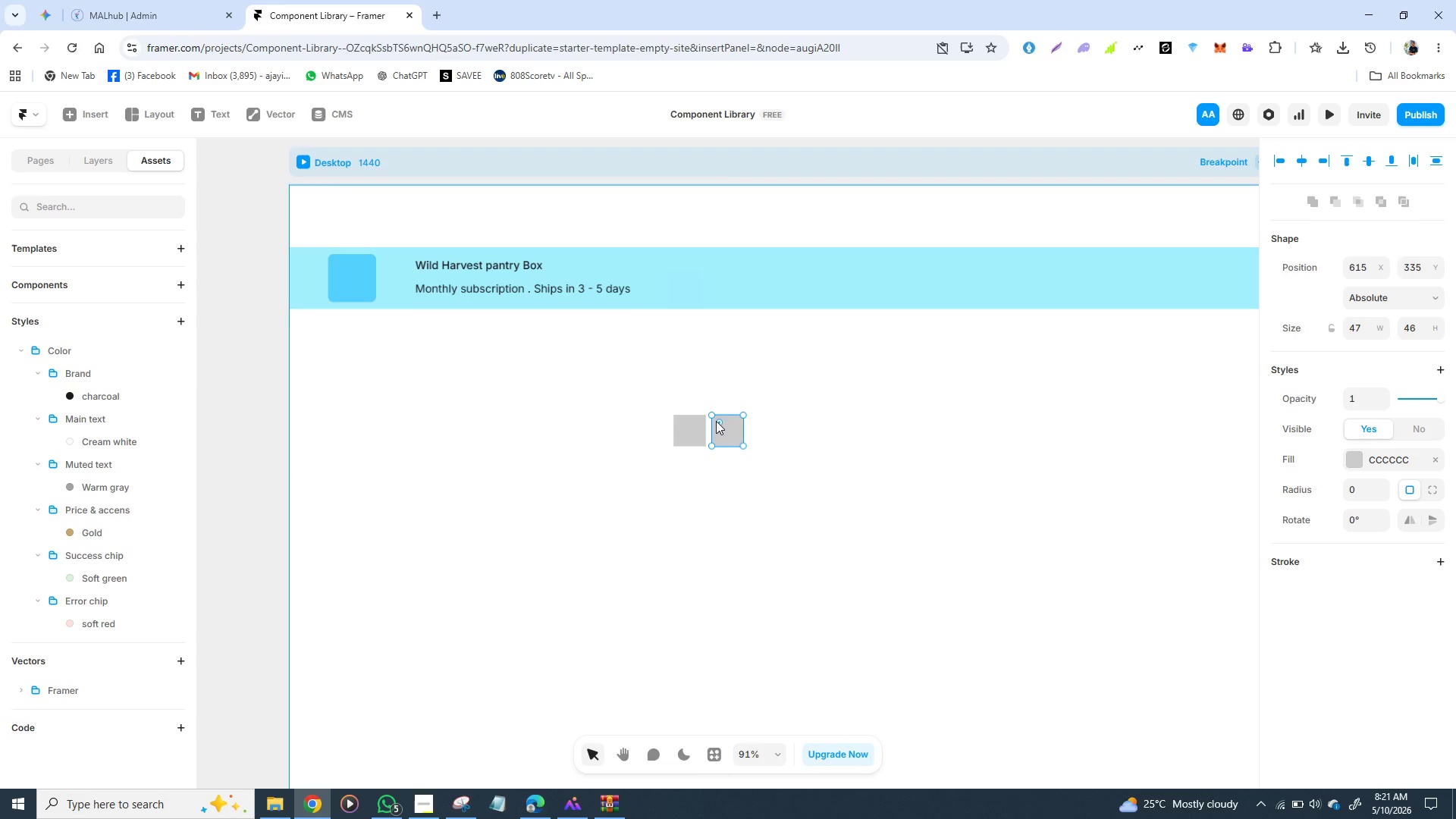 
key(Control+D)
 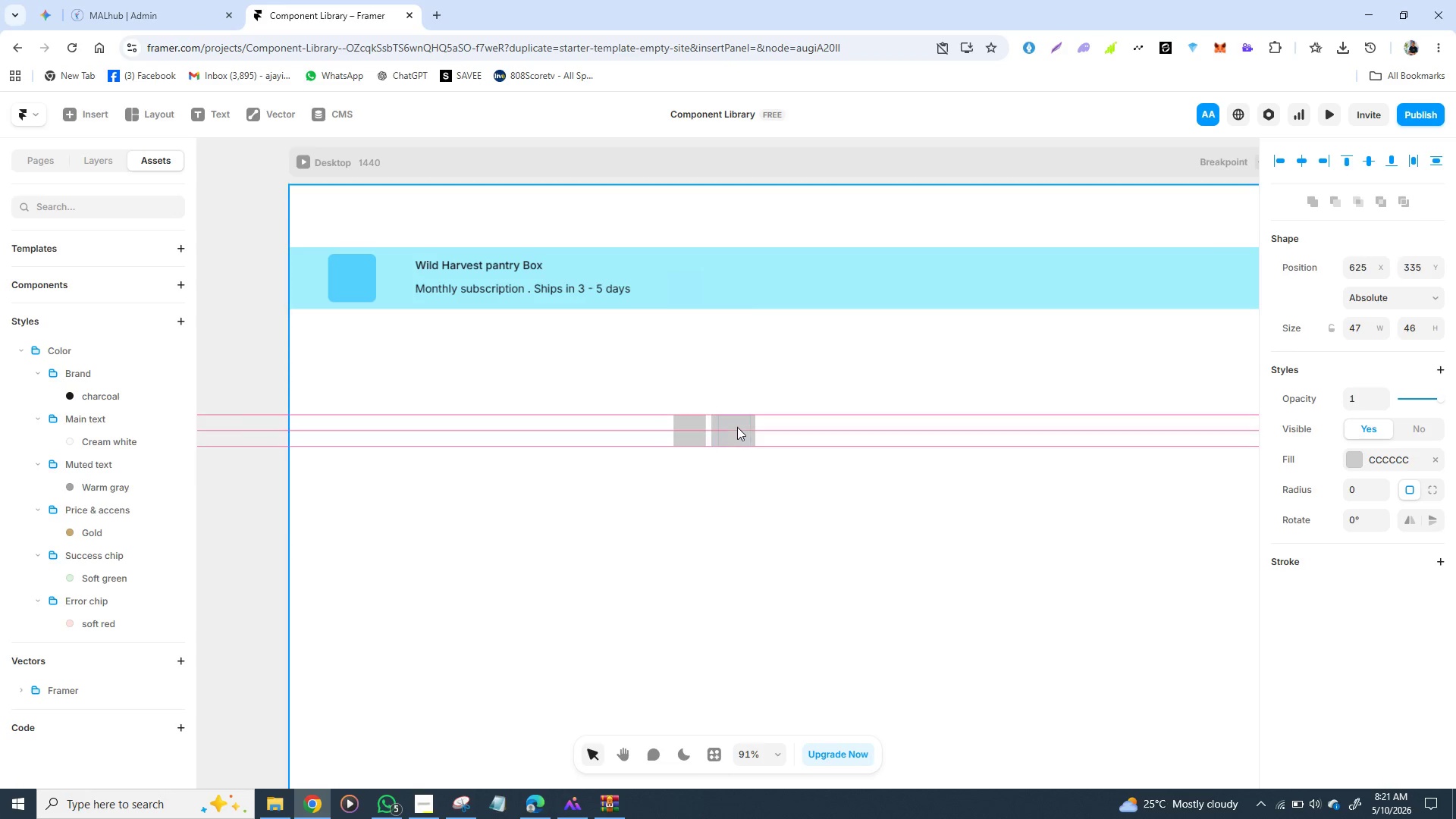 
left_click_drag(start_coordinate=[723, 424], to_coordinate=[759, 425])
 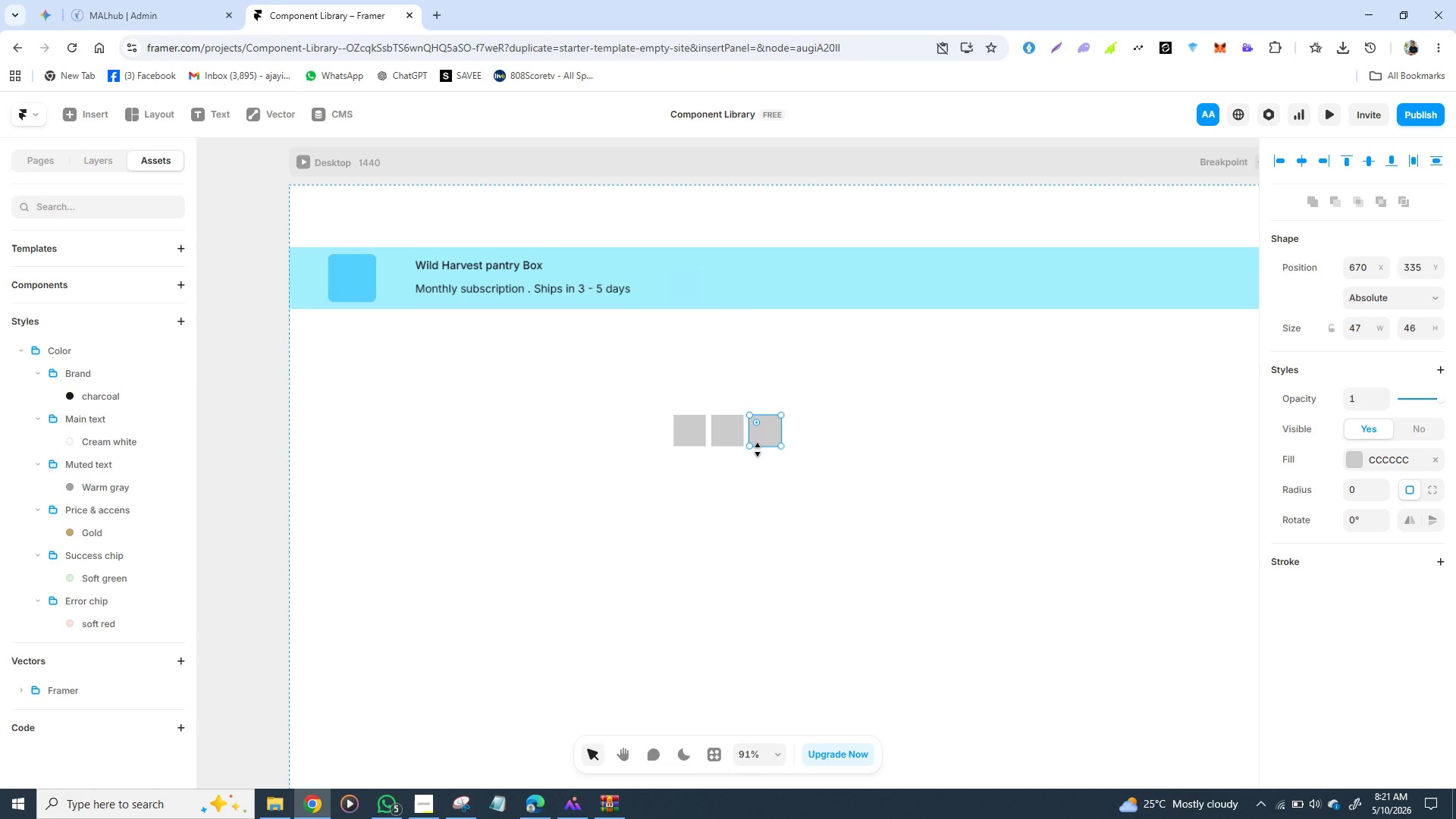 
left_click([763, 441])
 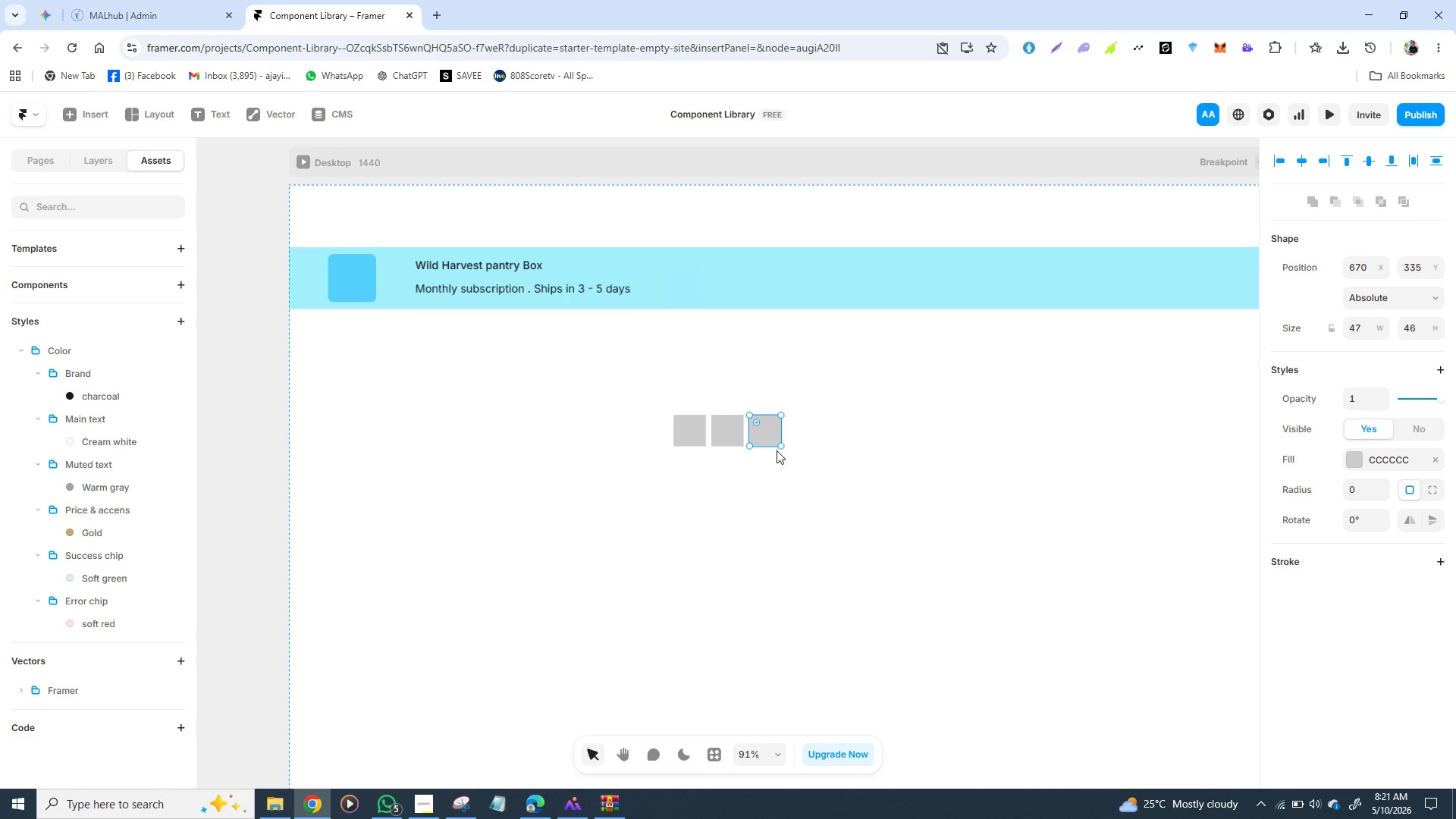 
key(ArrowLeft)
 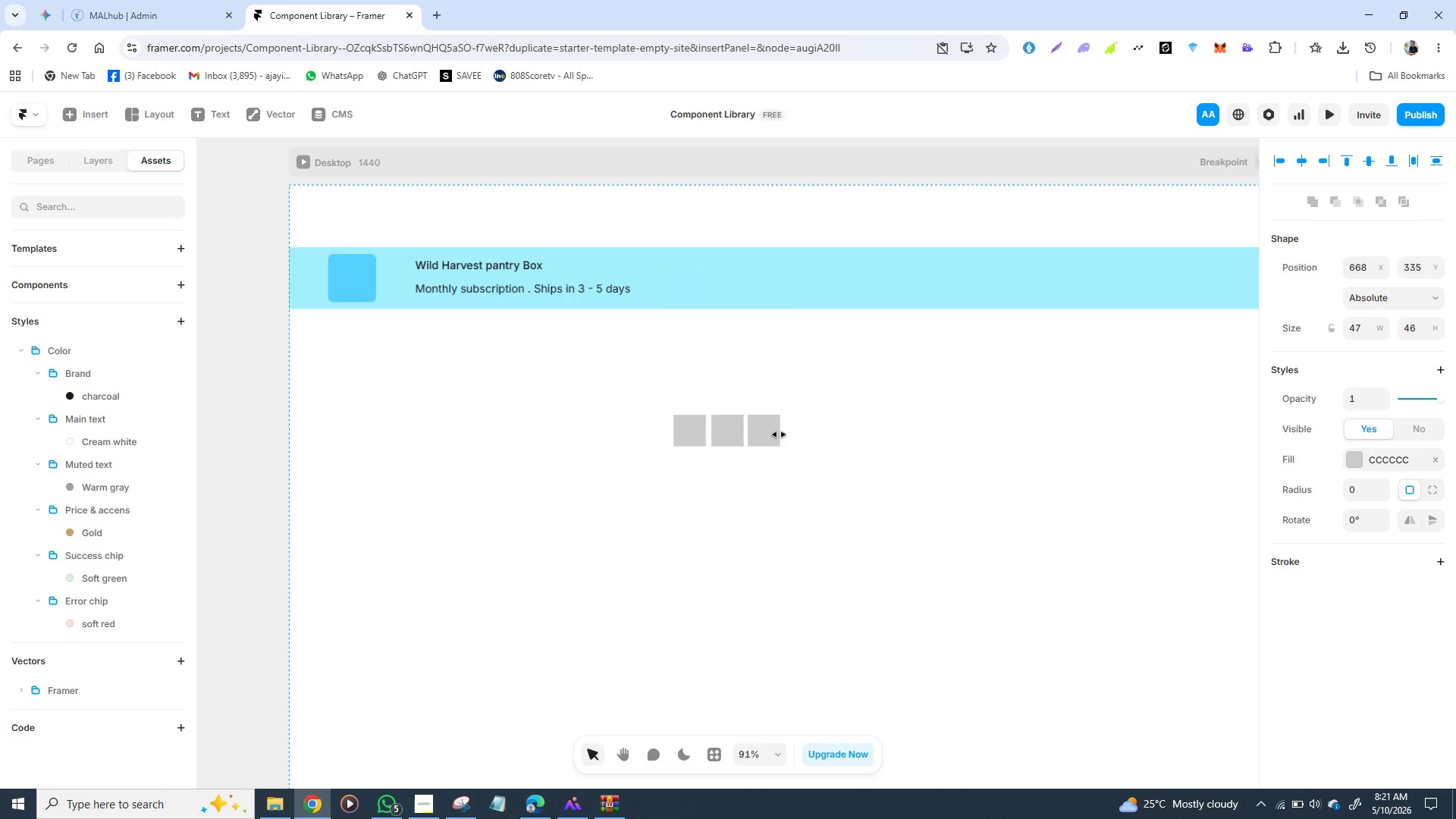 
hold_key(key=ArrowLeft, duration=0.83)
 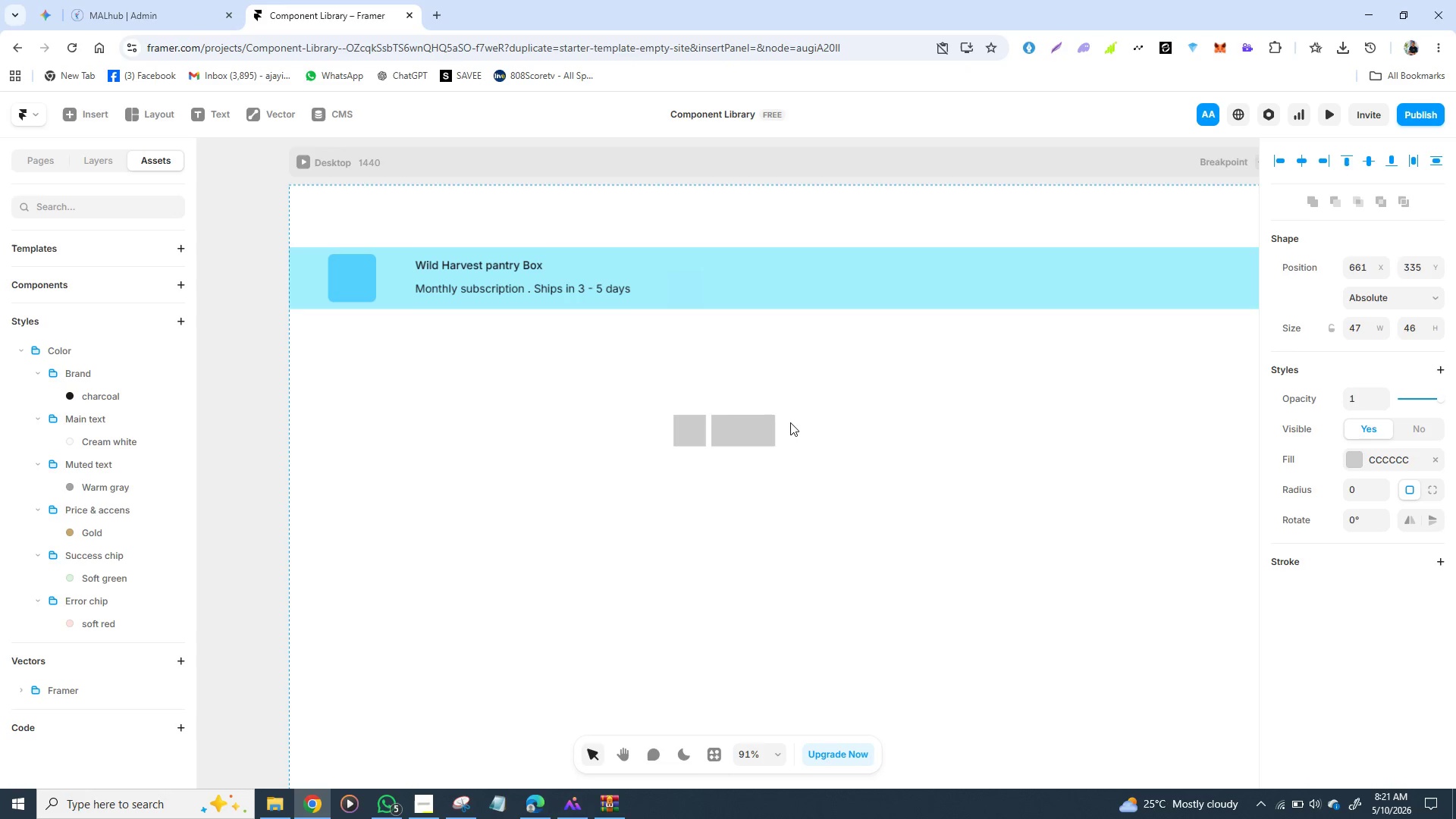 
key(ArrowRight)
 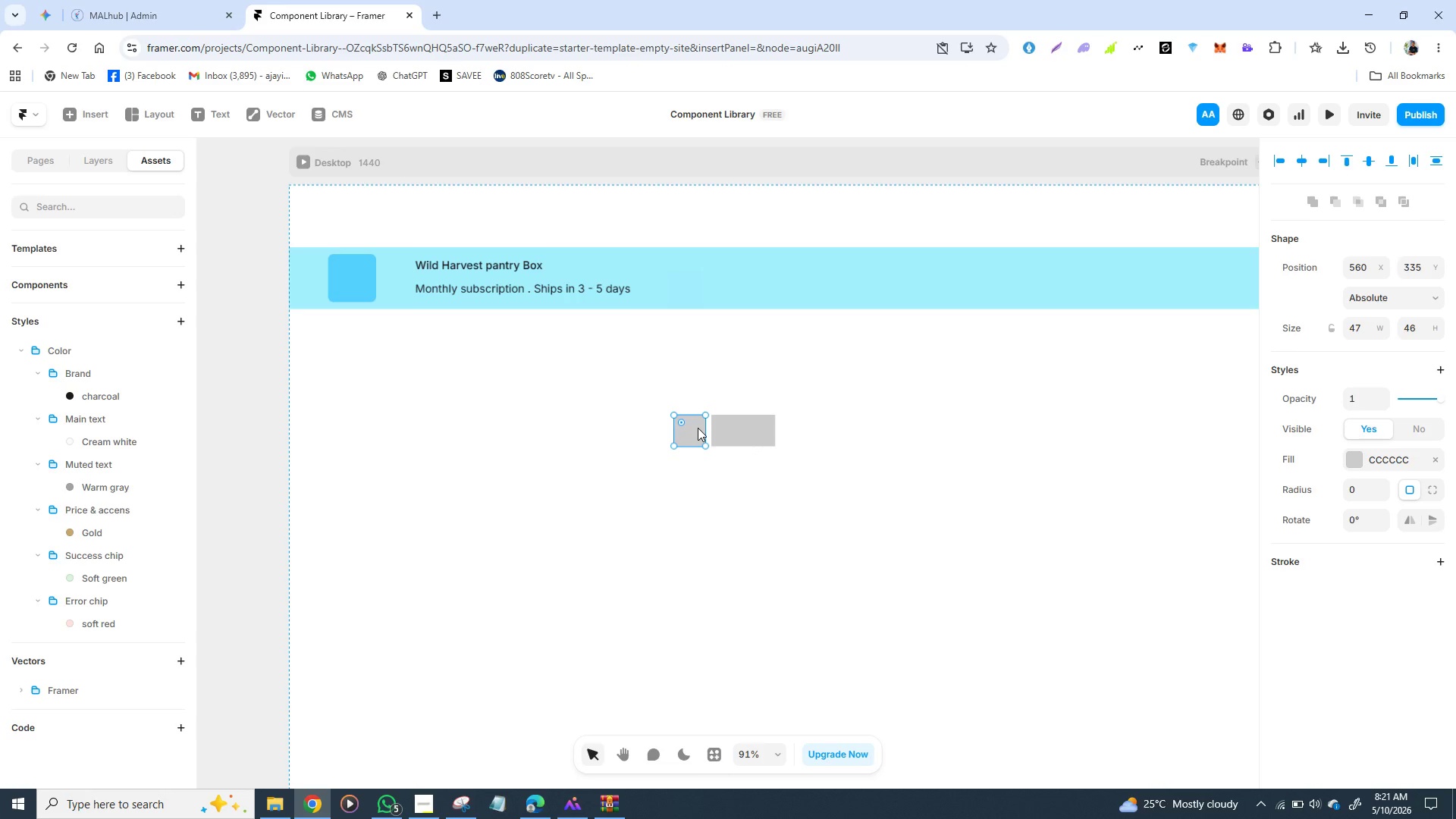 
left_click([698, 428])
 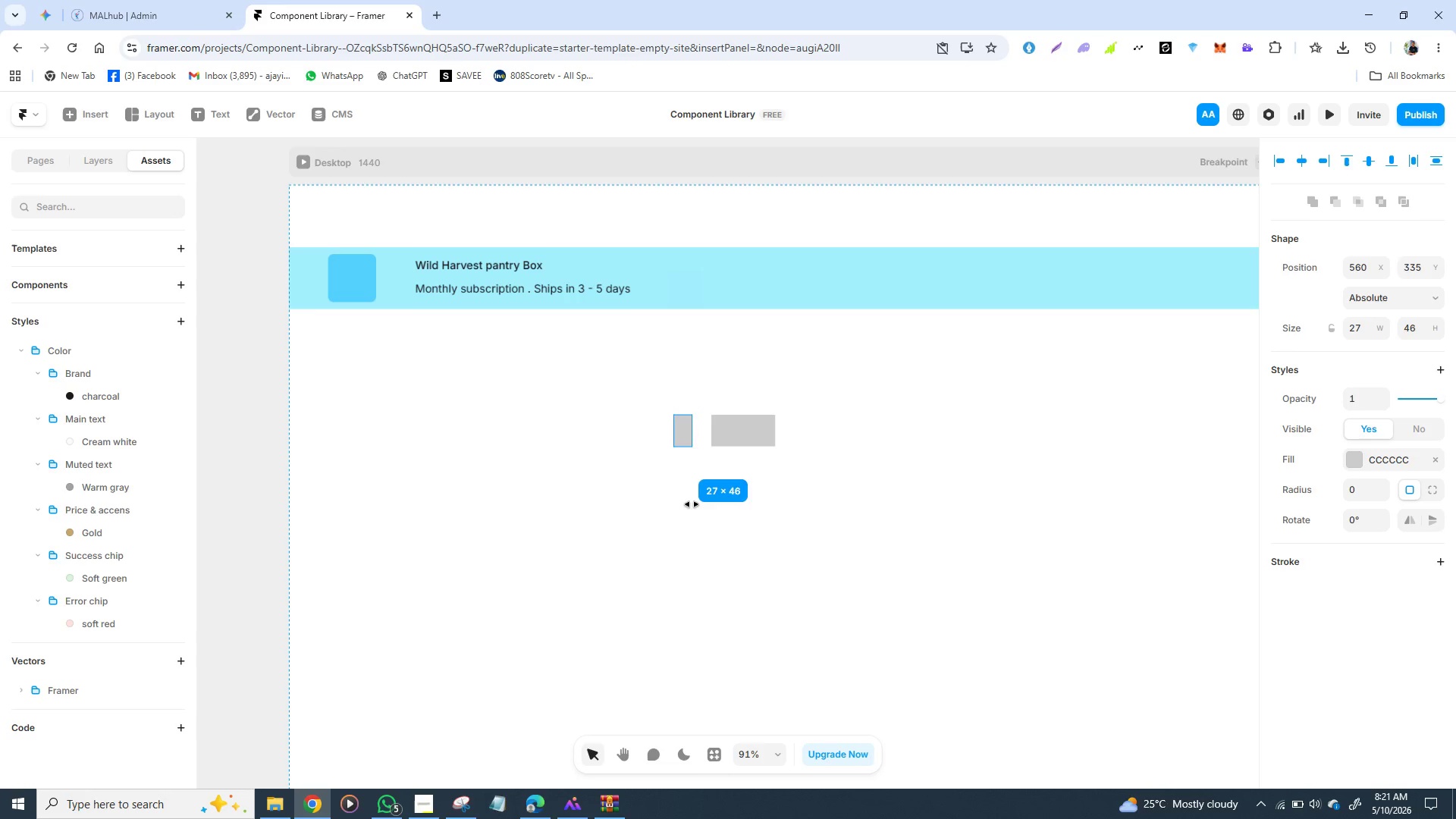 
left_click_drag(start_coordinate=[703, 441], to_coordinate=[692, 475])
 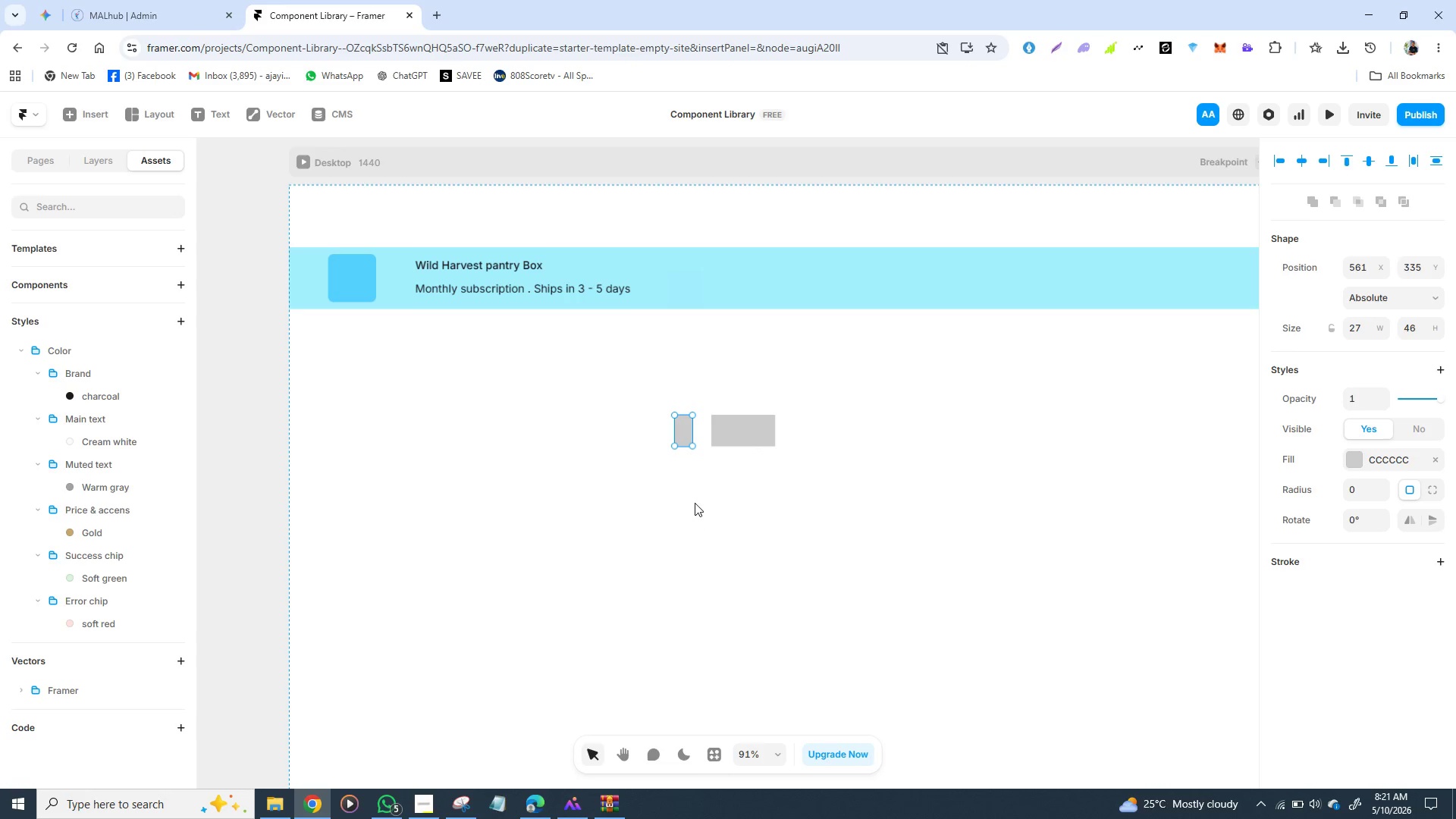 
hold_key(key=ArrowRight, duration=0.48)
 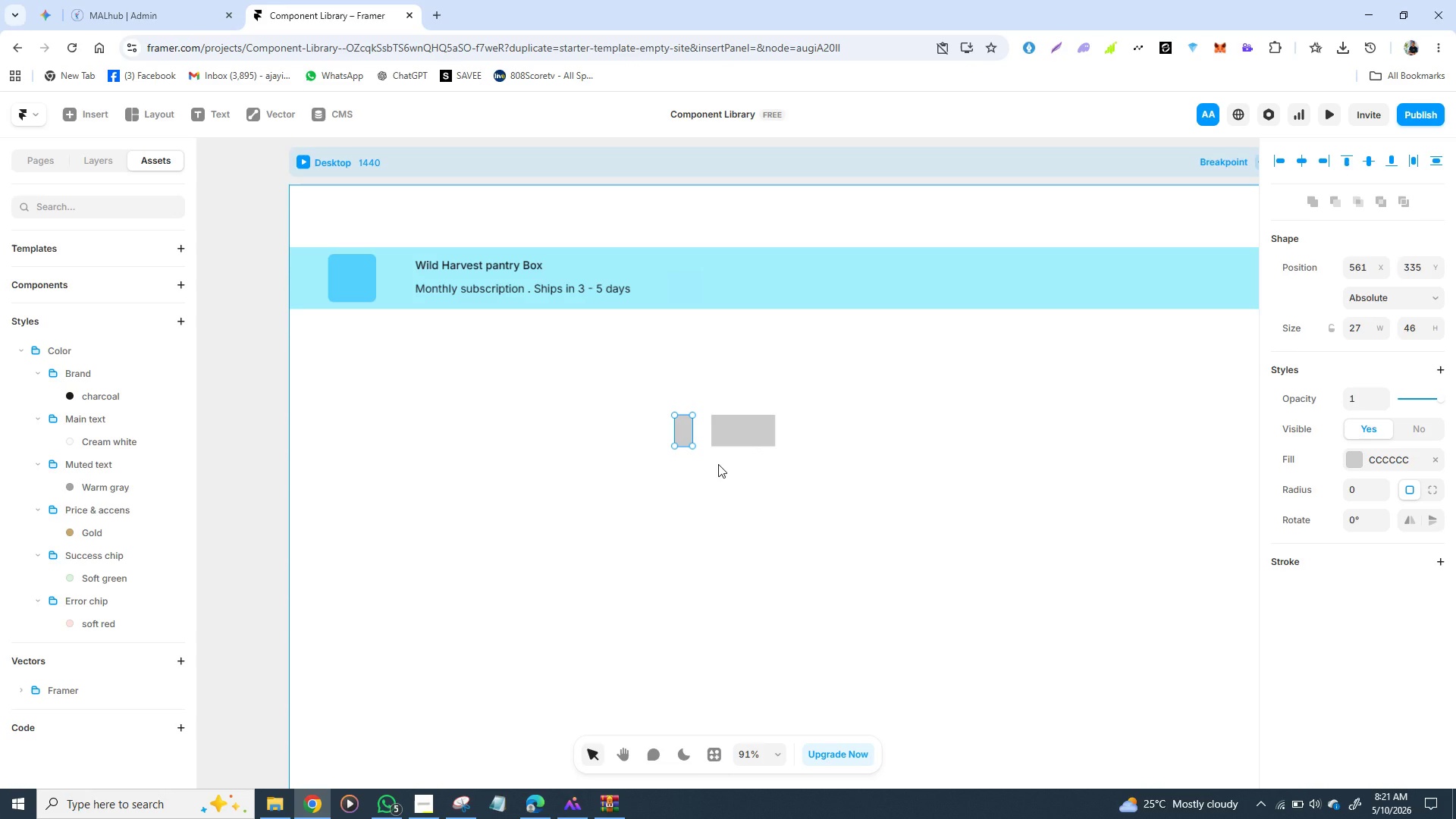 
key(Control+Z)
 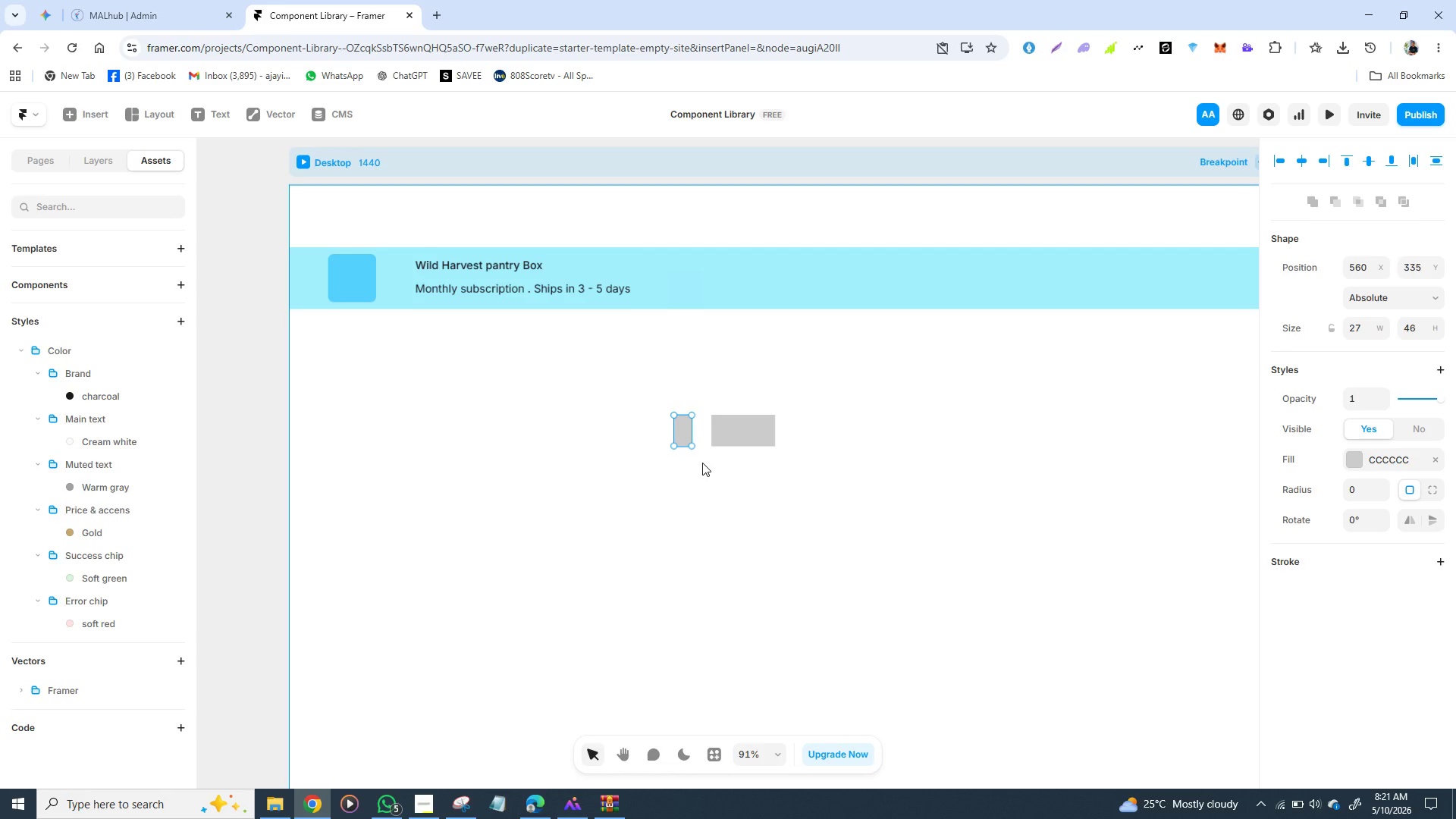 
key(Control+Z)
 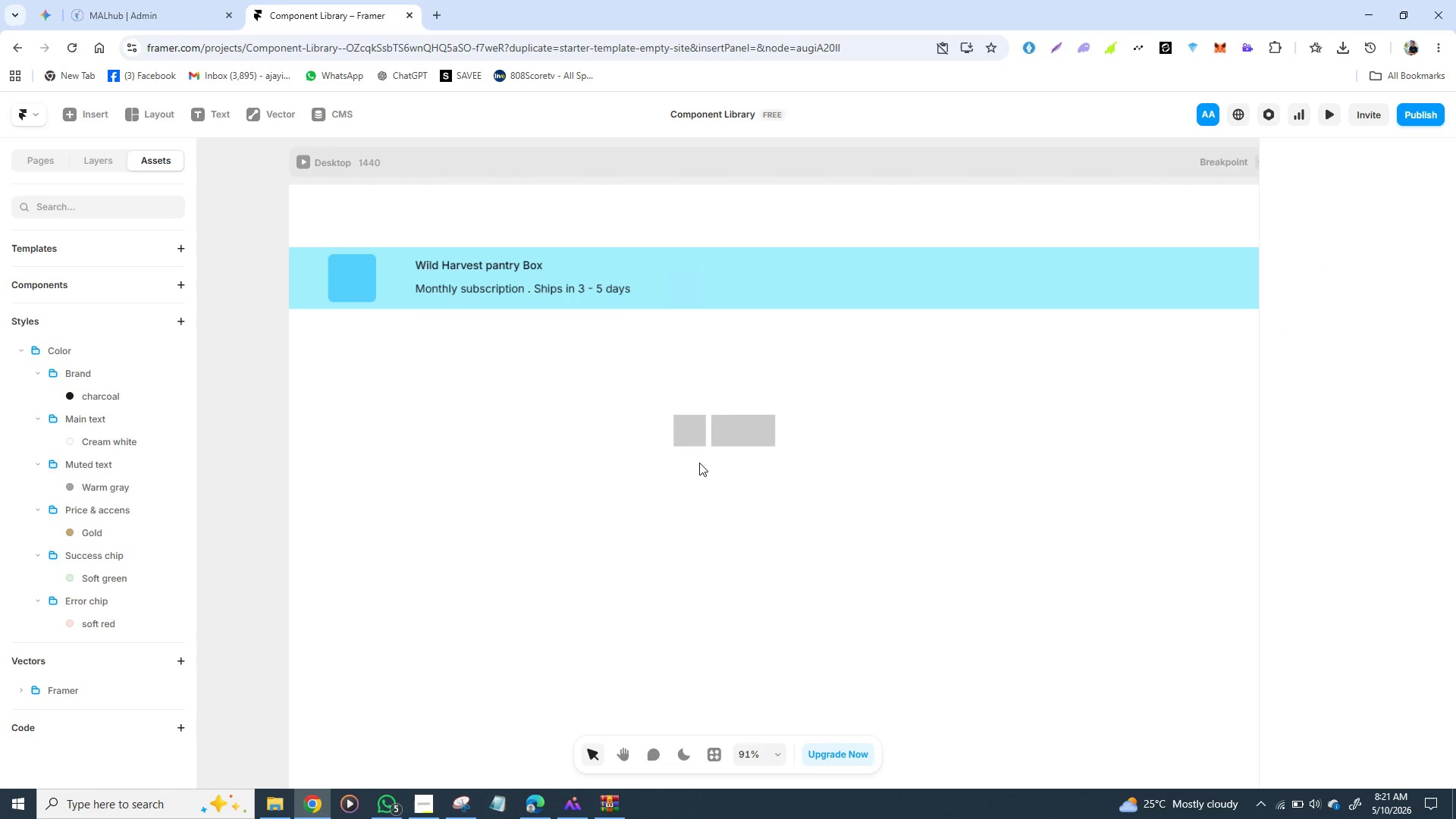 
left_click([699, 463])
 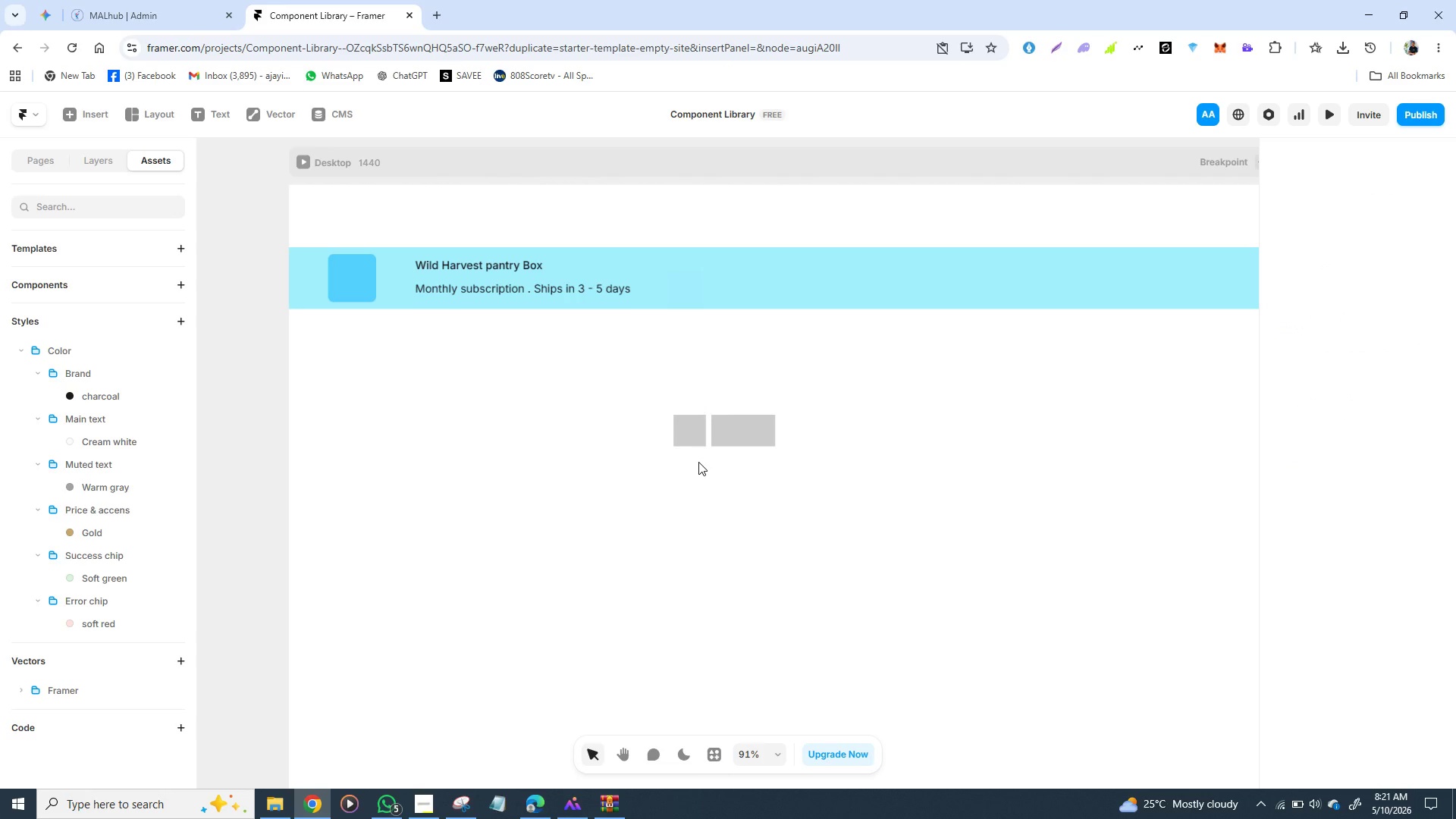 
hold_key(key=ArrowRight, duration=0.91)
 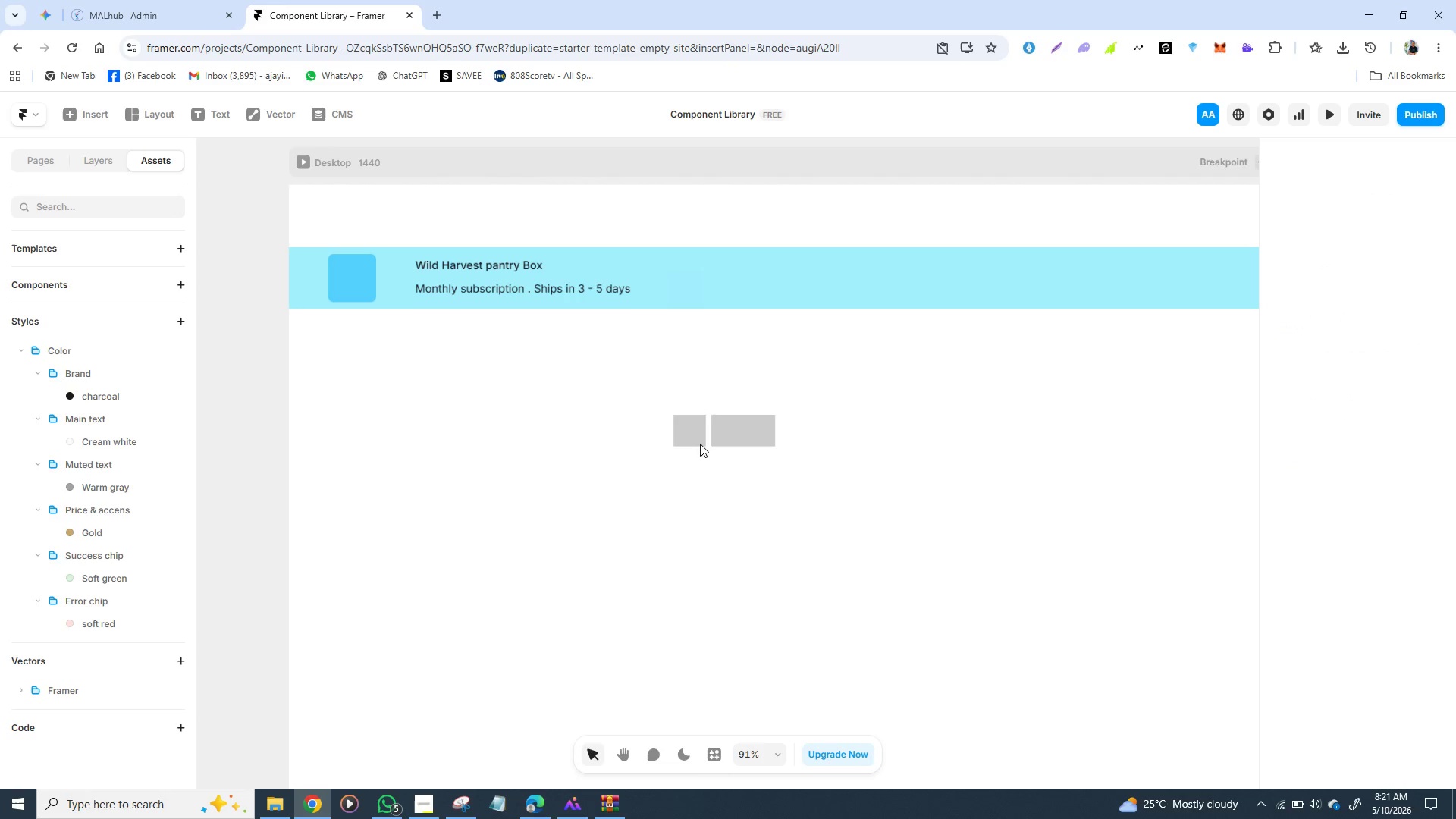 
key(ArrowRight)
 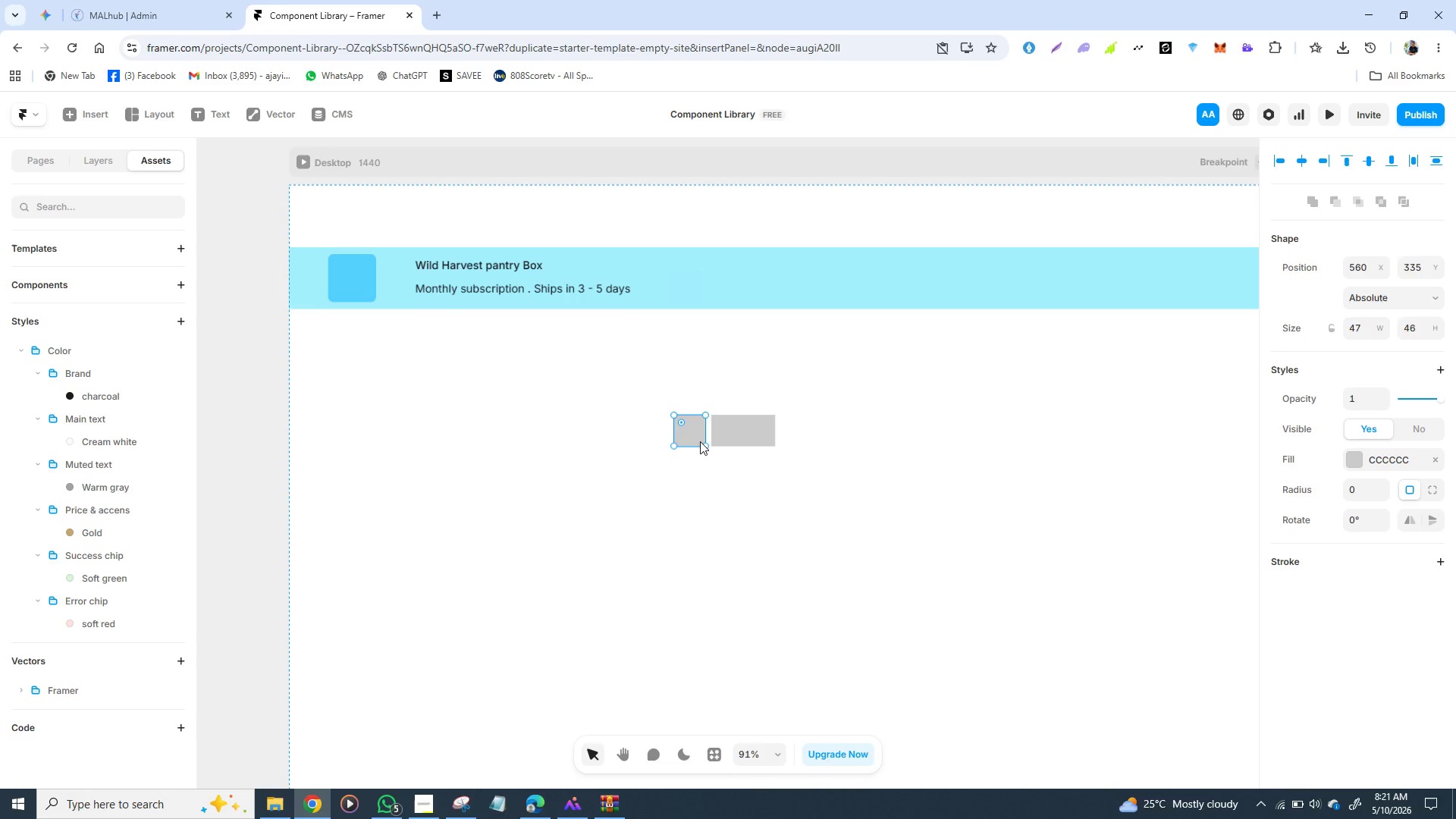 
left_click([700, 441])
 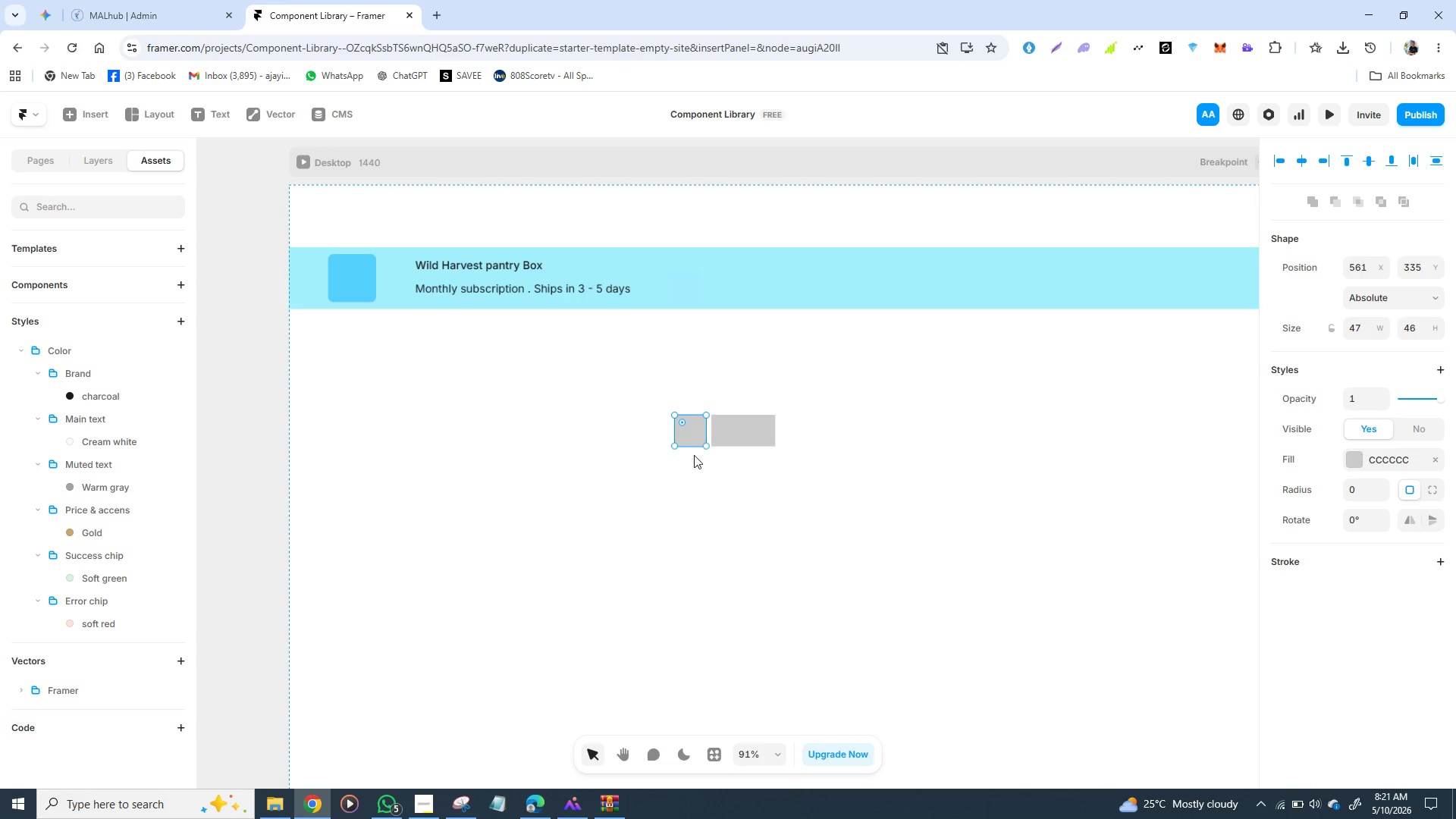 
hold_key(key=ArrowRight, duration=0.67)
 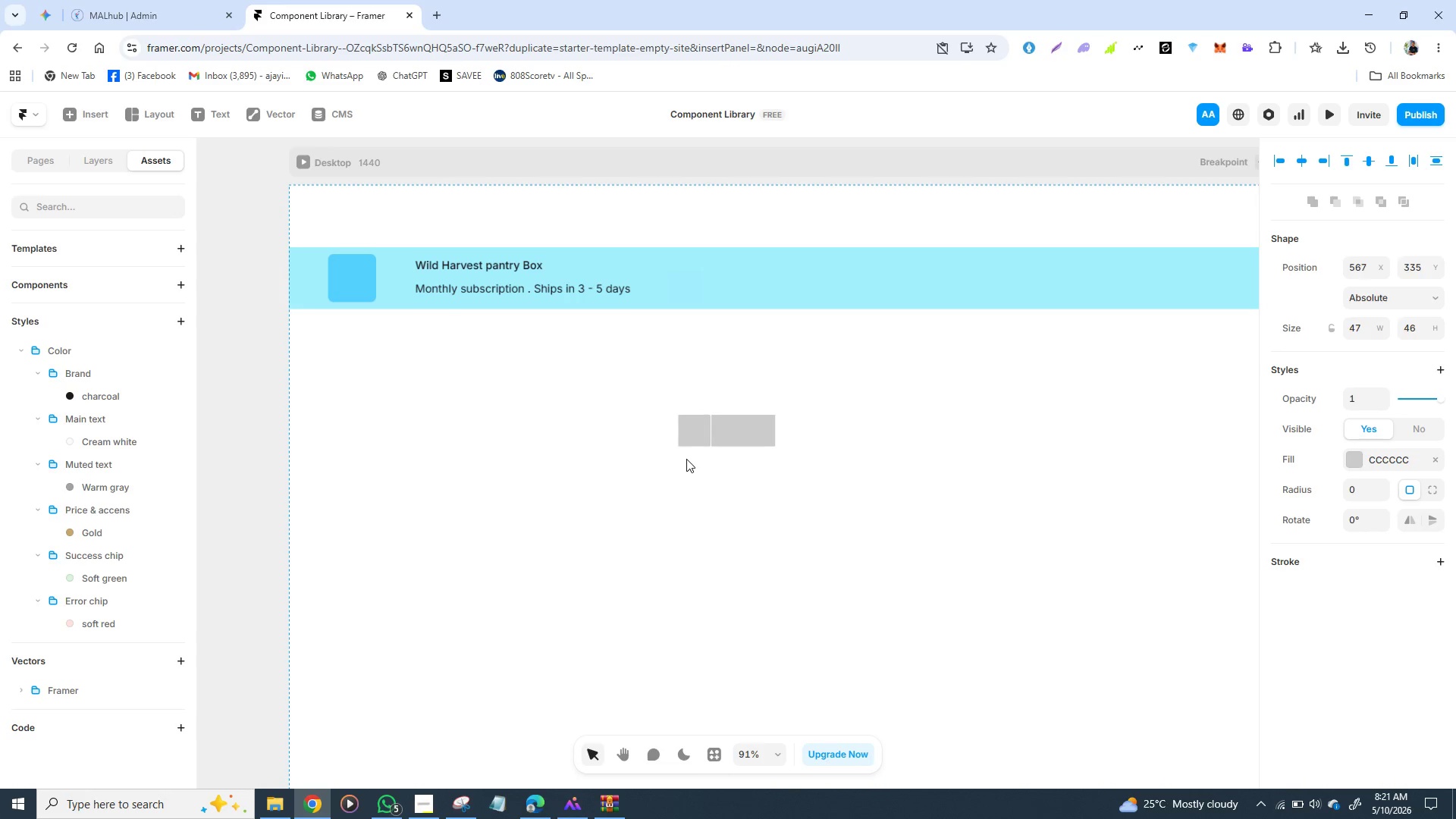 
key(ArrowRight)
 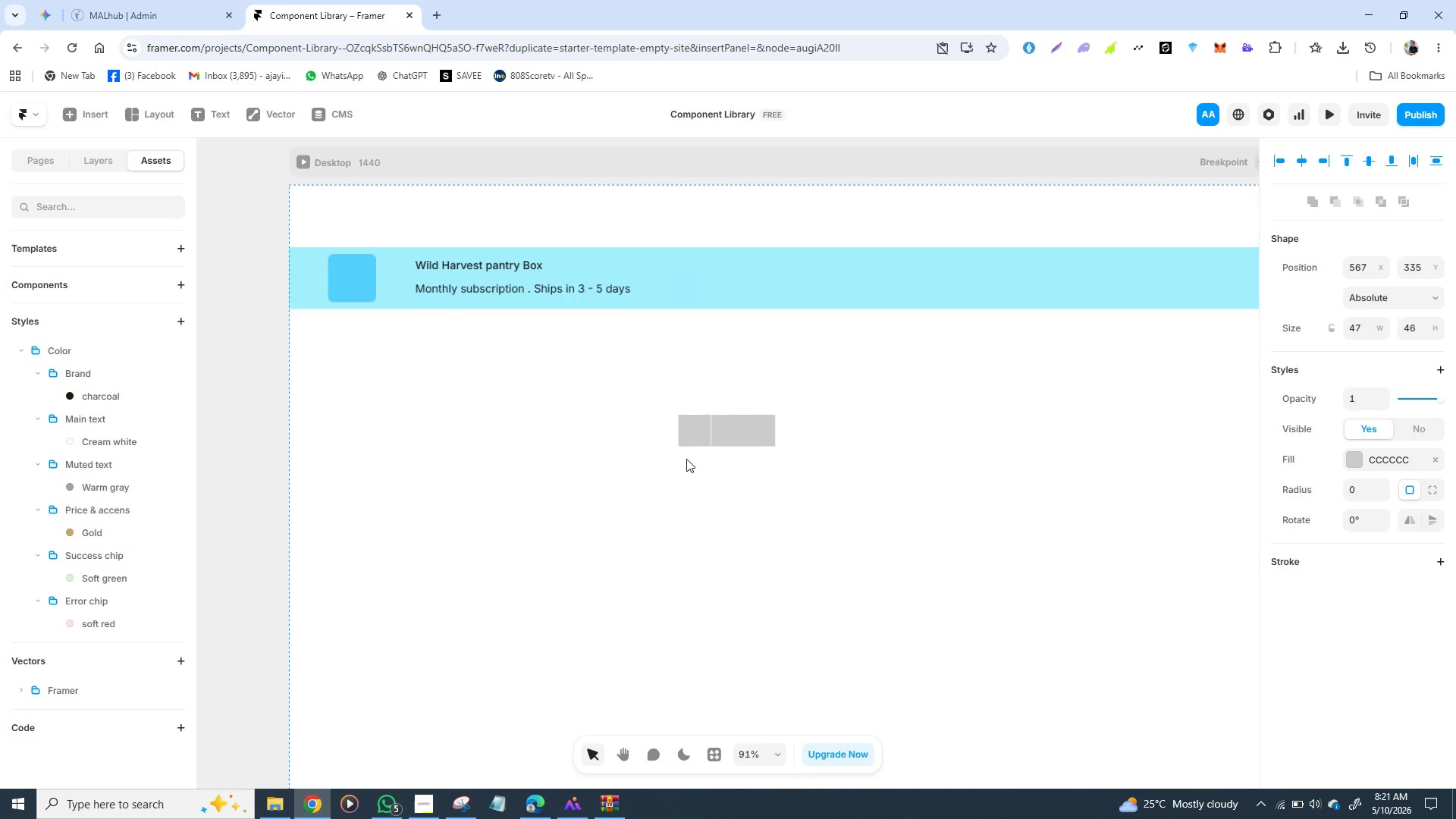 
key(ArrowRight)
 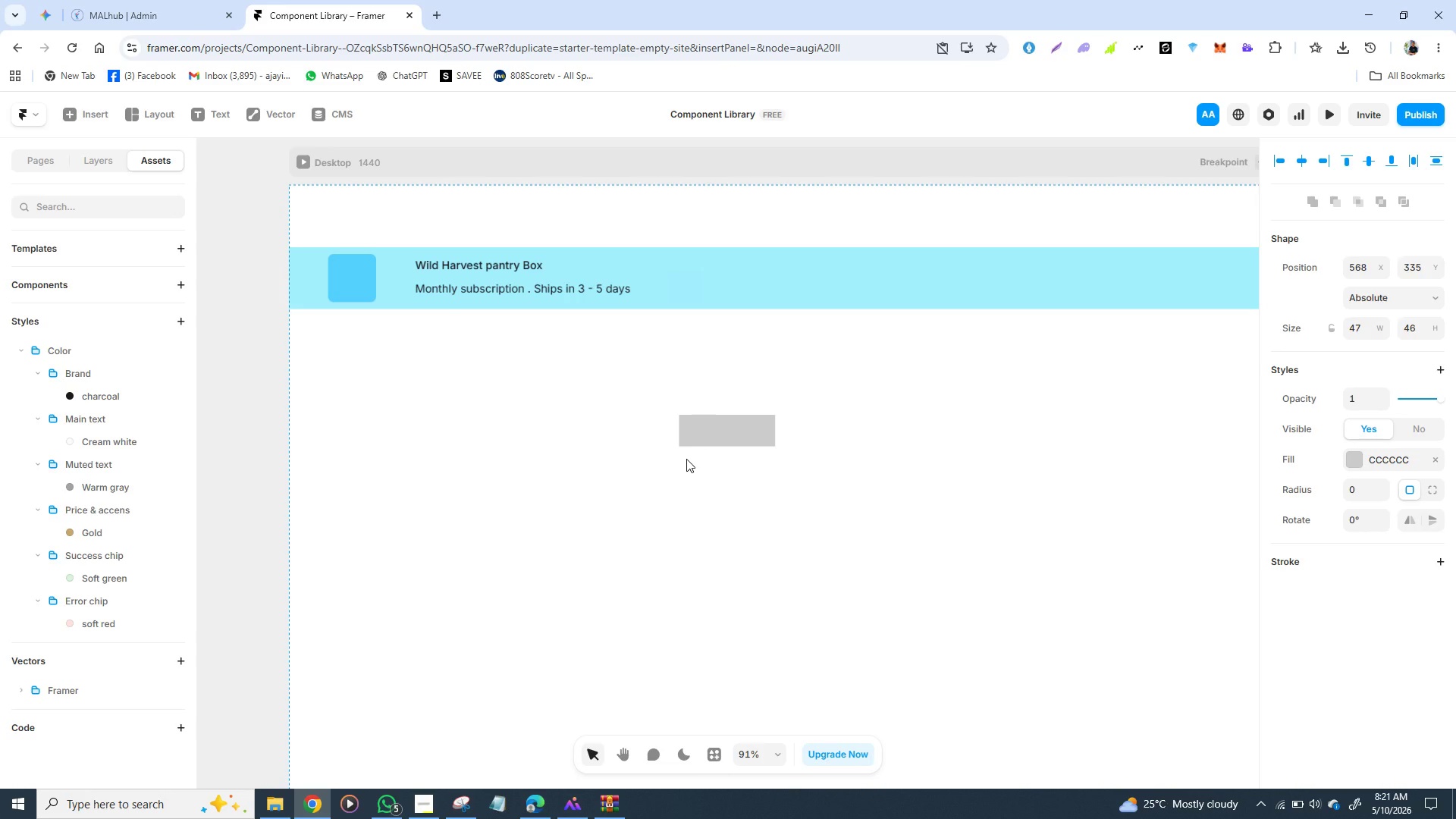 
key(ArrowRight)
 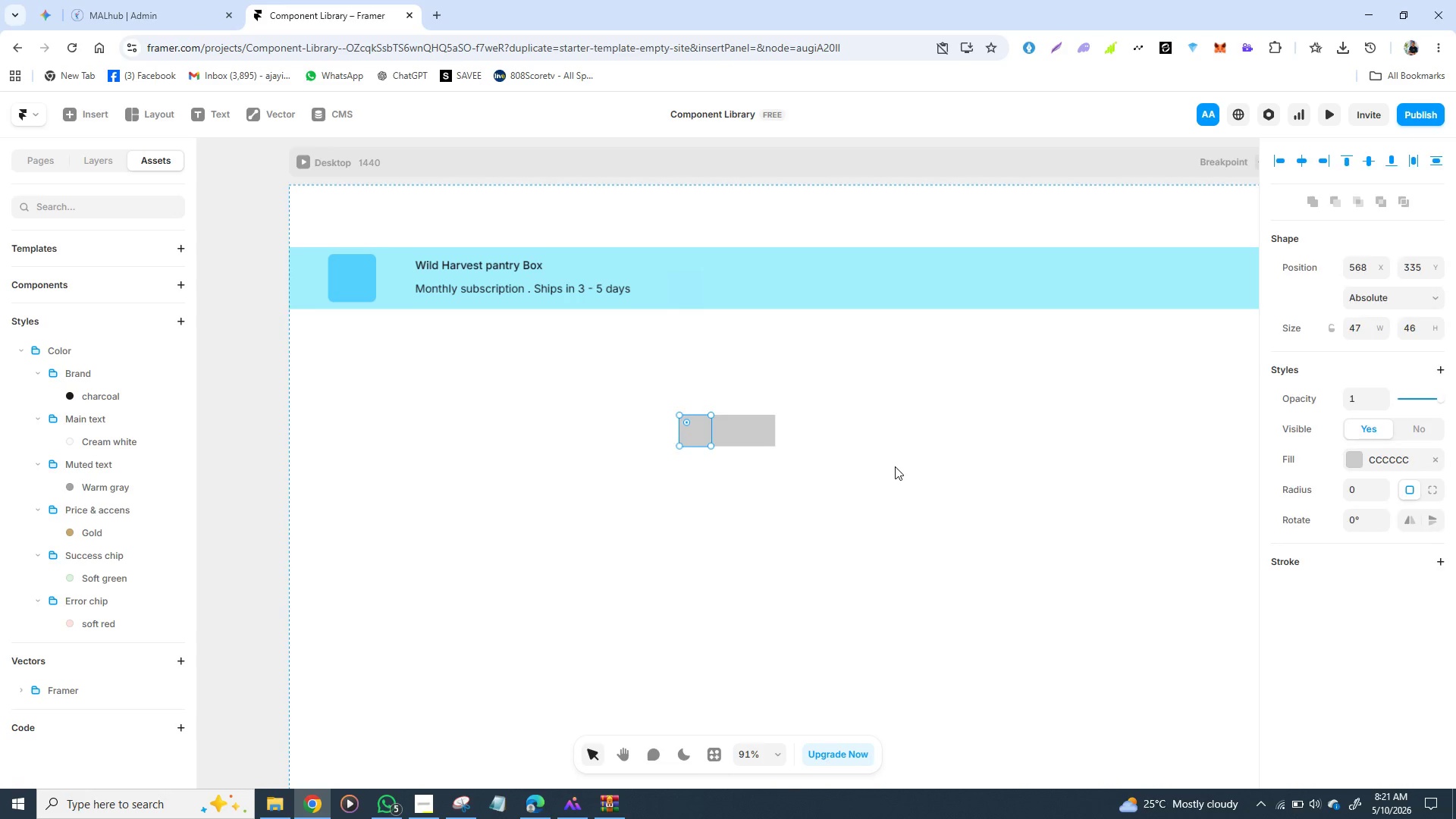 
left_click([895, 466])
 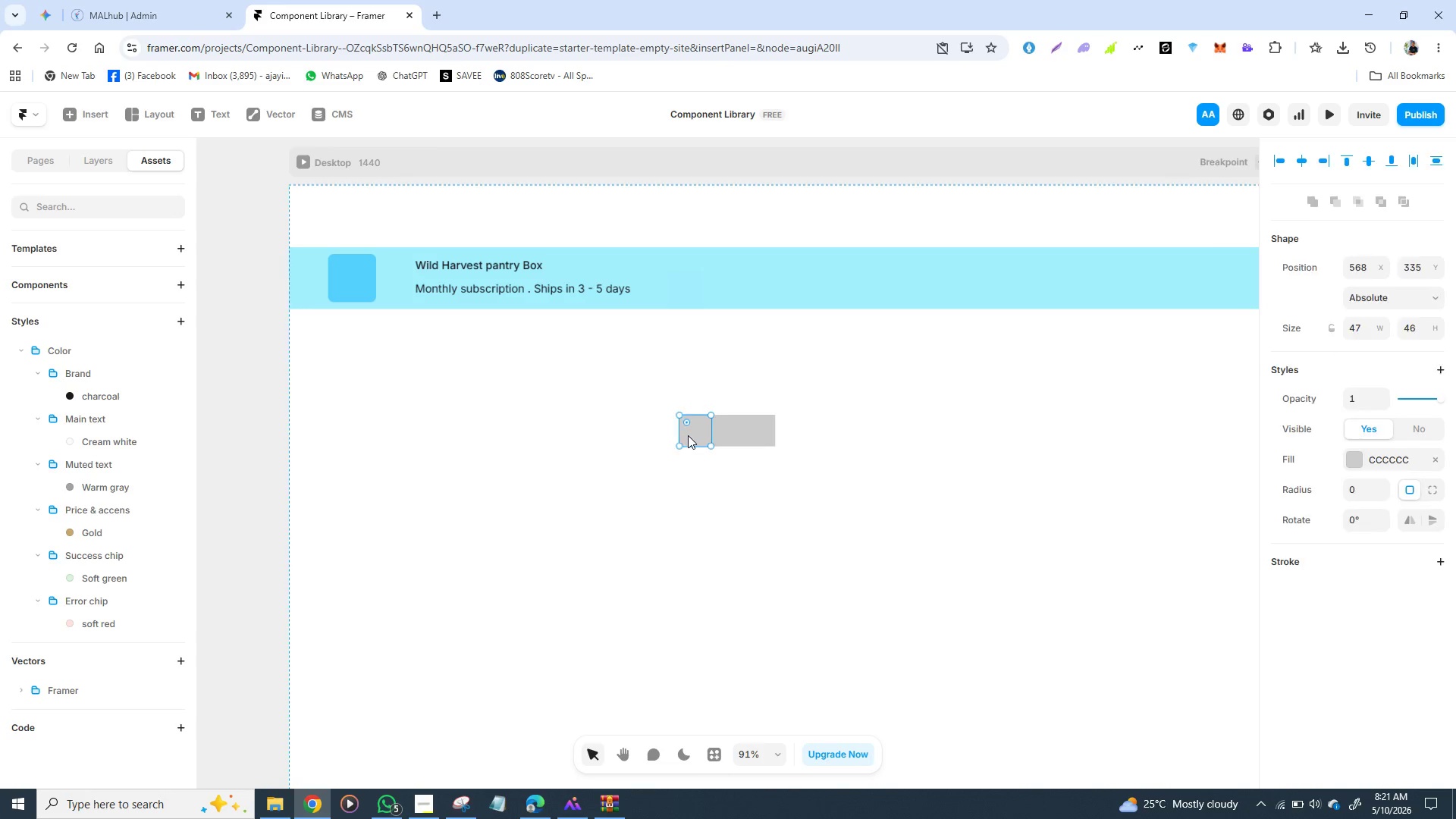 
left_click([688, 435])
 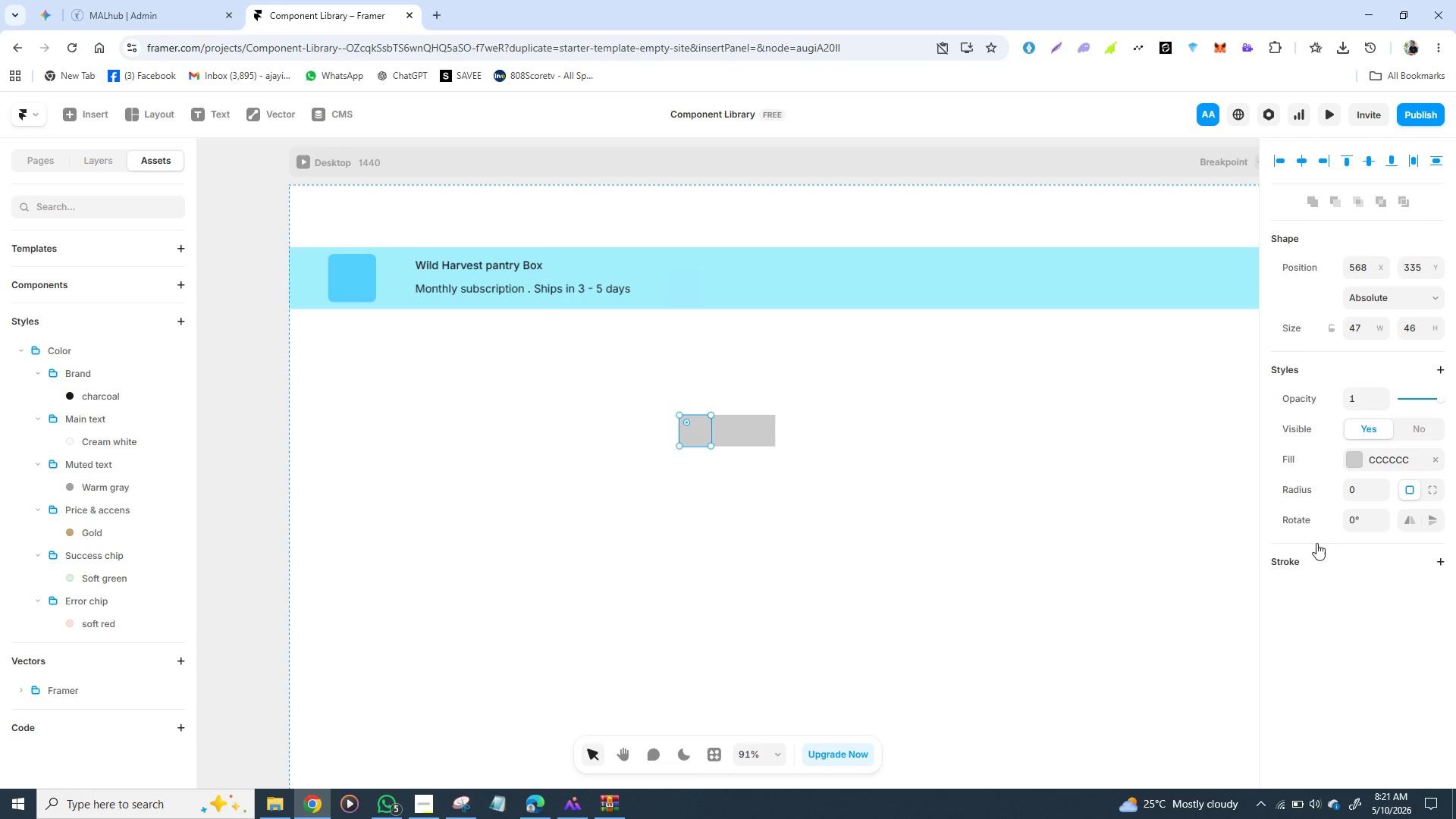 
left_click([1317, 560])
 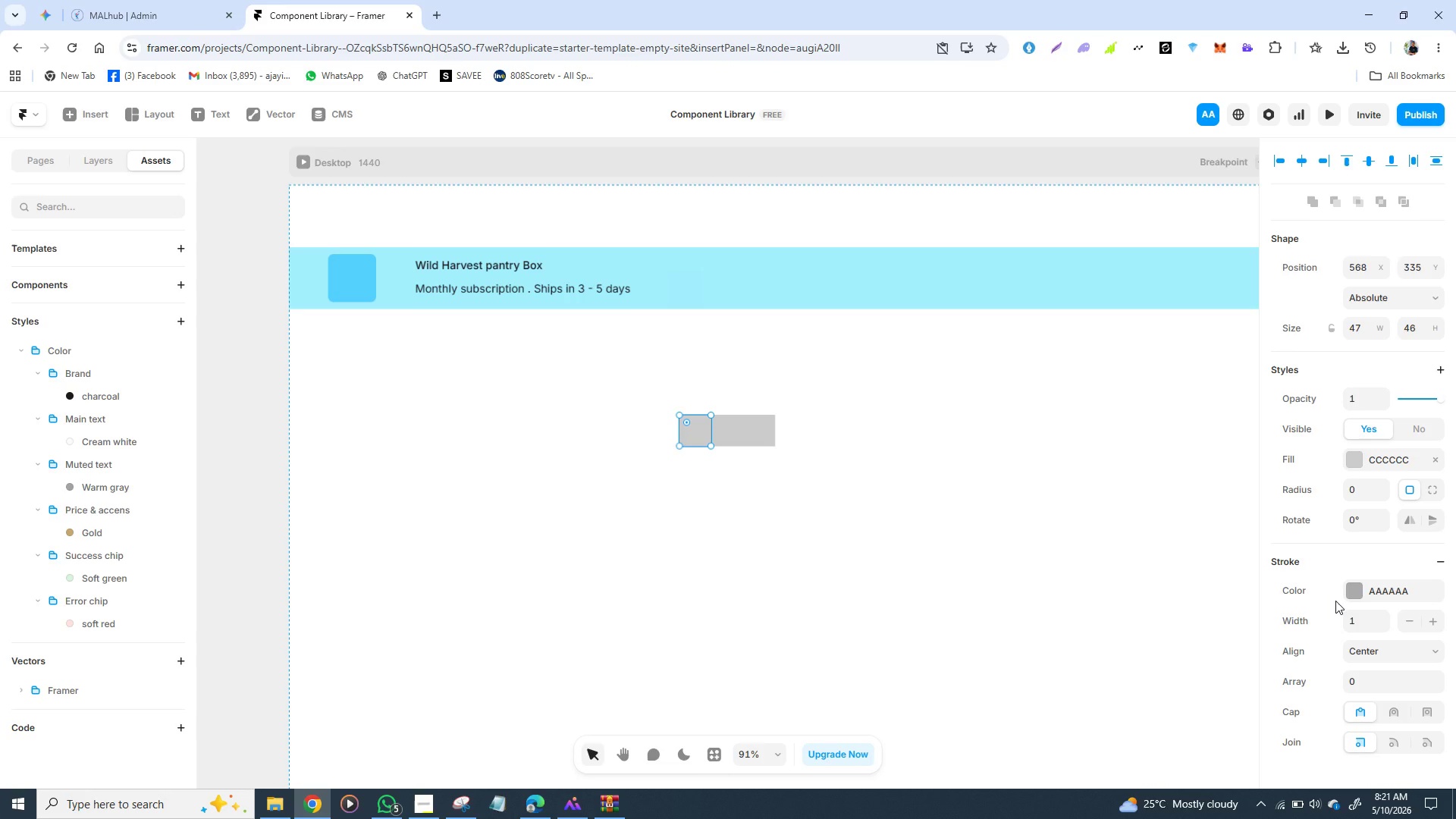 
wait(9.53)
 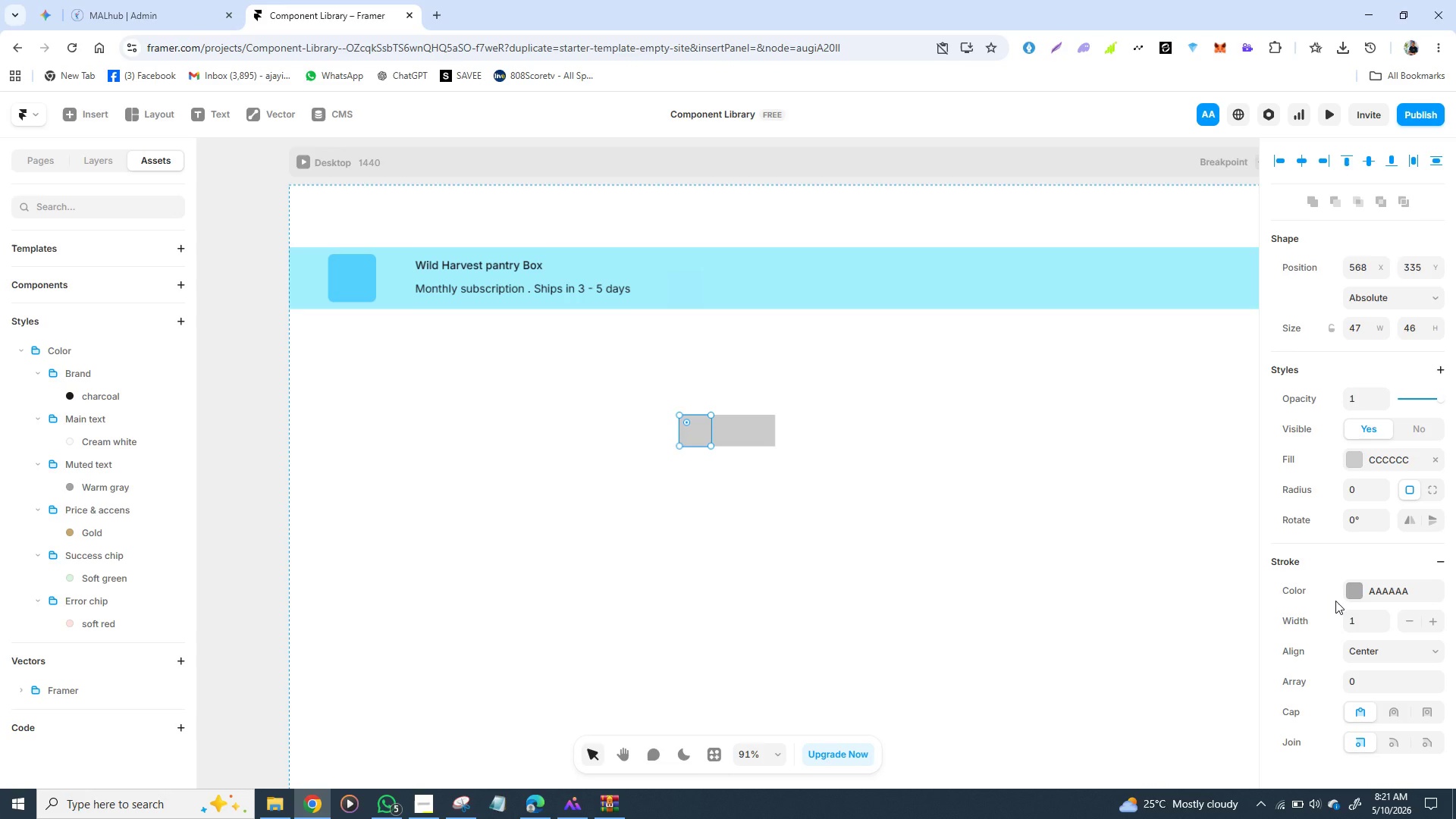 
mouse_move([1322, 563])
 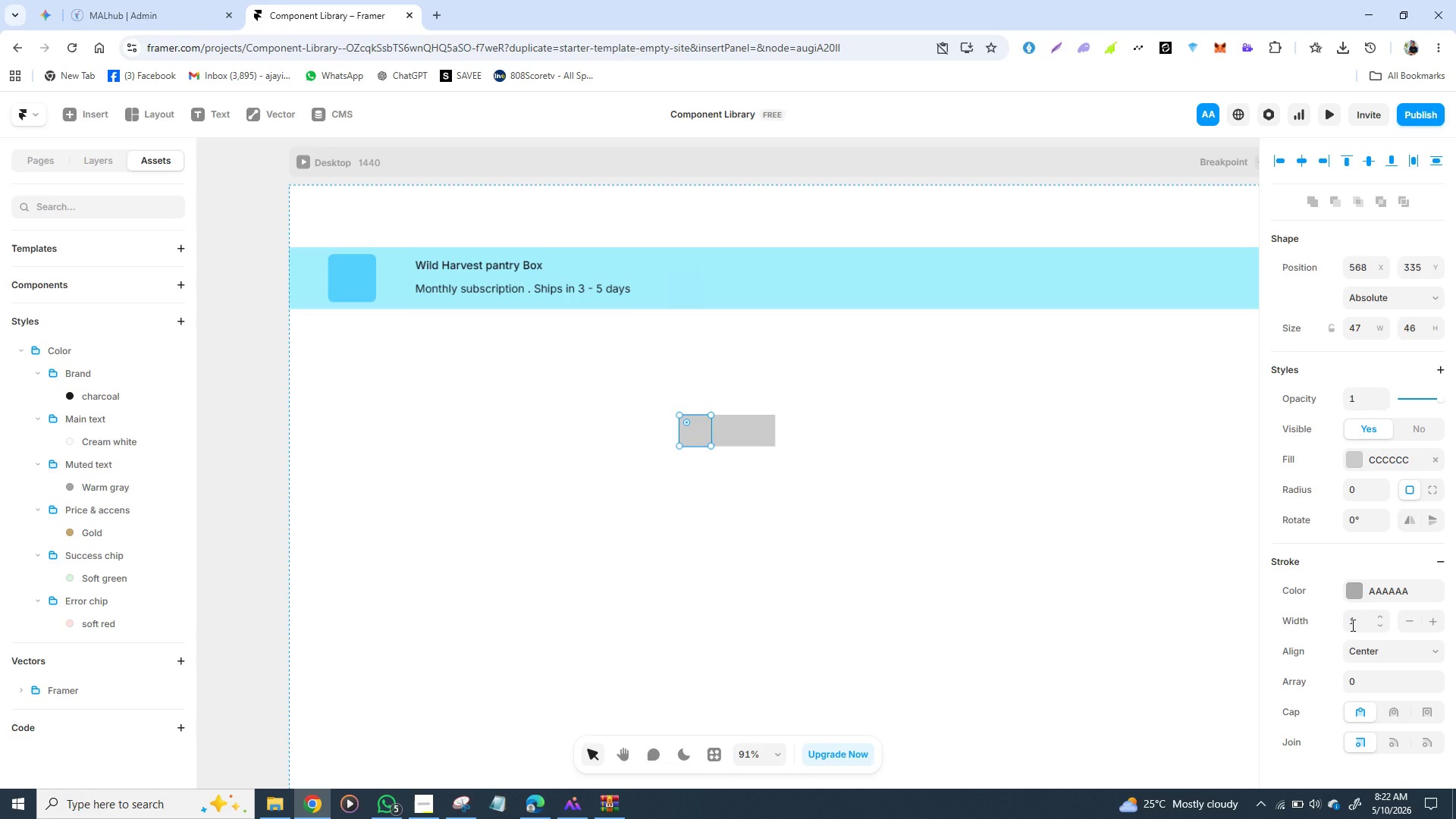 
left_click([1351, 625])
 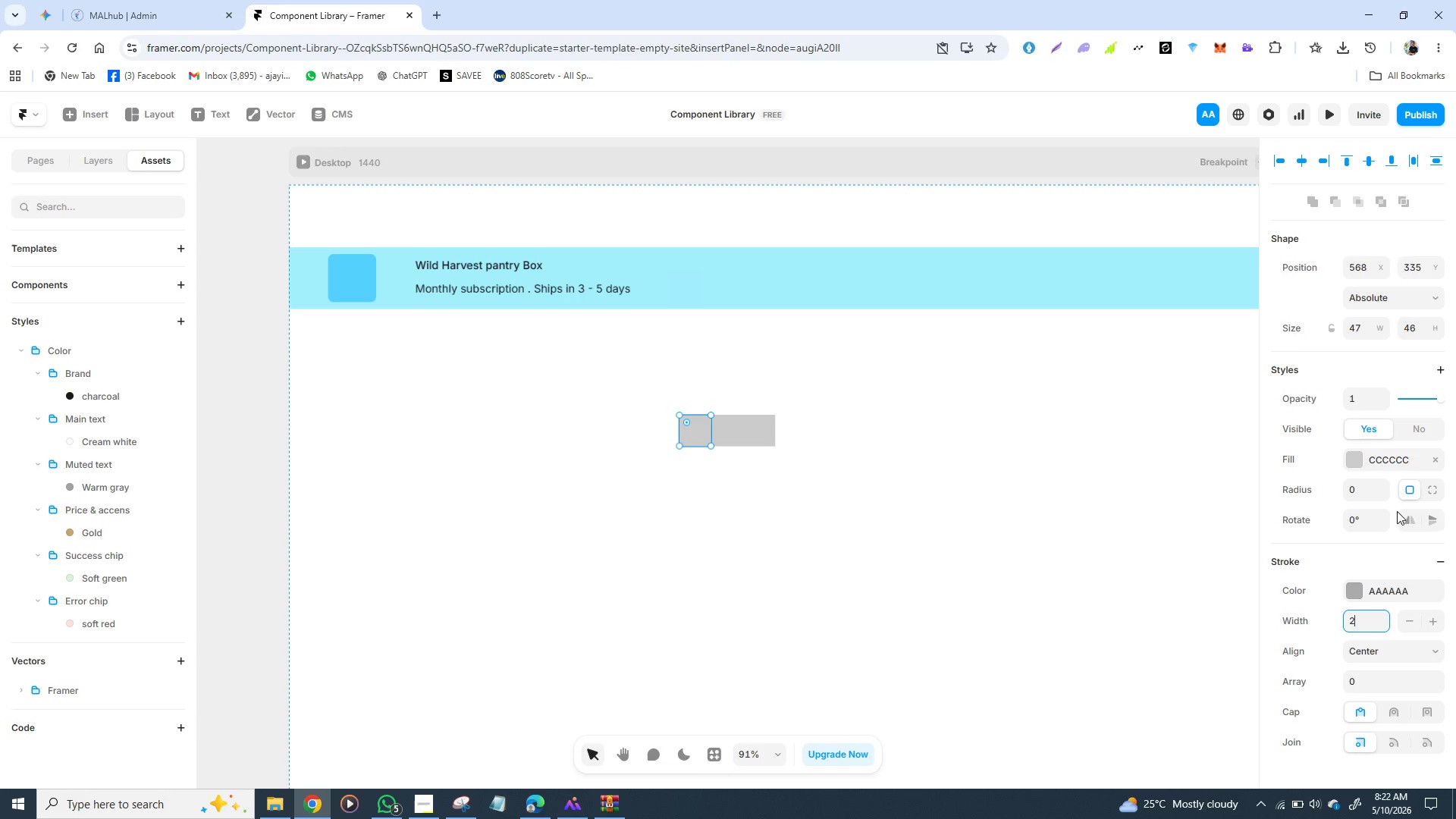 
key(2)
 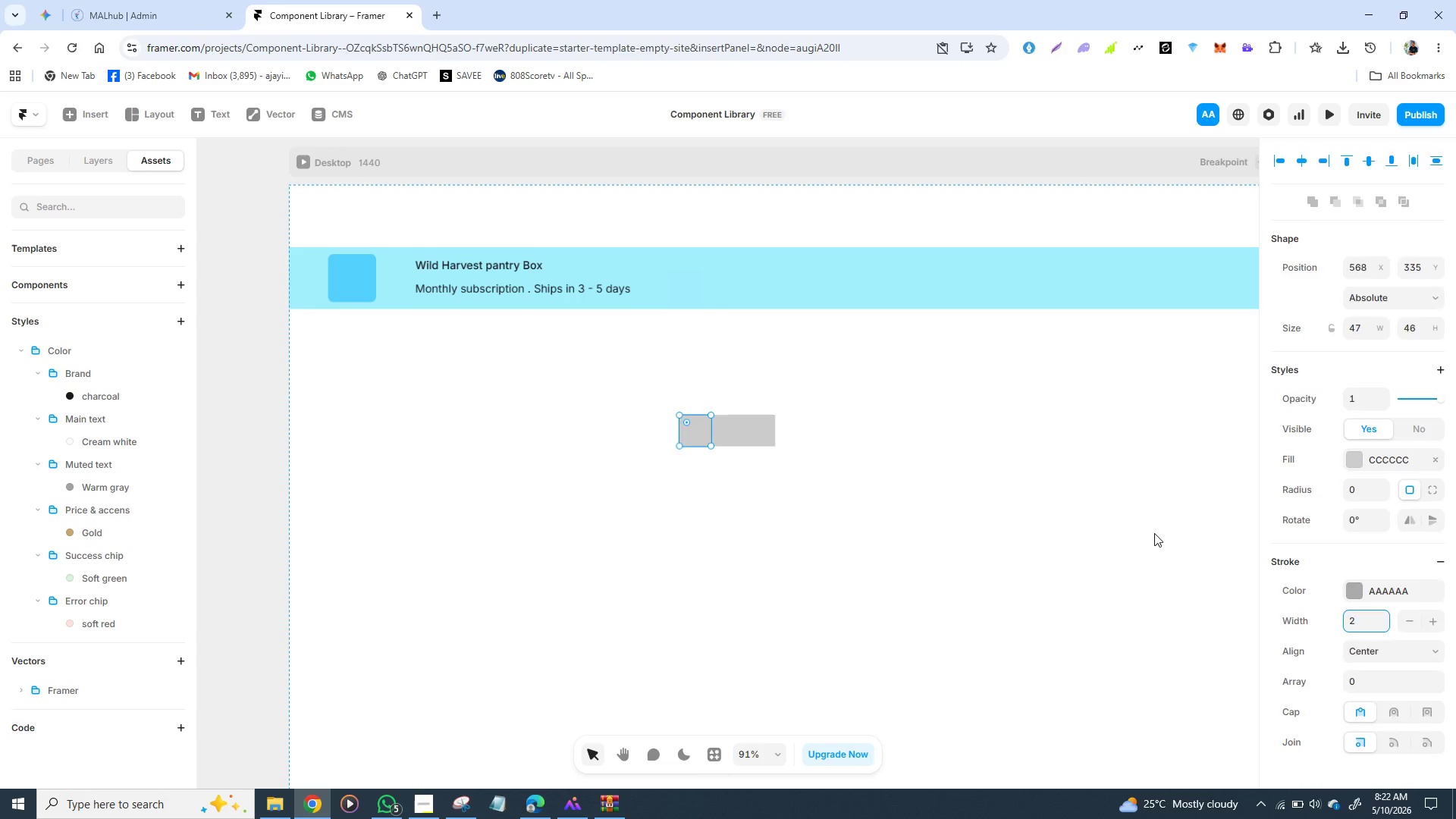 
left_click([1154, 533])
 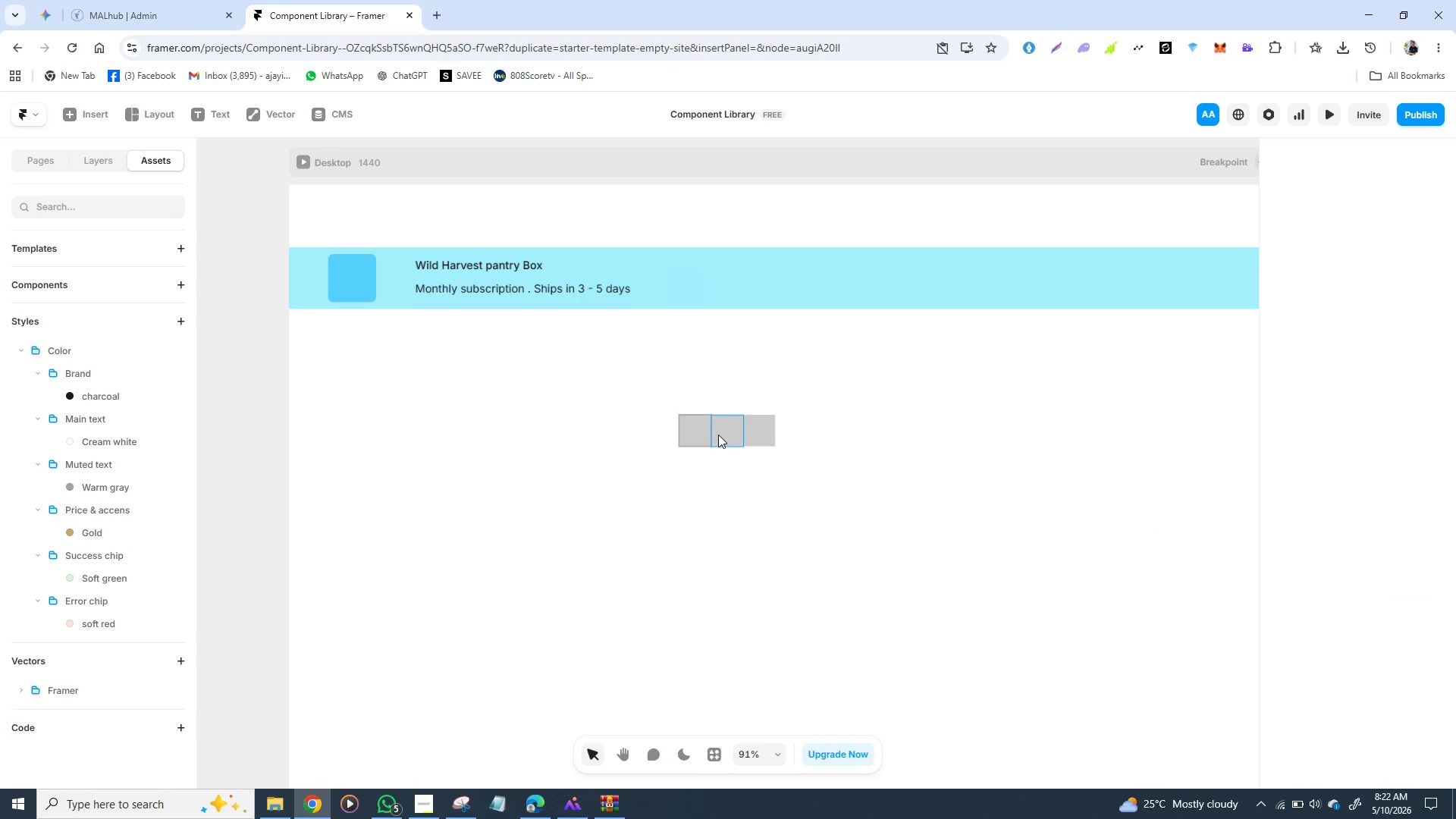 
left_click([719, 434])
 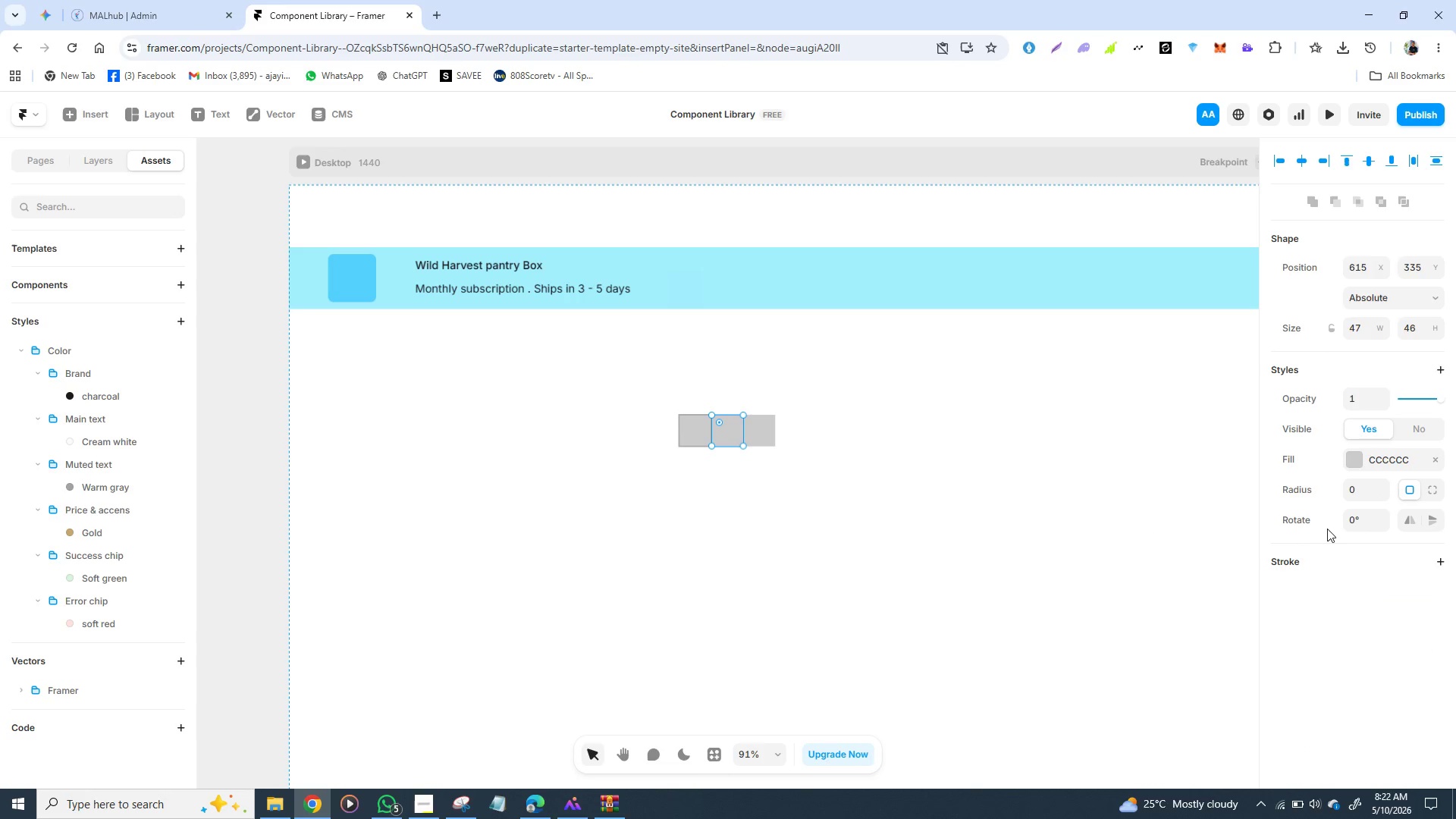 
left_click([1307, 557])
 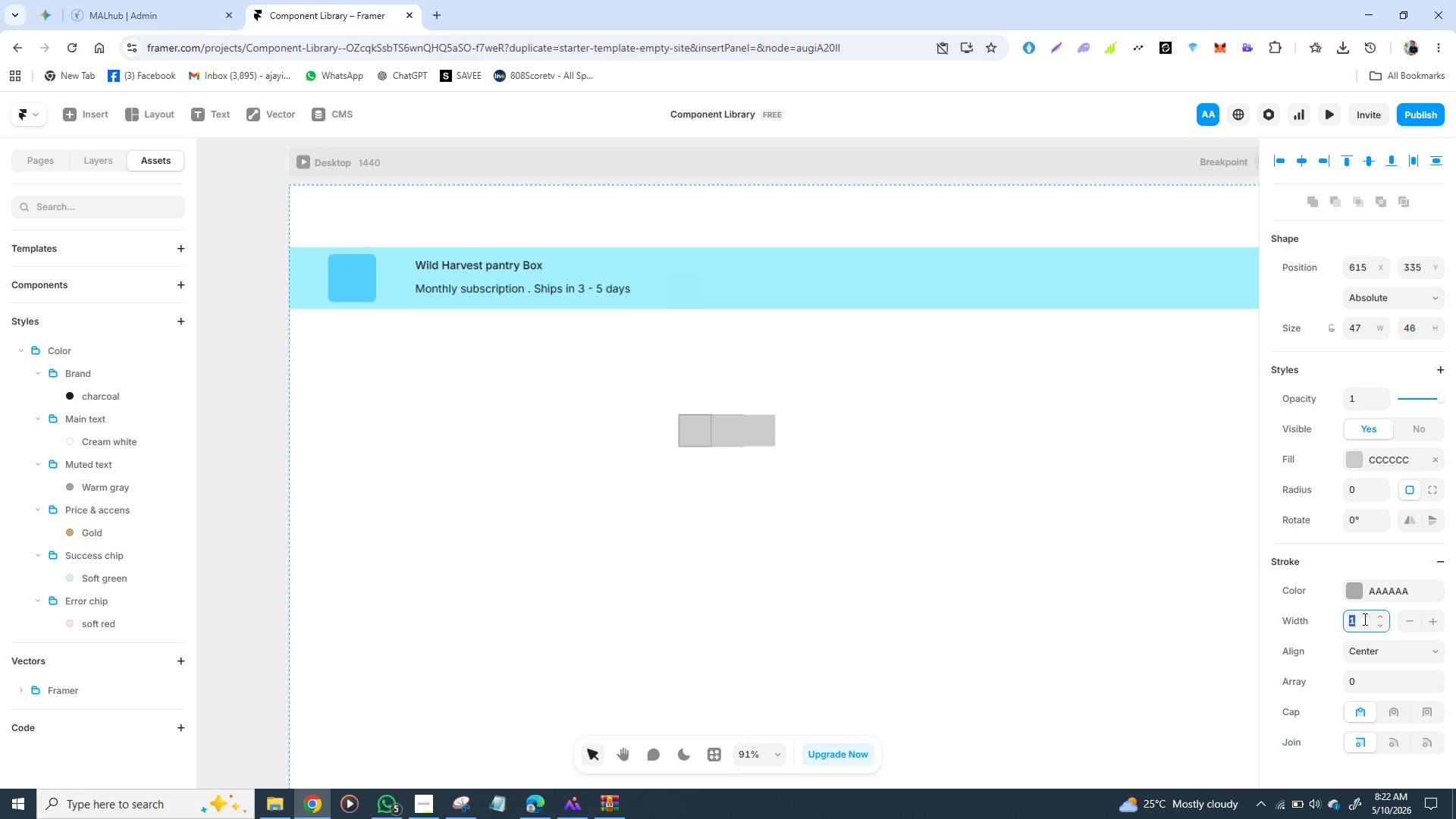 
left_click([1363, 619])
 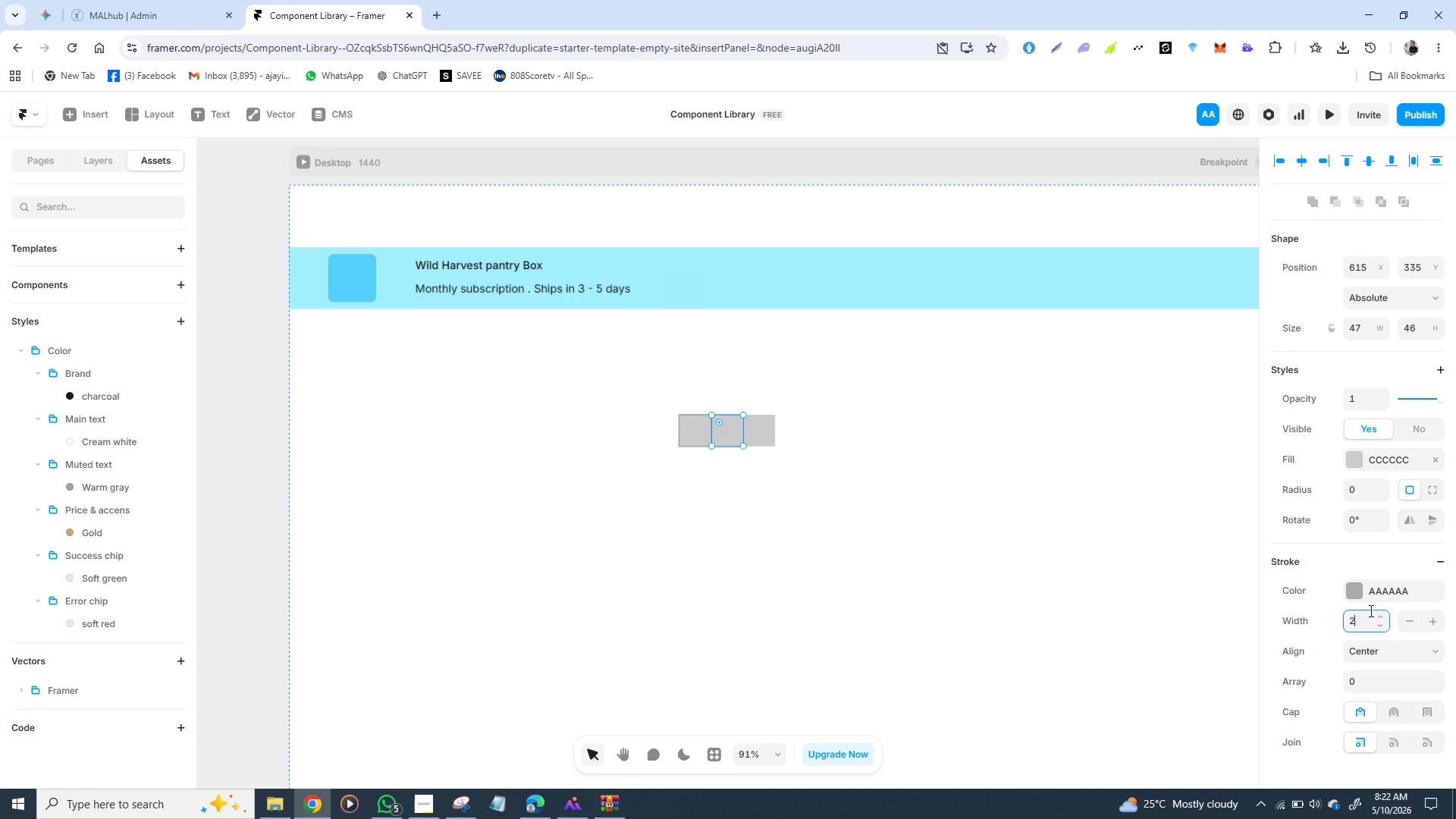 
key(2)
 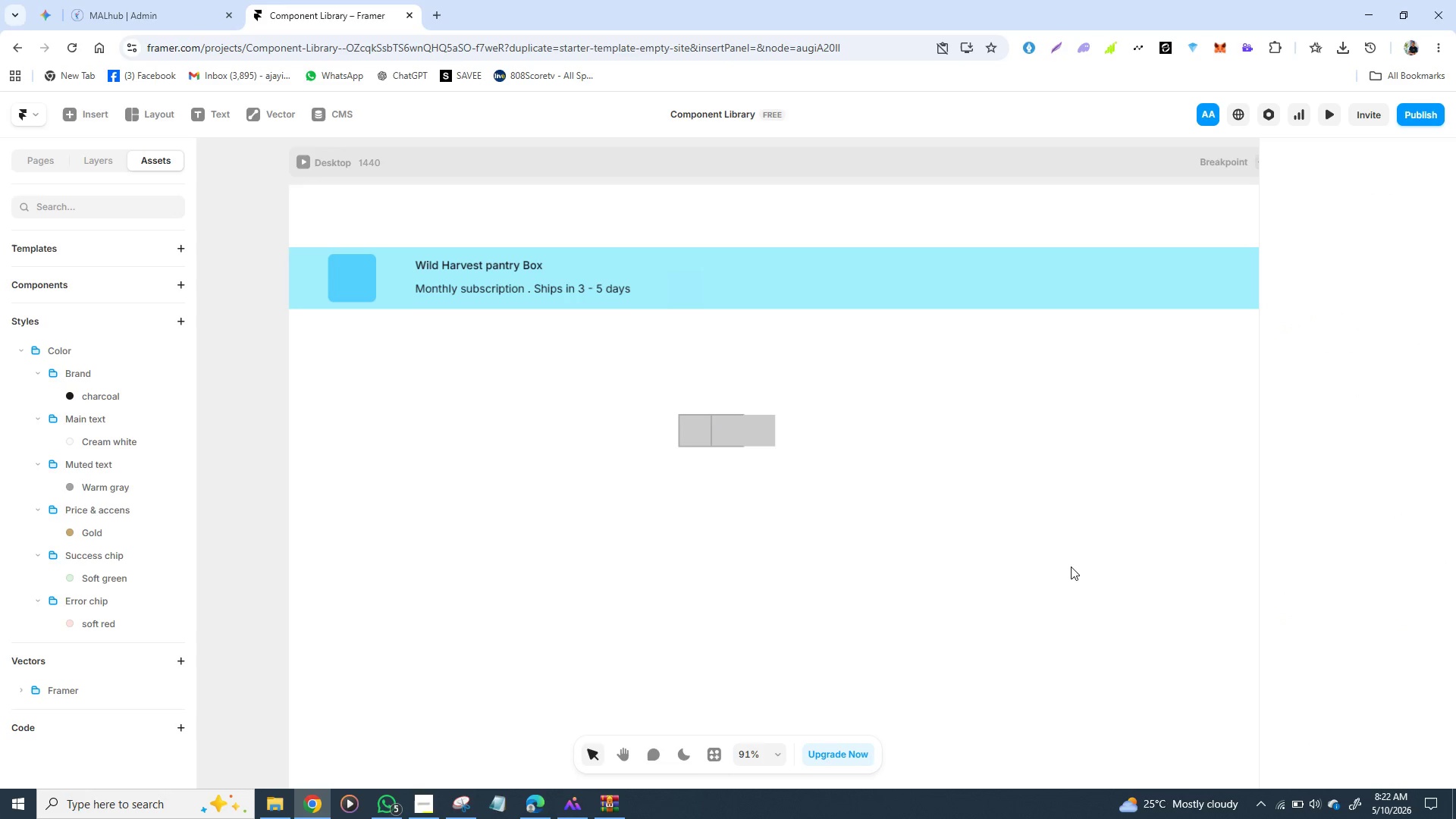 
left_click([1071, 566])
 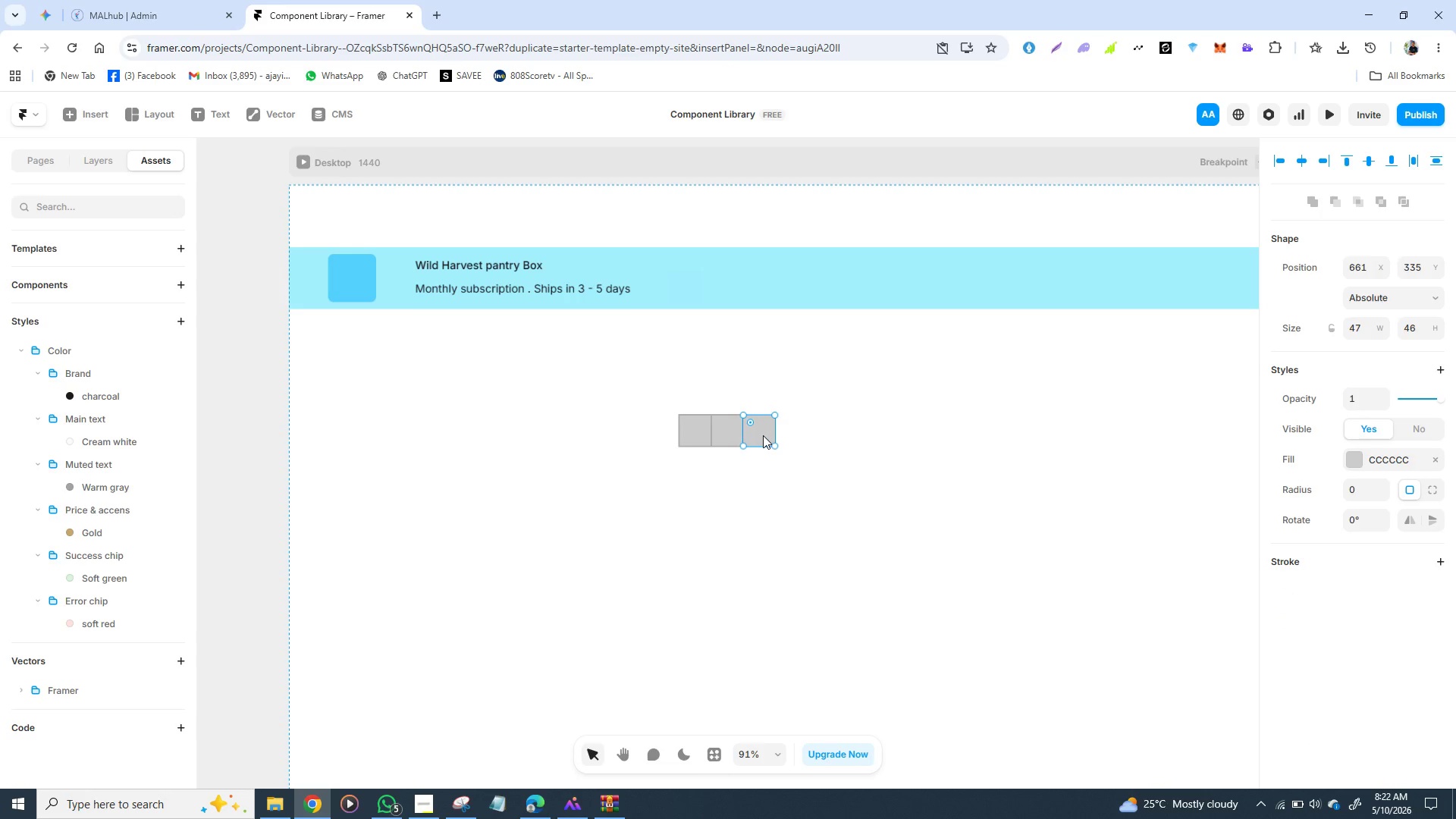 
left_click([763, 435])
 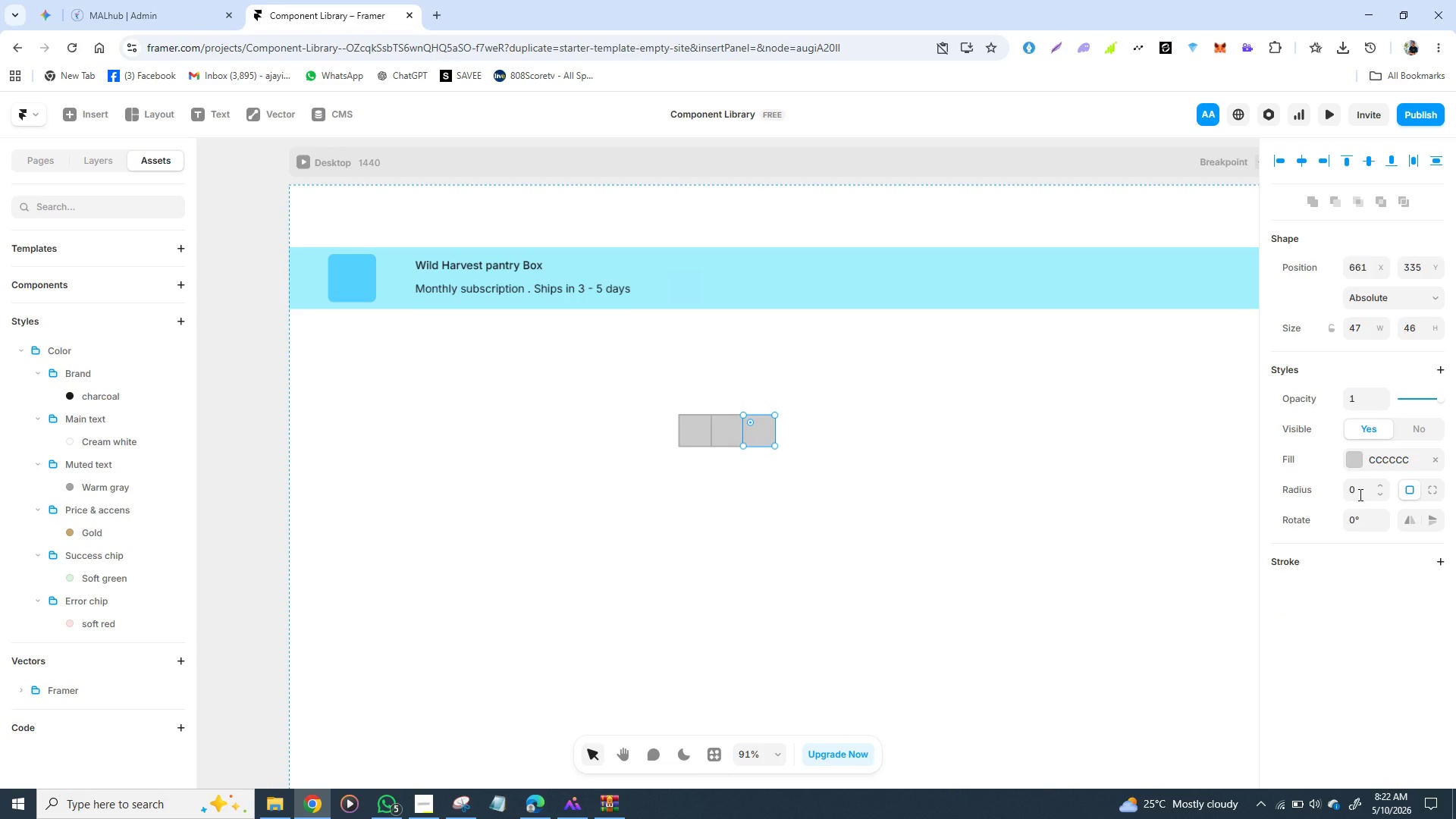 
left_click([1359, 522])
 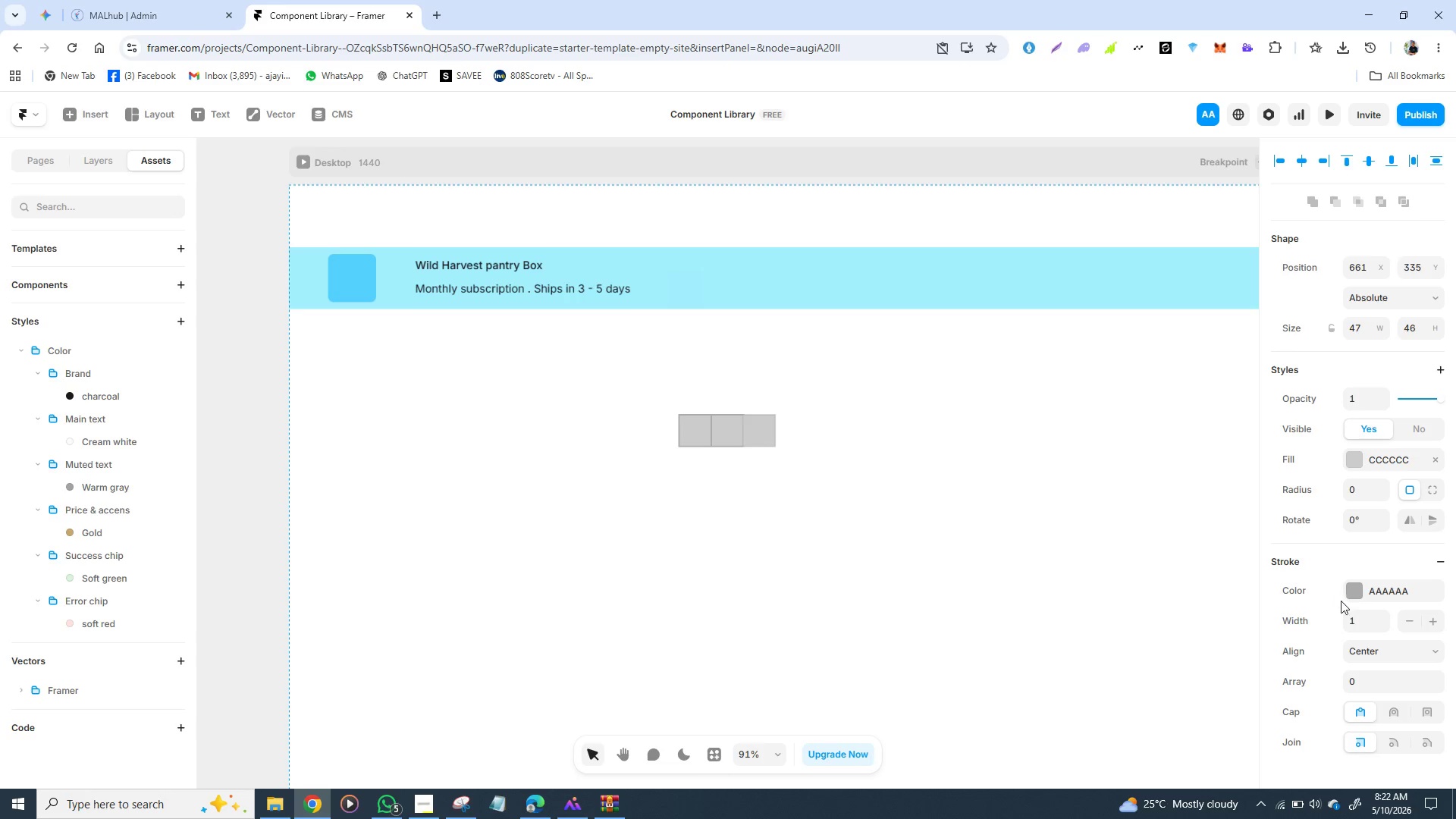 
left_click([1358, 617])
 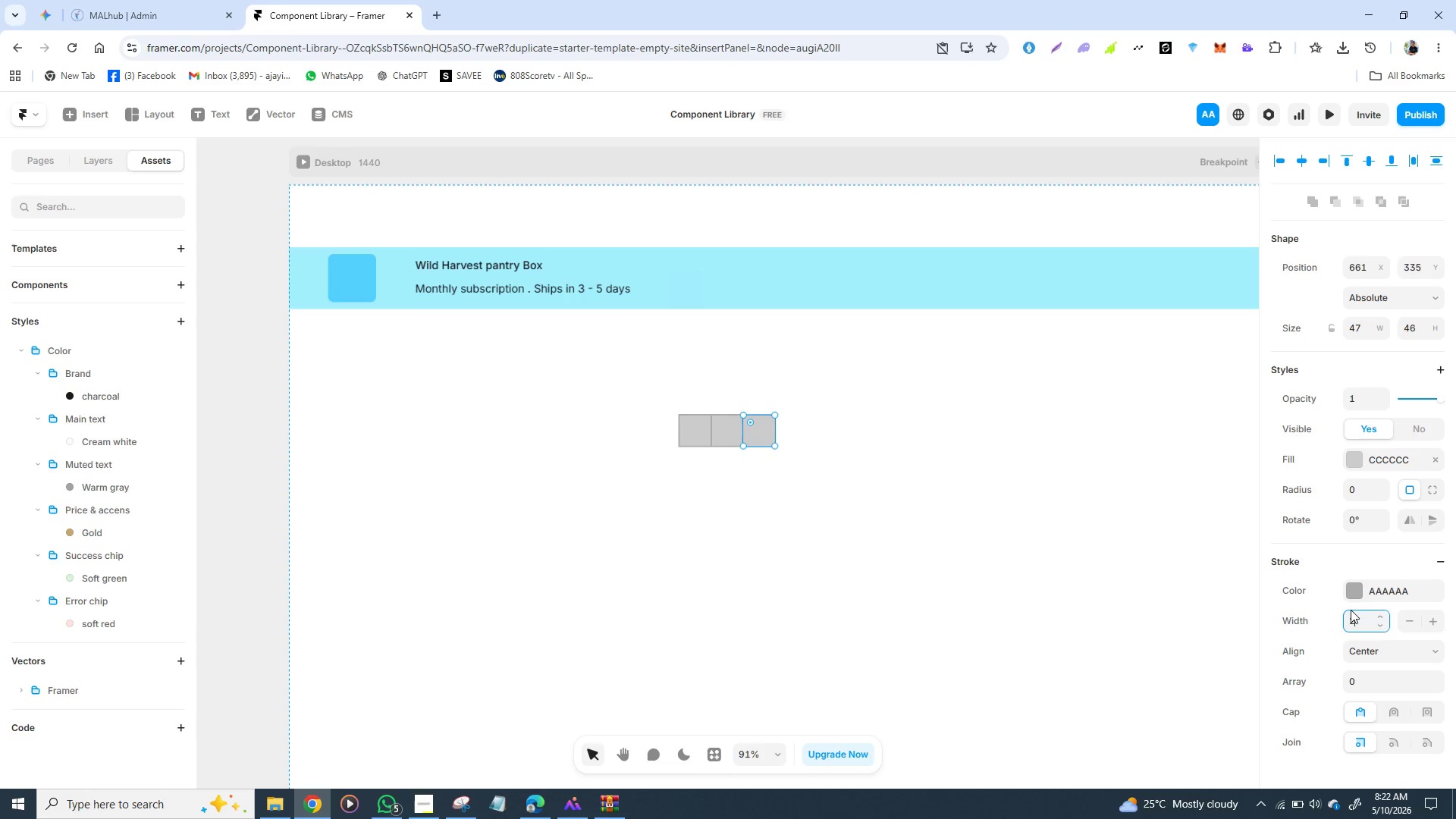 
key(2)
 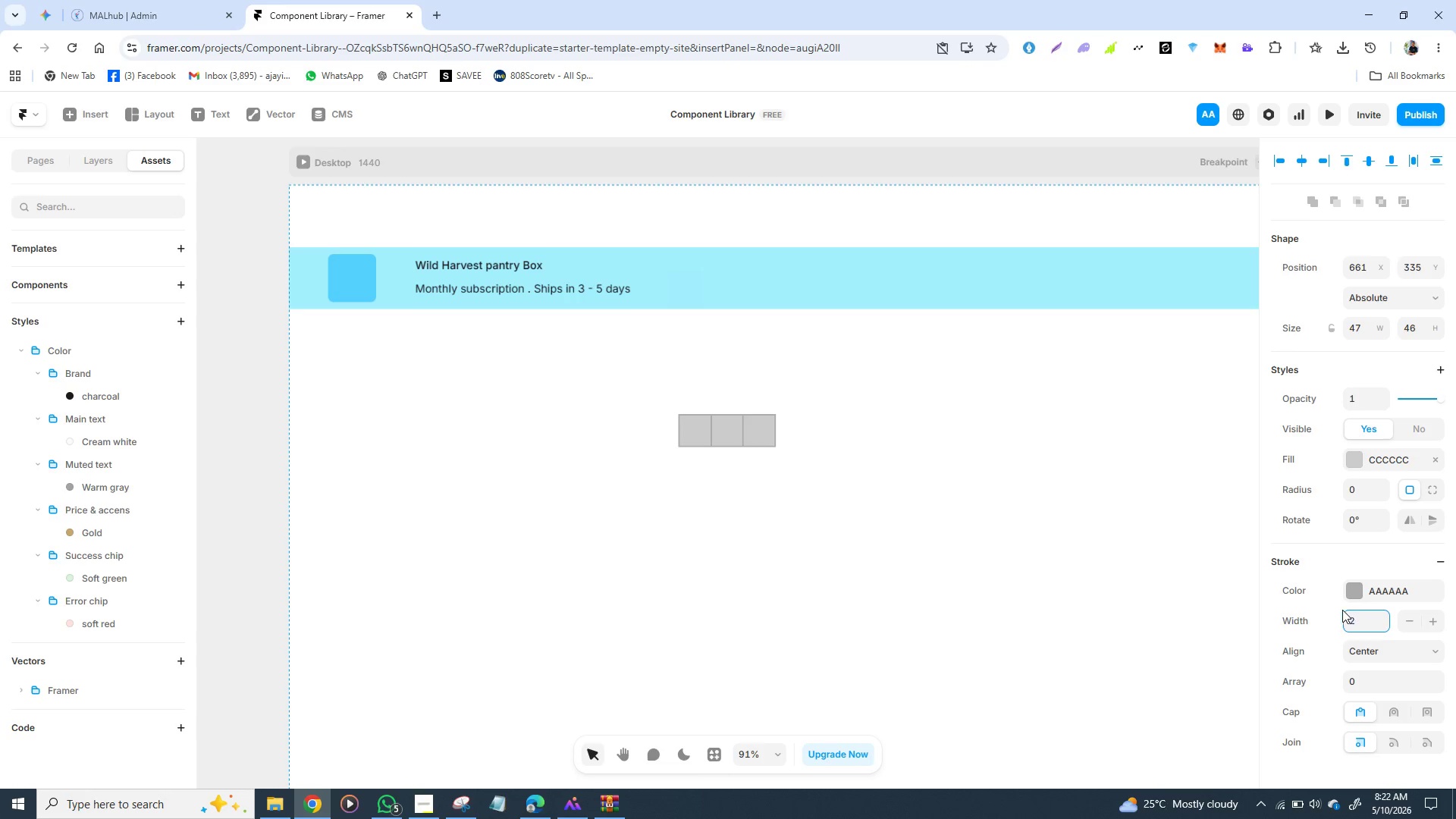 
key(Enter)
 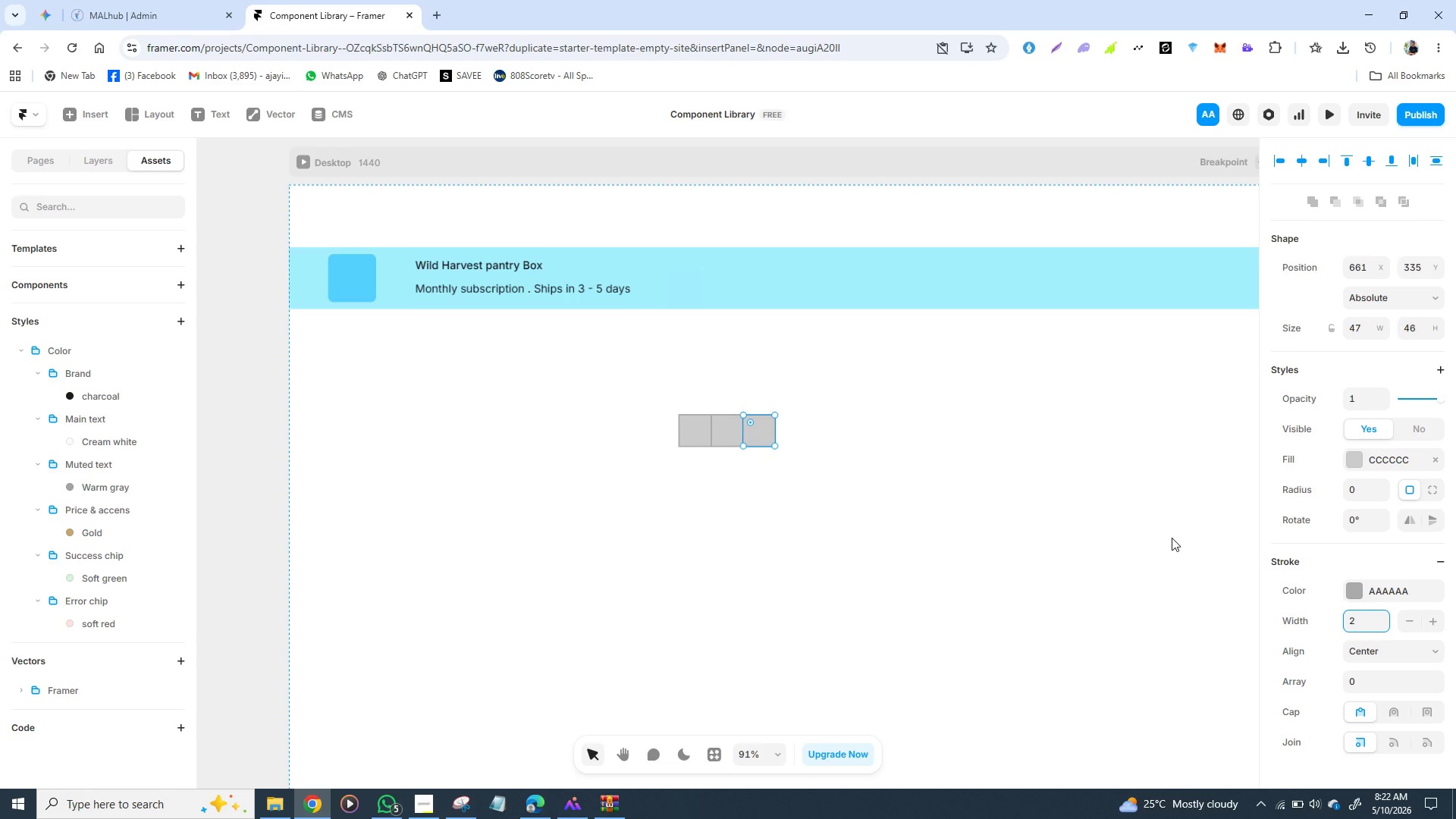 
wait(8.75)
 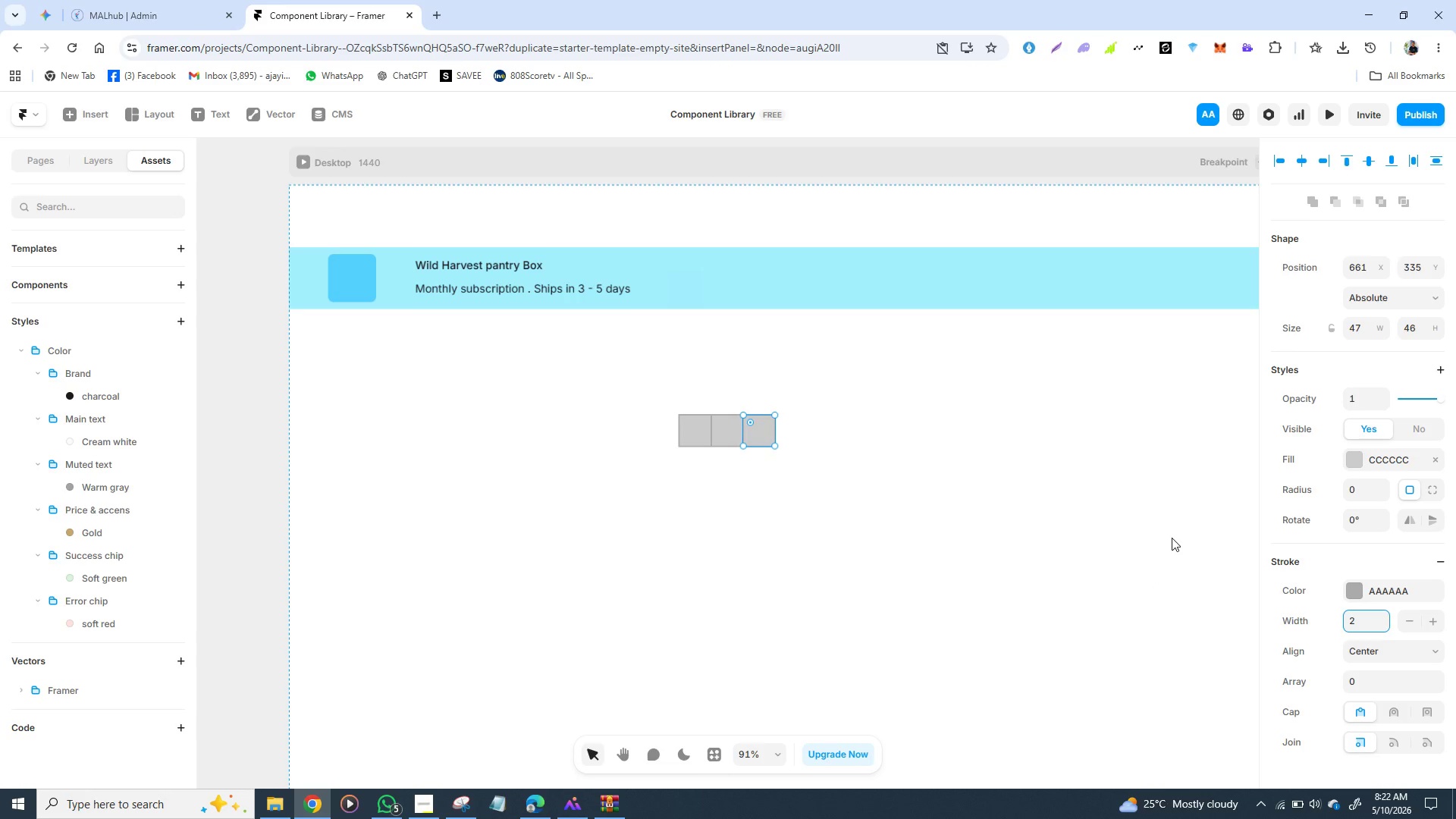 
left_click([218, 120])
 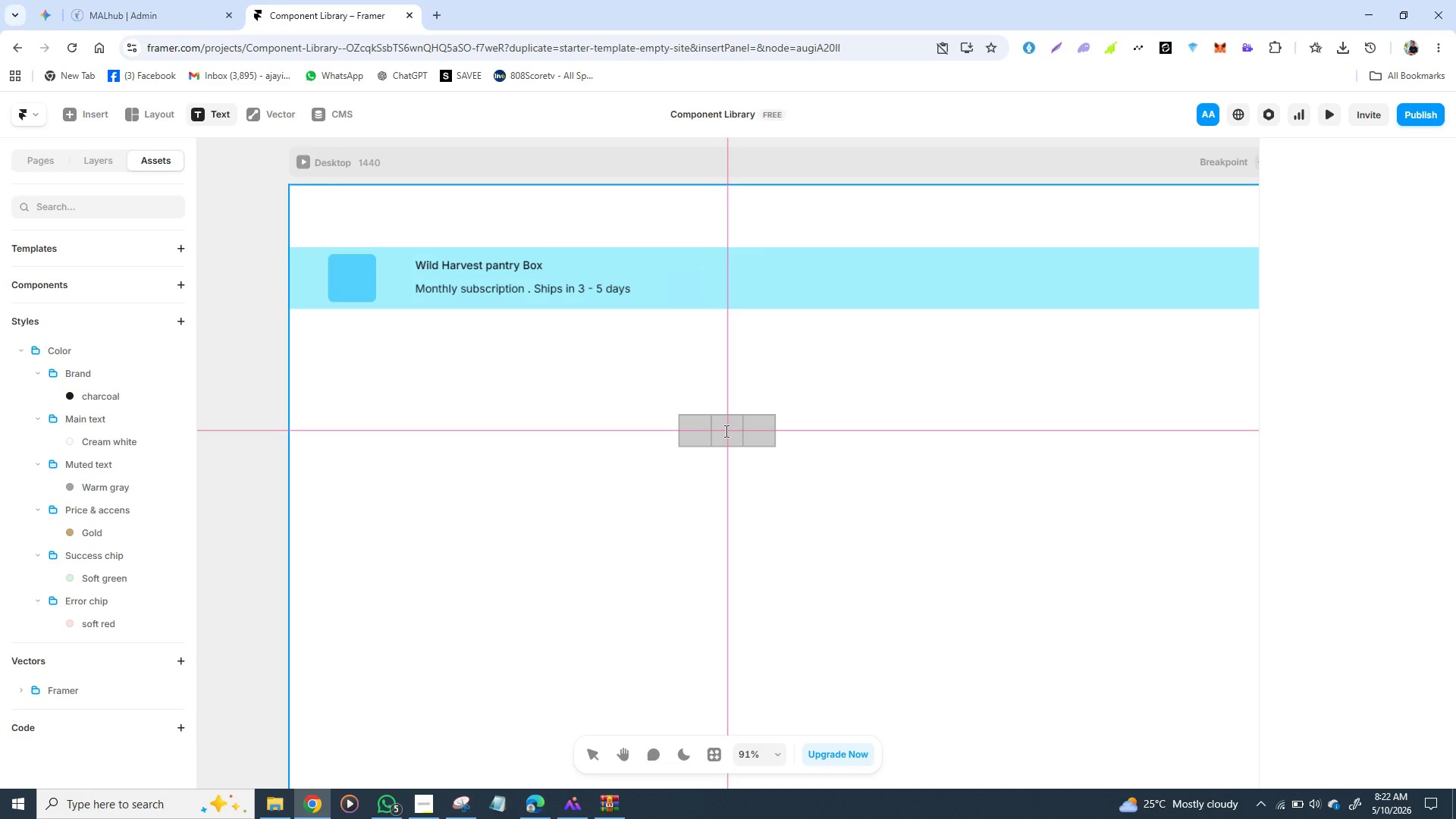 
left_click([725, 431])
 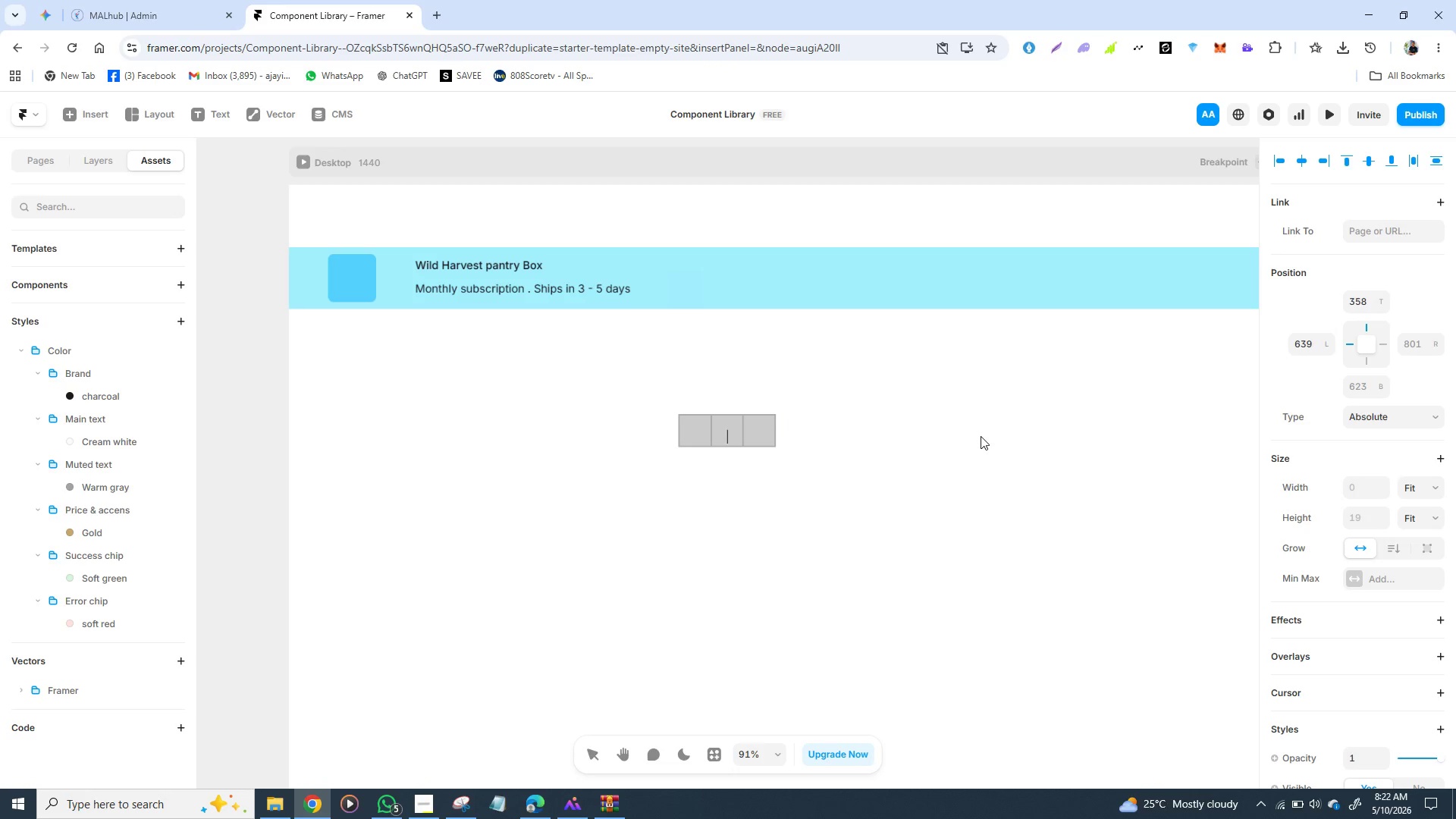 
key(1)
 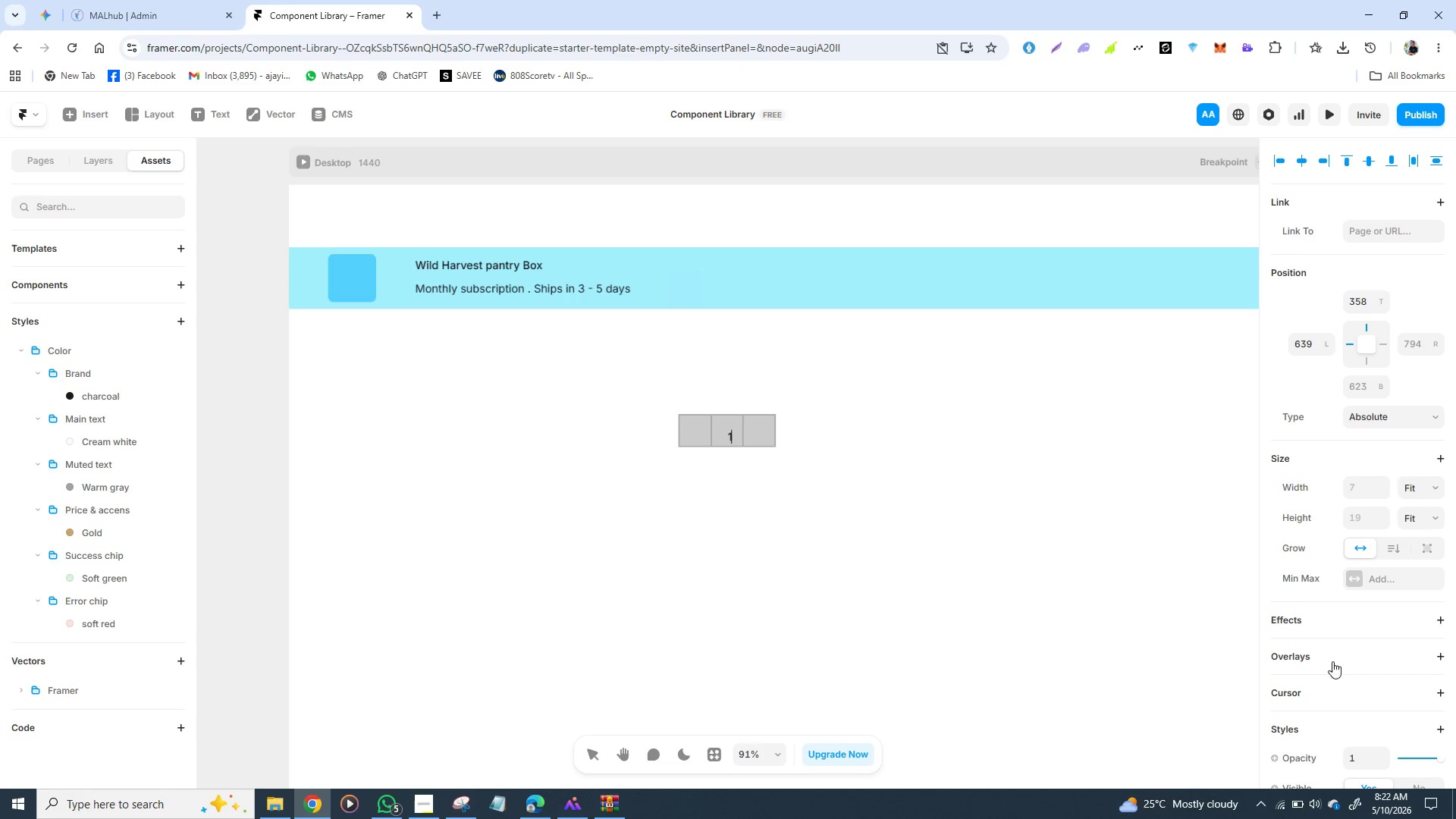 
scroll: coordinate [1341, 697], scroll_direction: down, amount: 2.0
 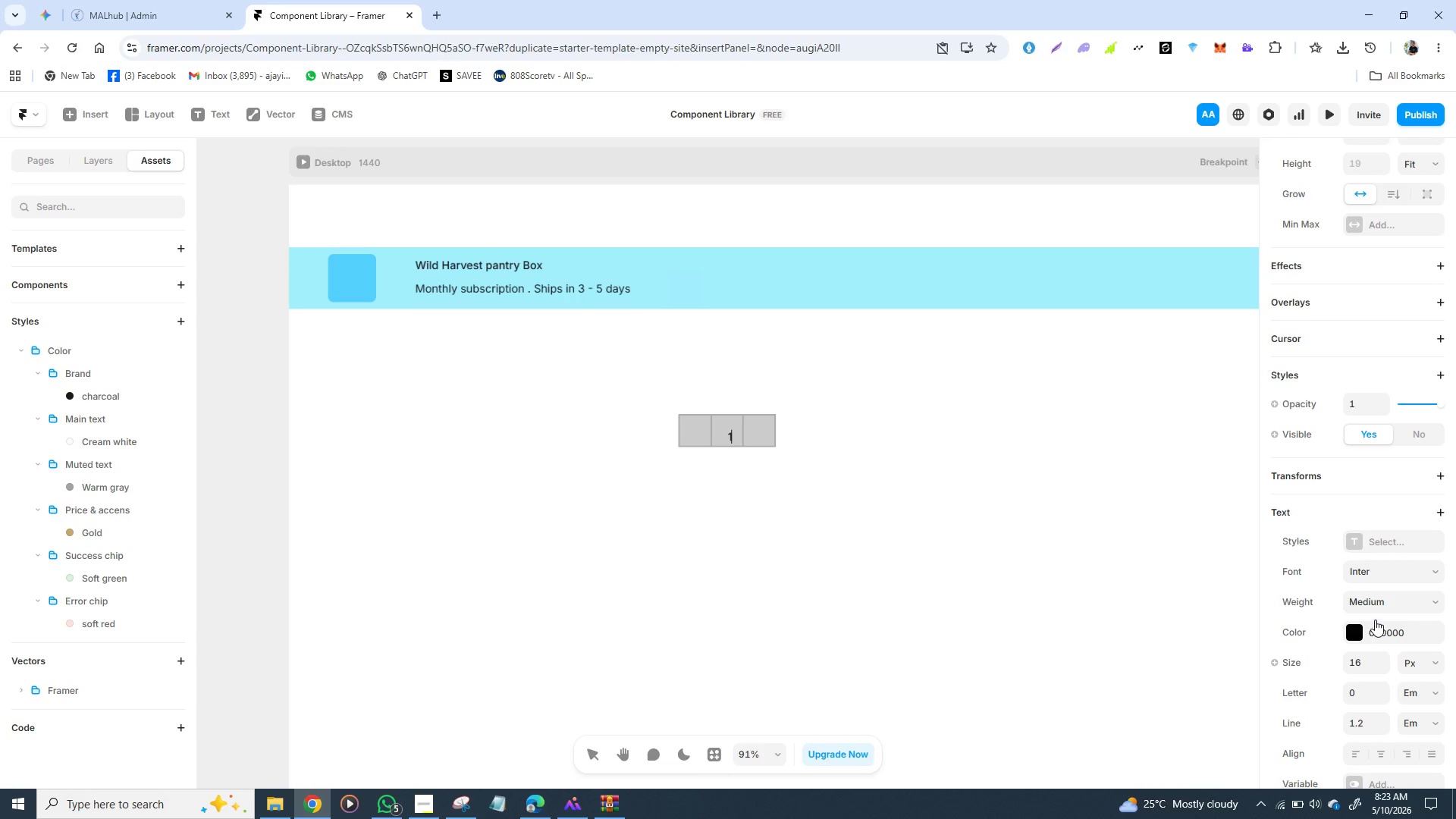 
wait(5.35)
 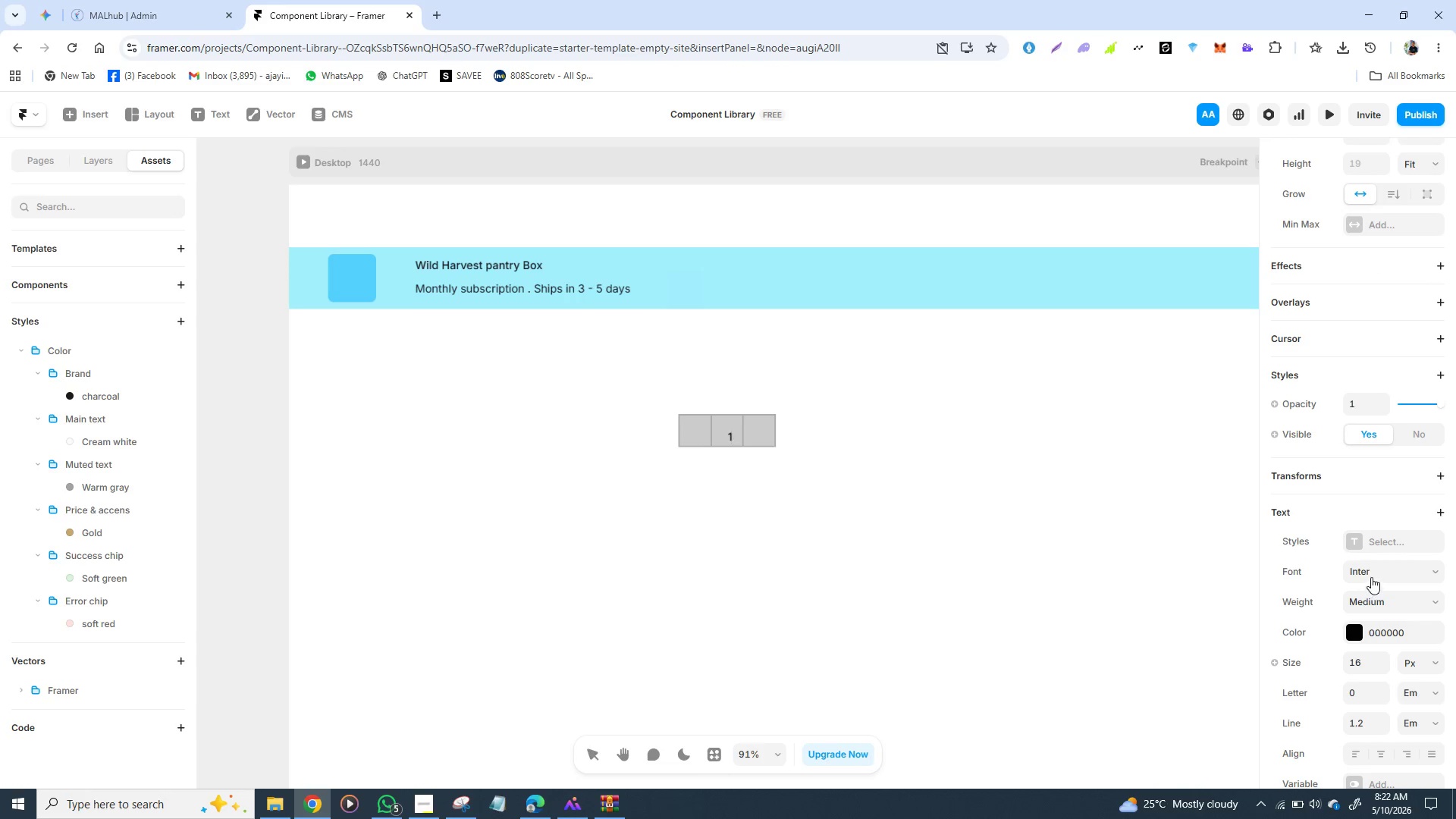 
left_click([1363, 658])
 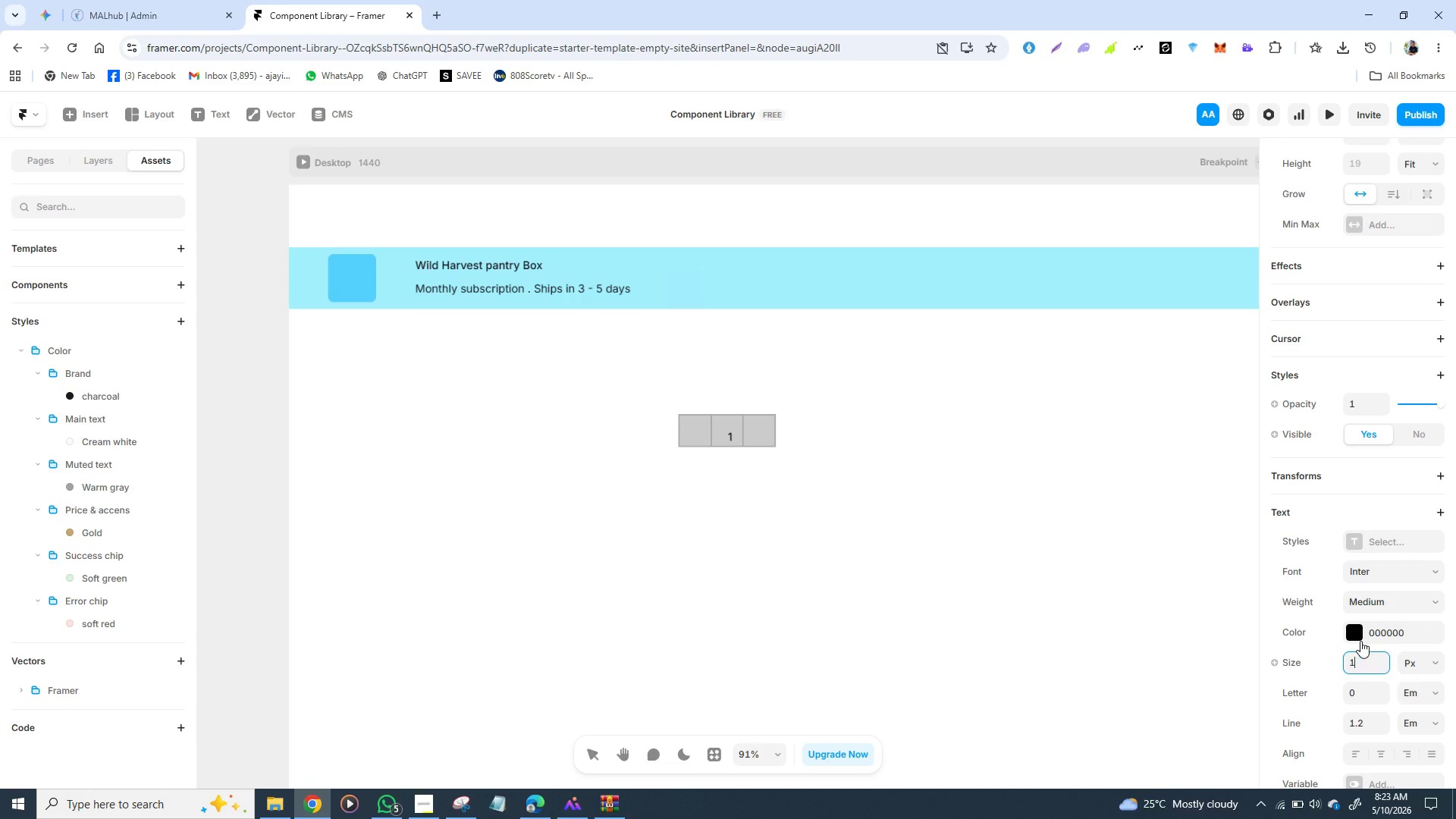 
type(16)
 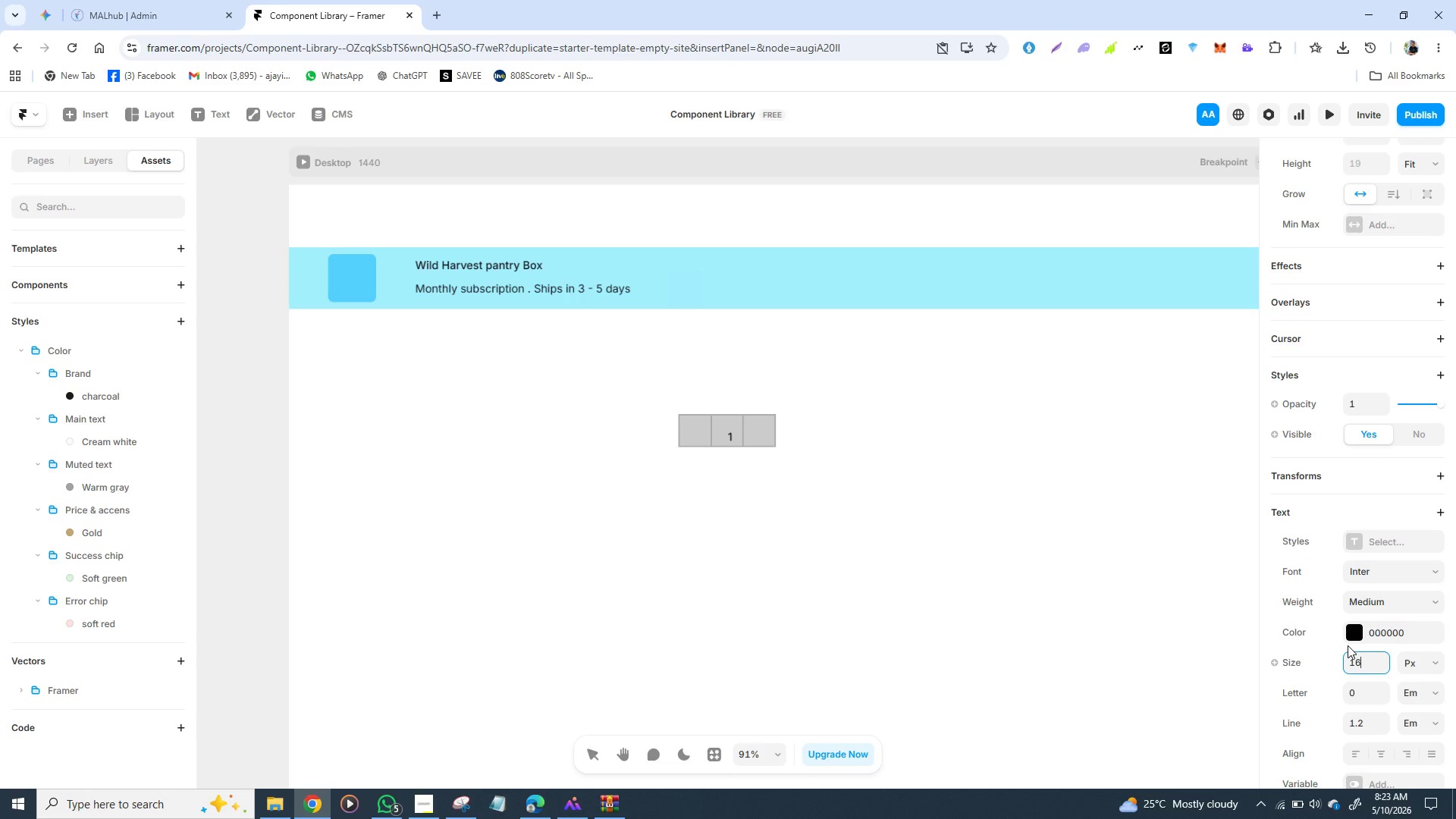 
key(Backspace)
 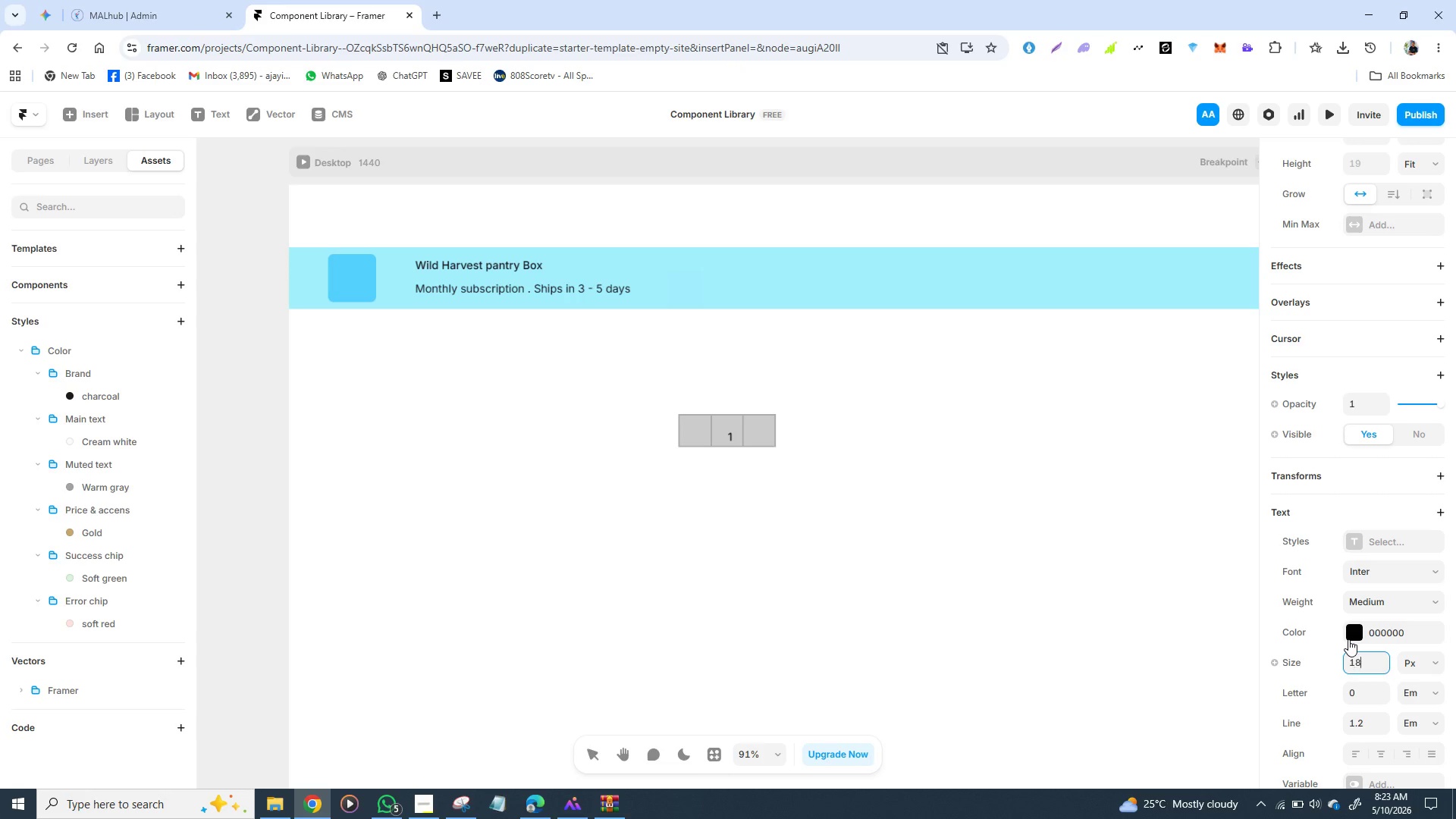 
key(8)
 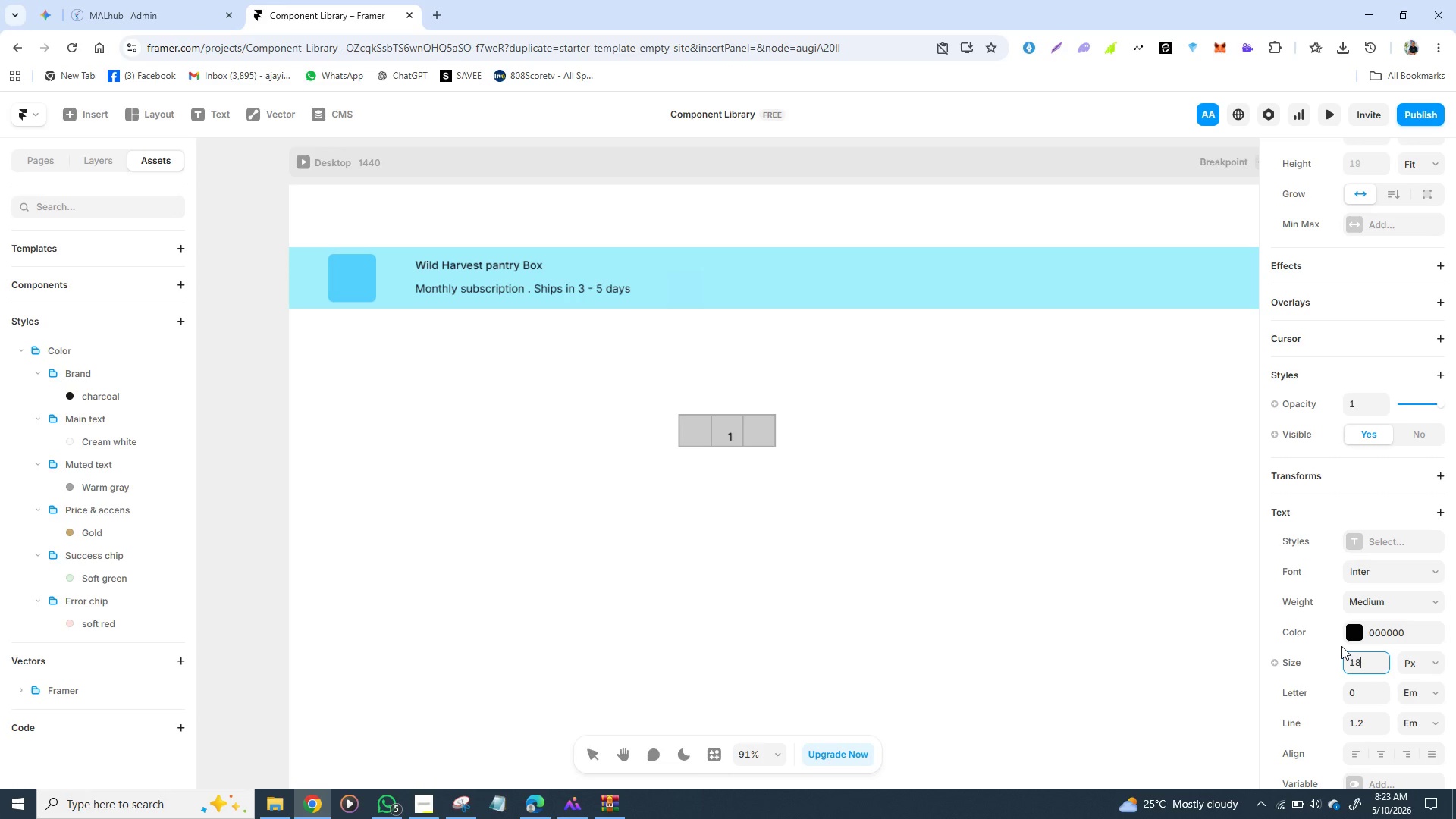 
key(Enter)
 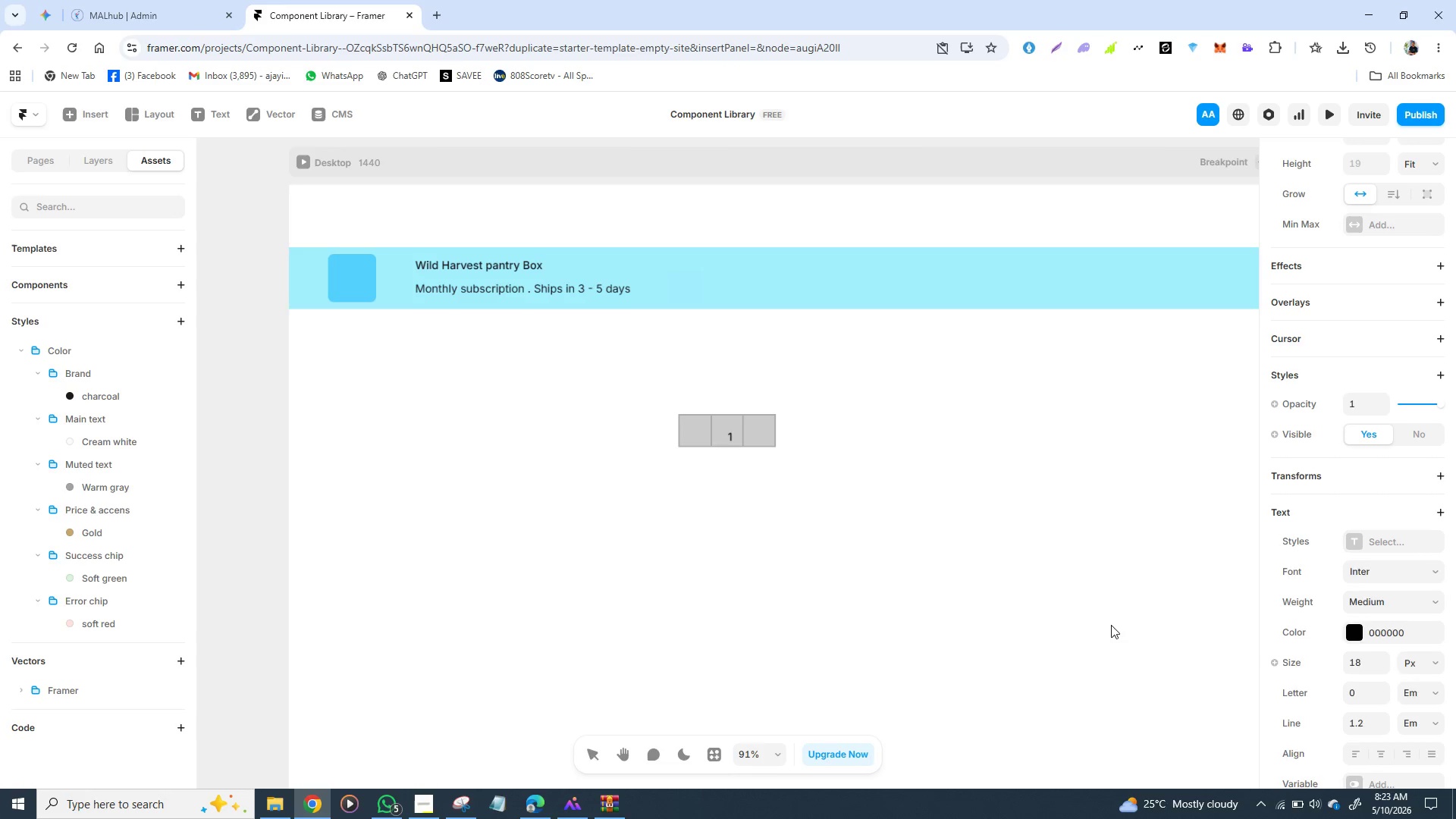 
left_click([1111, 625])
 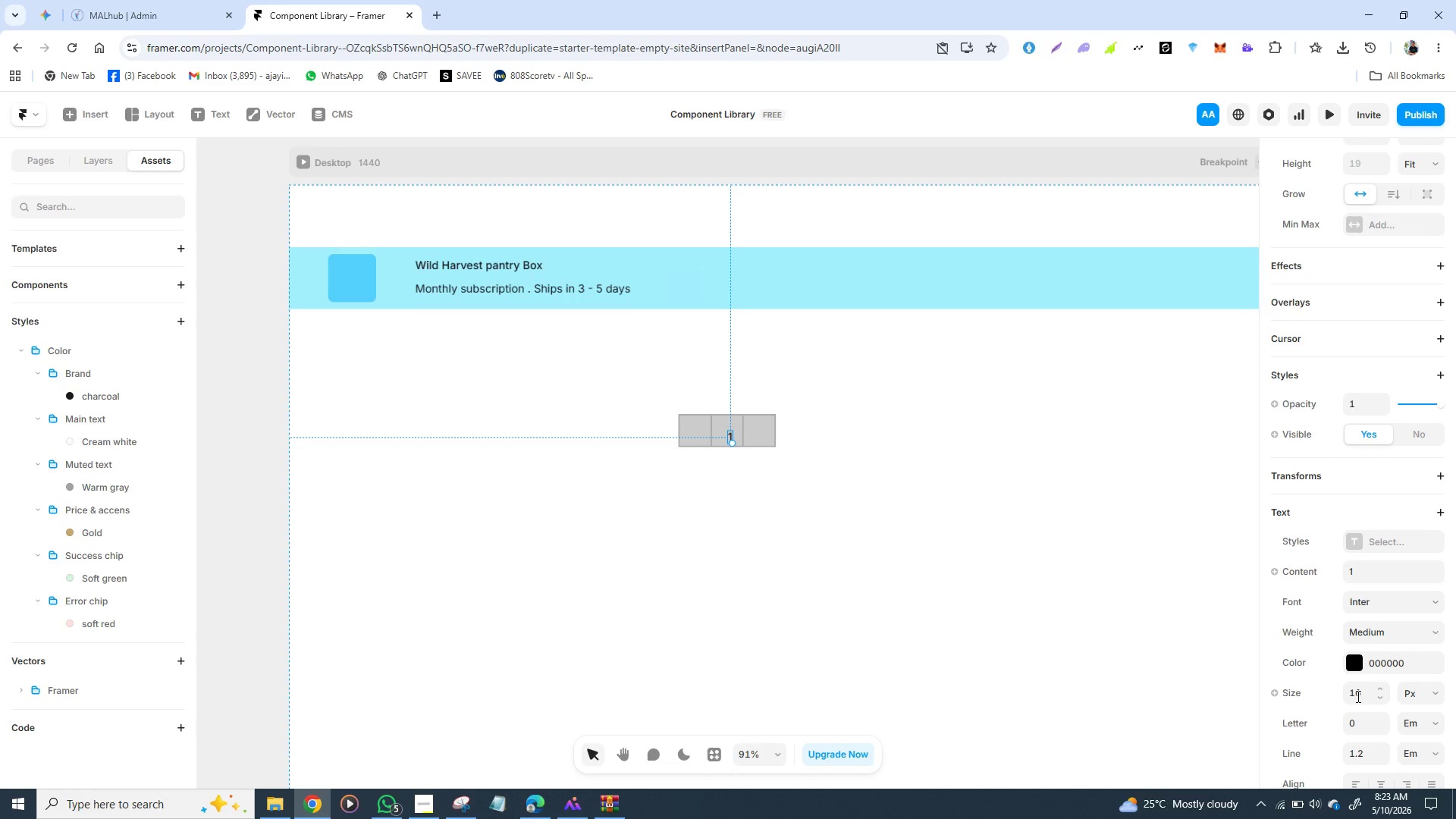 
left_click([1356, 696])
 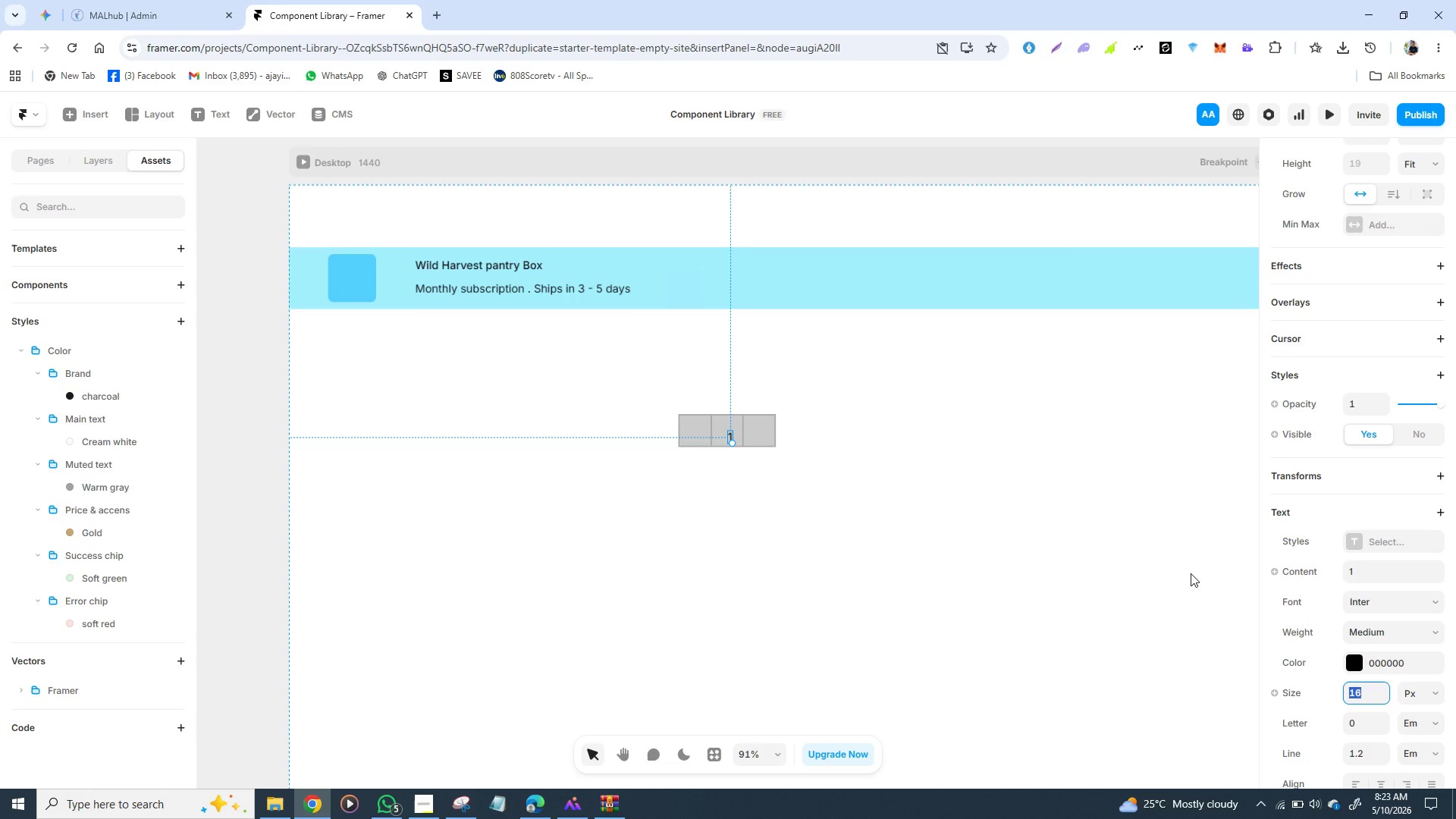 
key(3)
 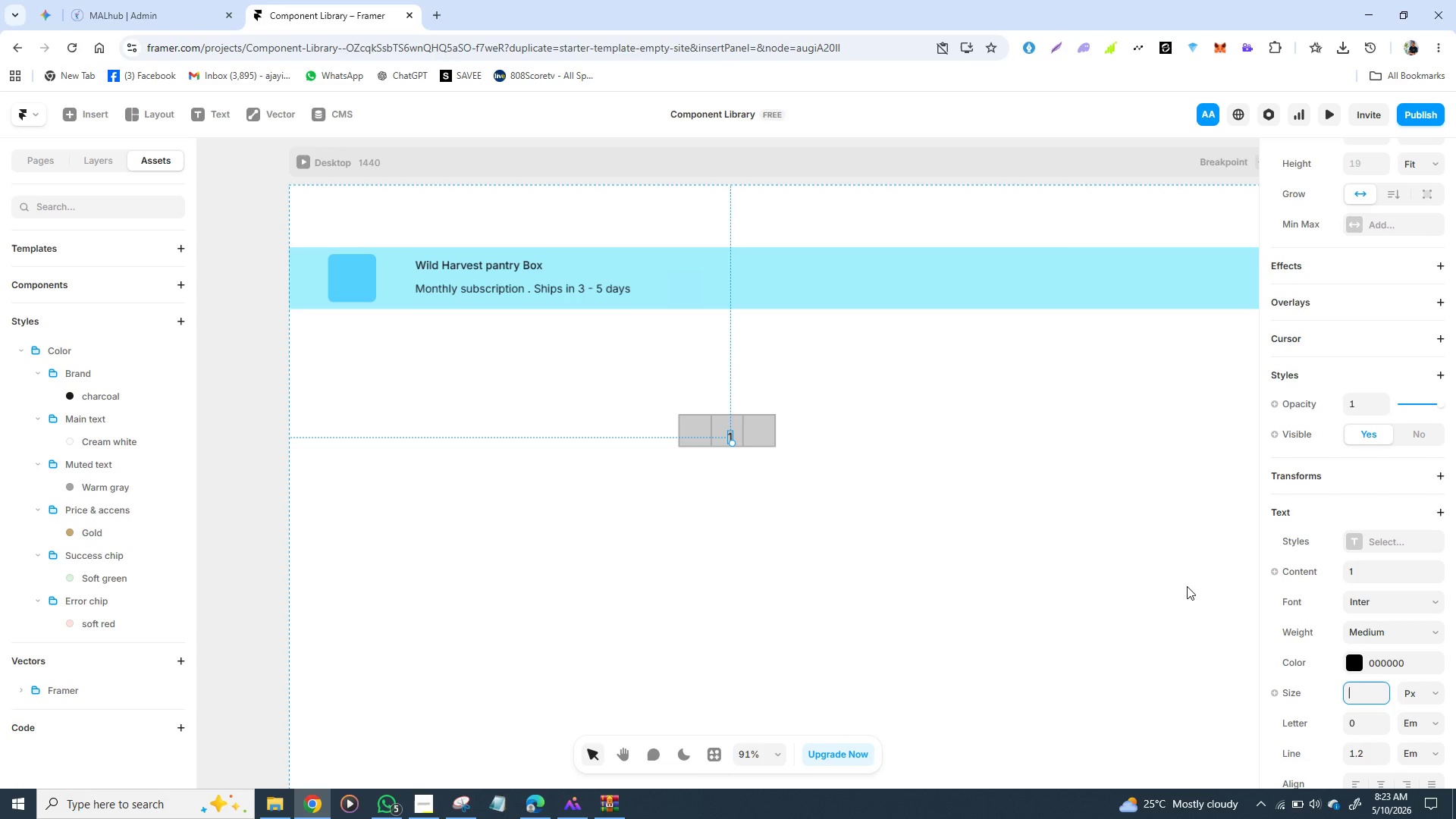 
key(Backspace)
type(20)
 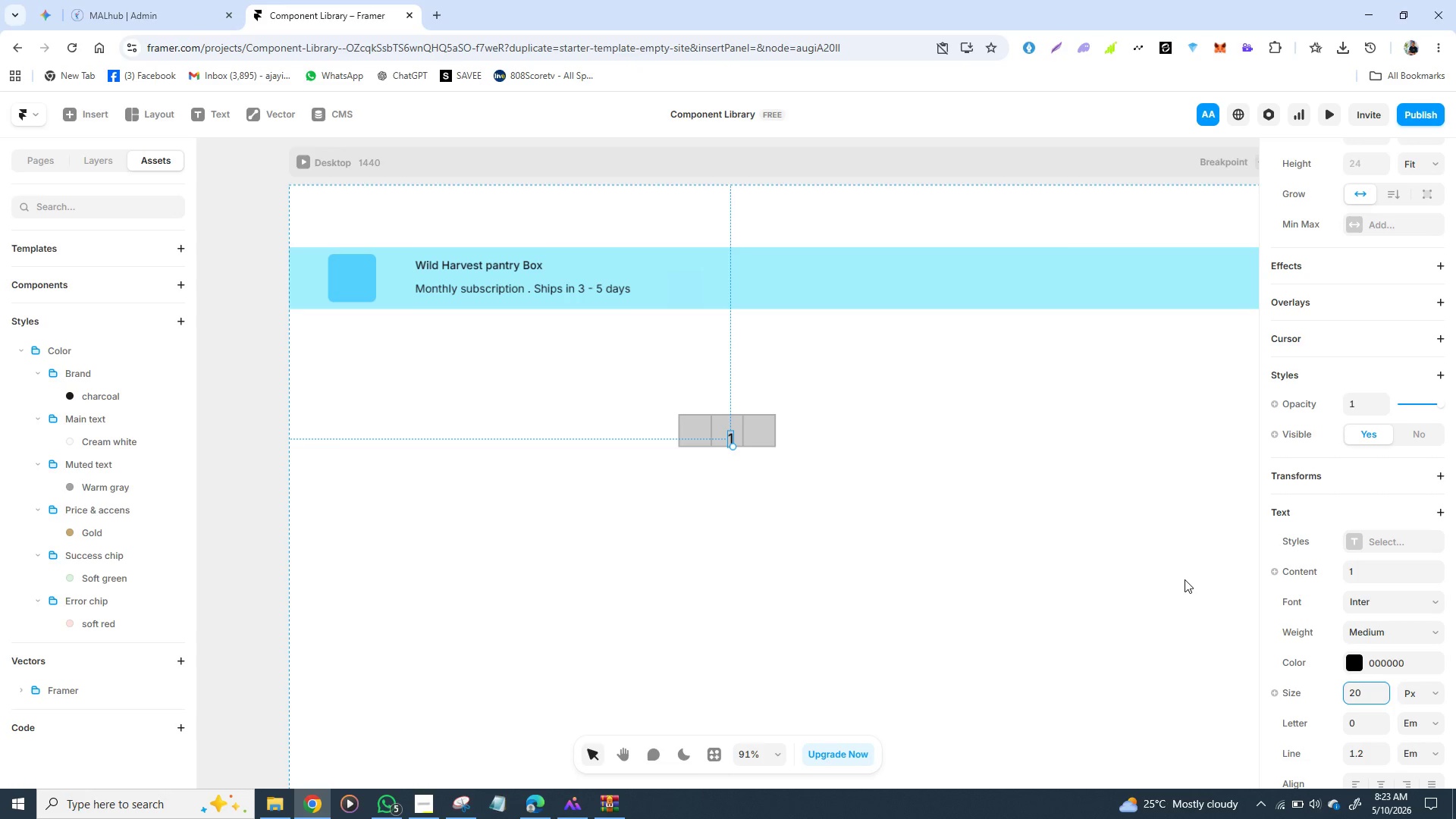 
key(Enter)
 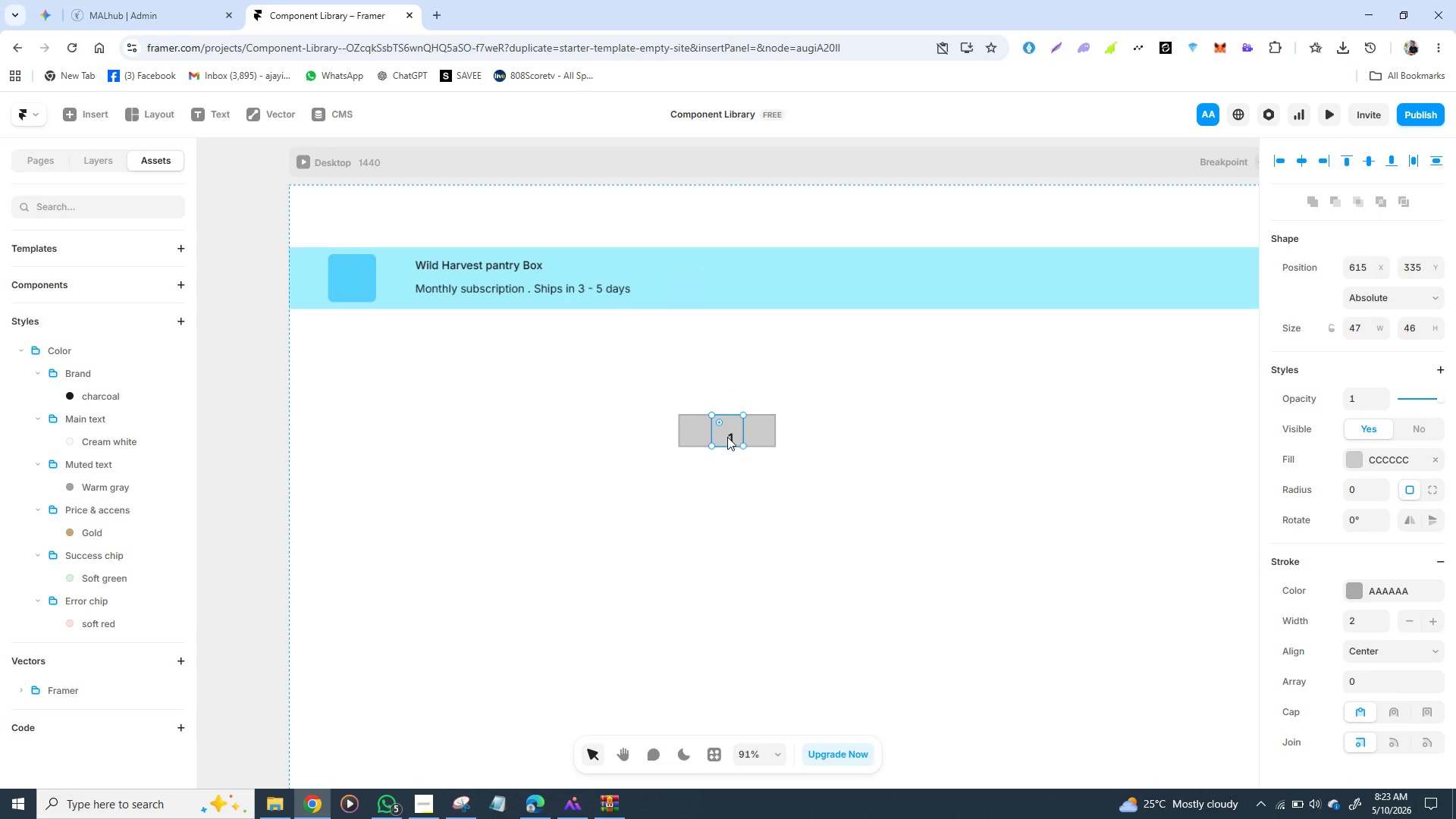 
wait(7.98)
 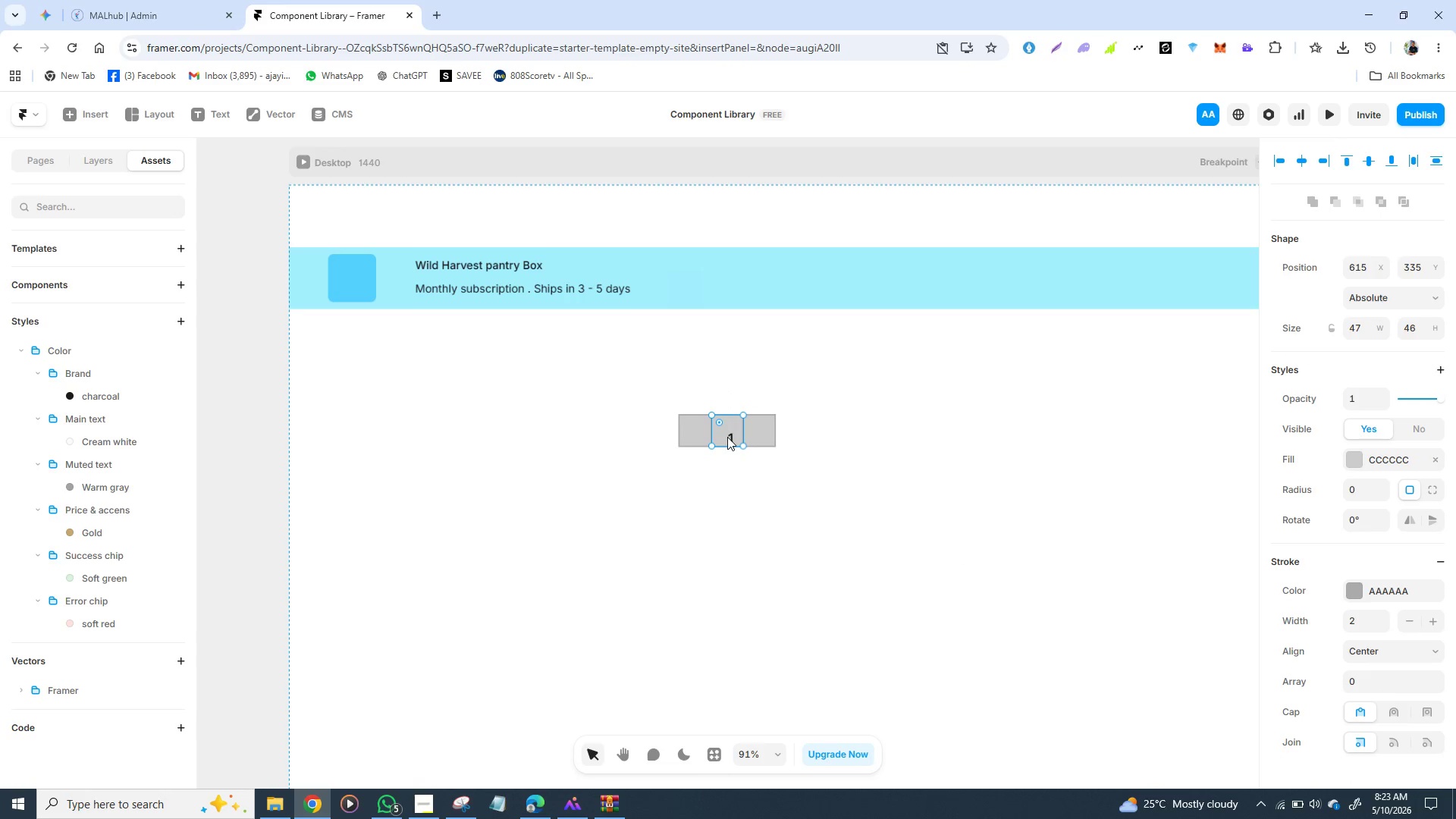 
left_click_drag(start_coordinate=[730, 438], to_coordinate=[726, 431])
 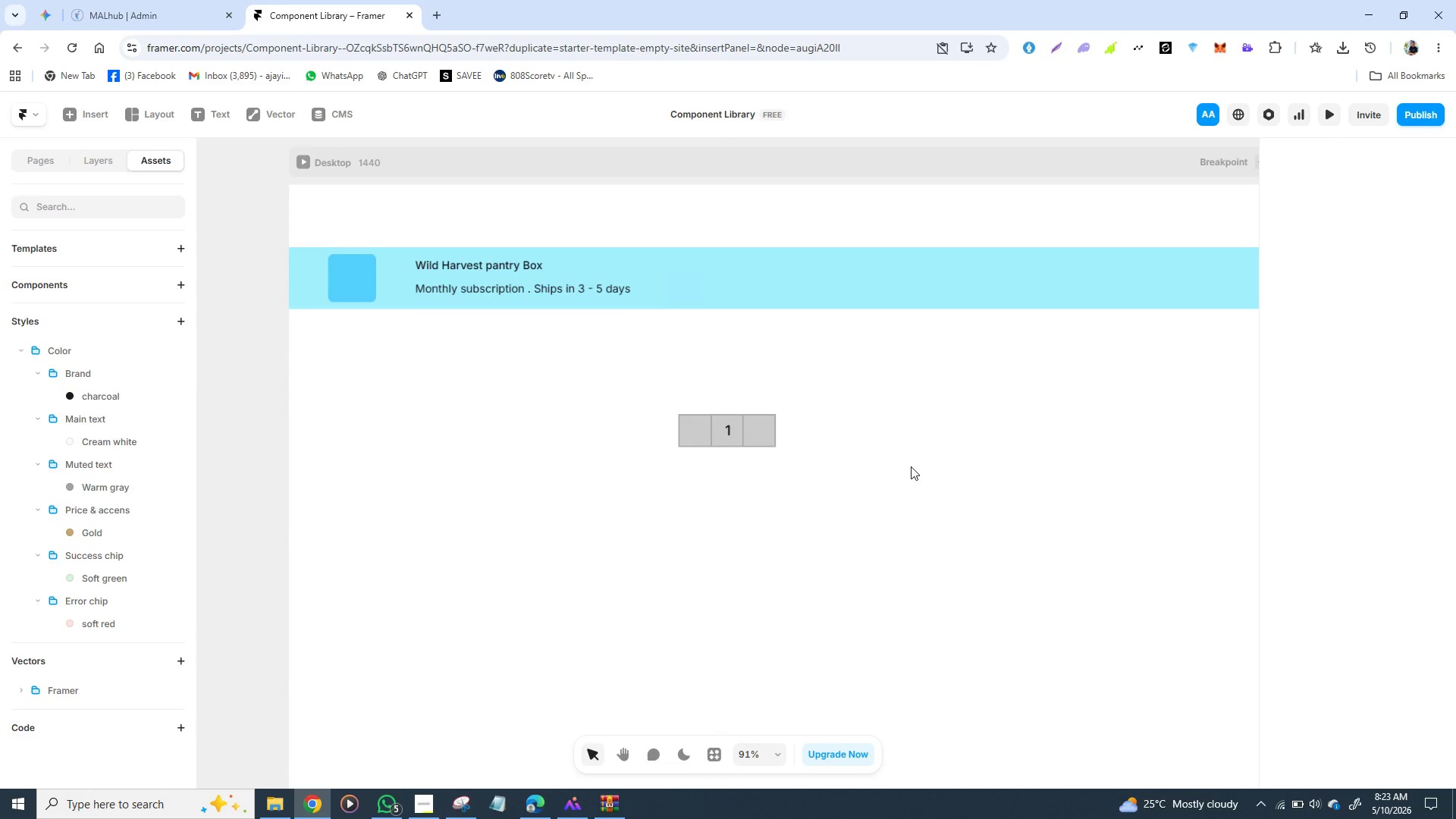 
left_click([911, 468])
 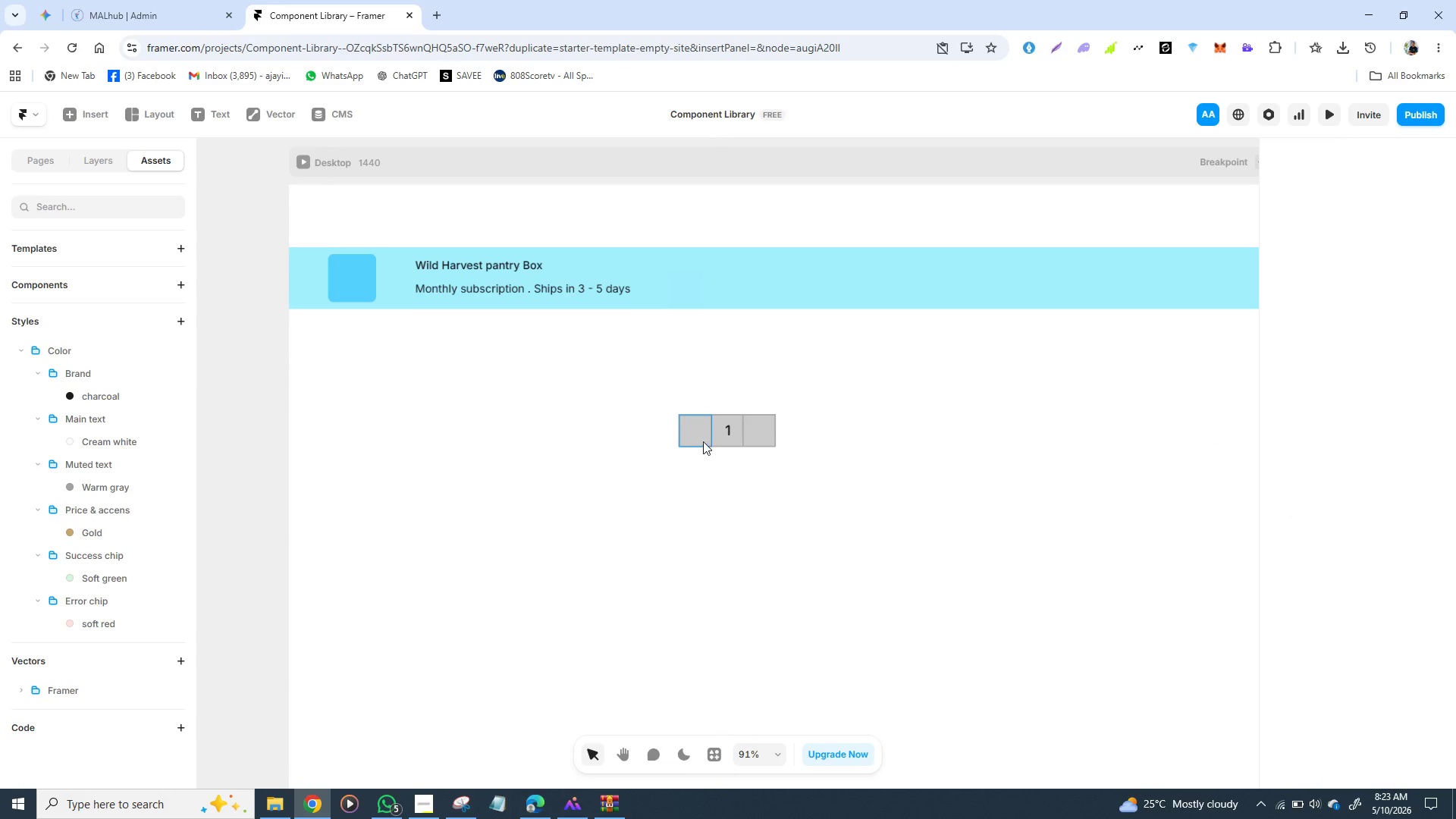 
left_click([698, 441])
 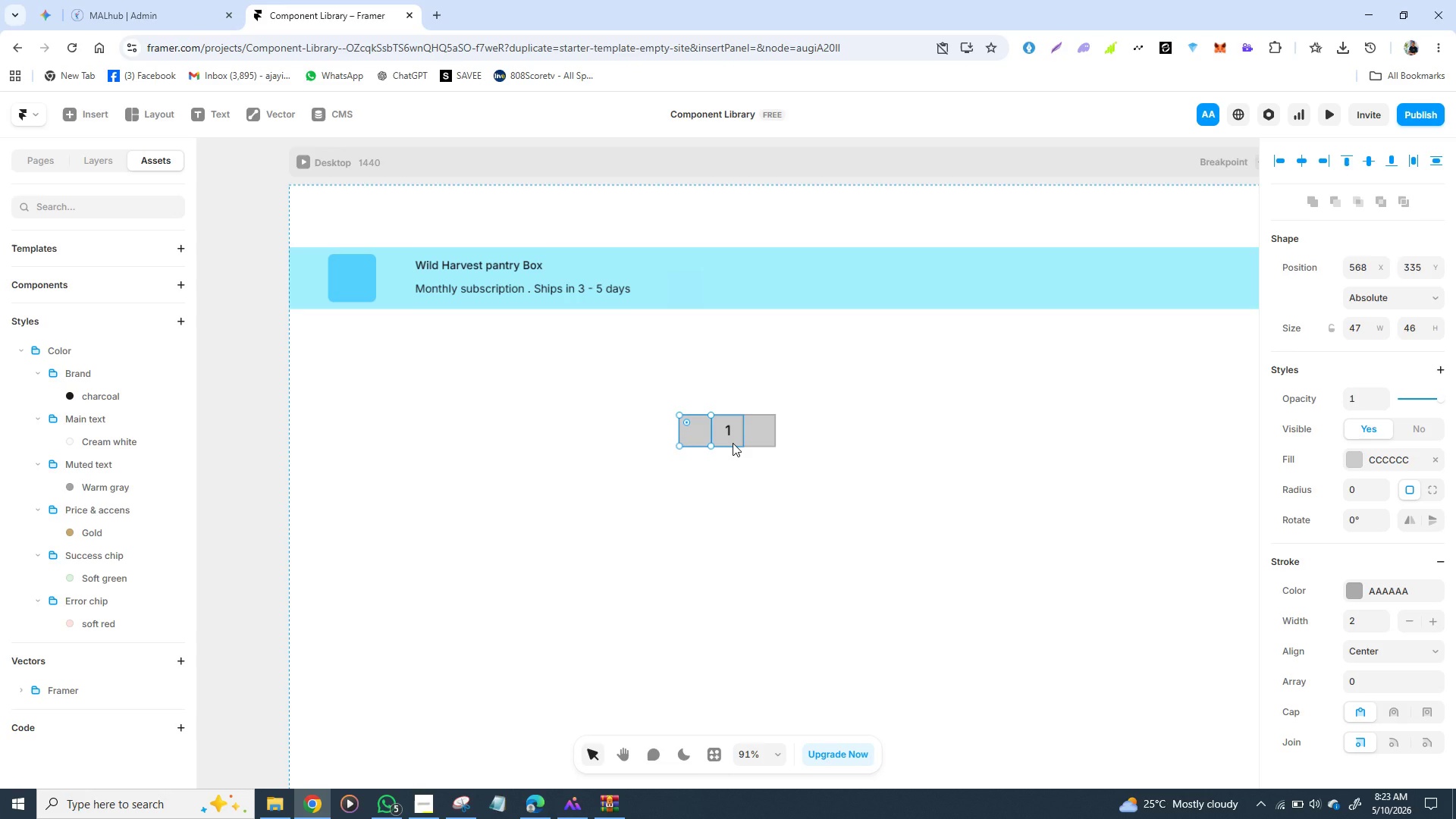 
left_click([733, 443])
 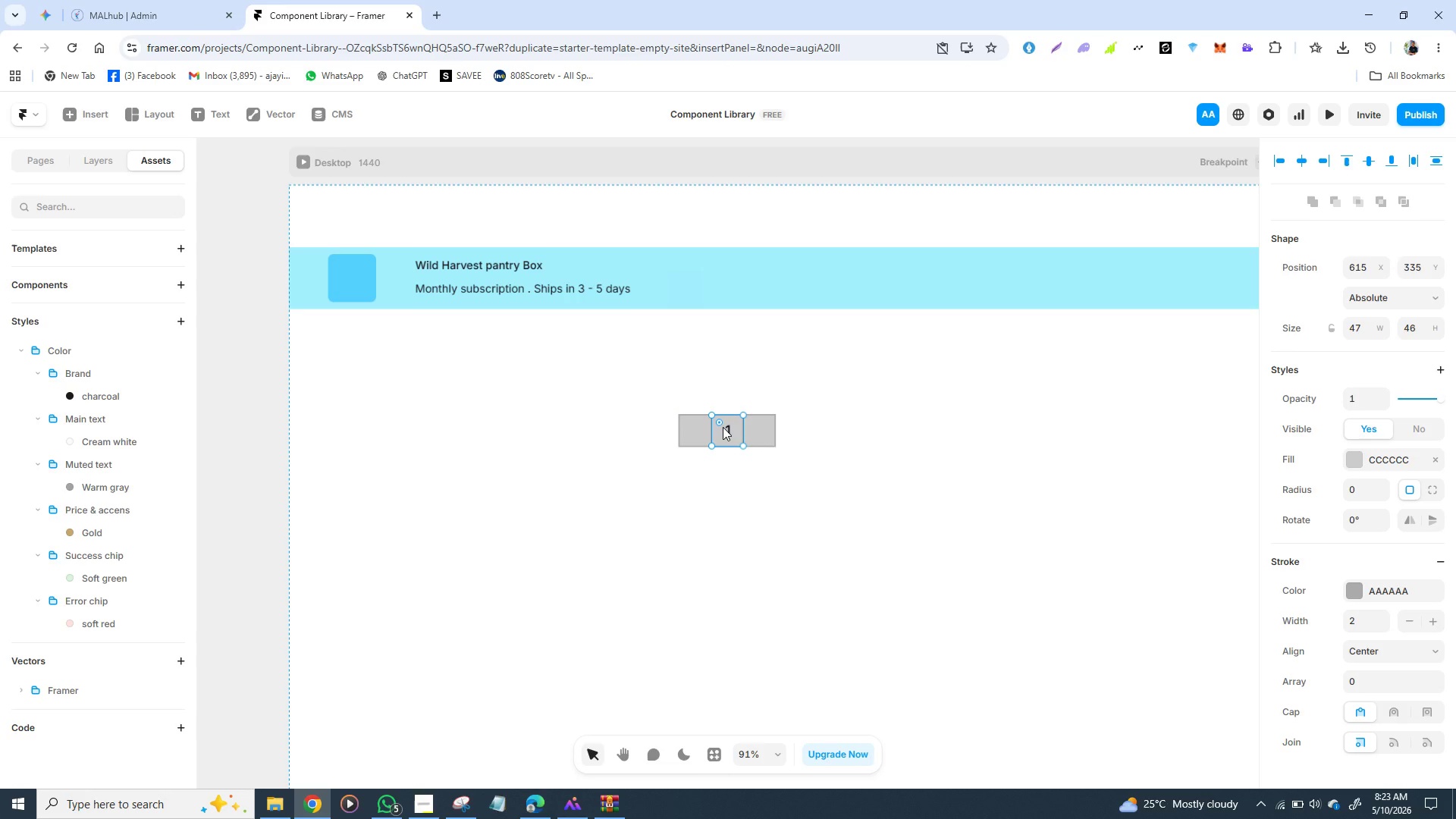 
wait(6.8)
 